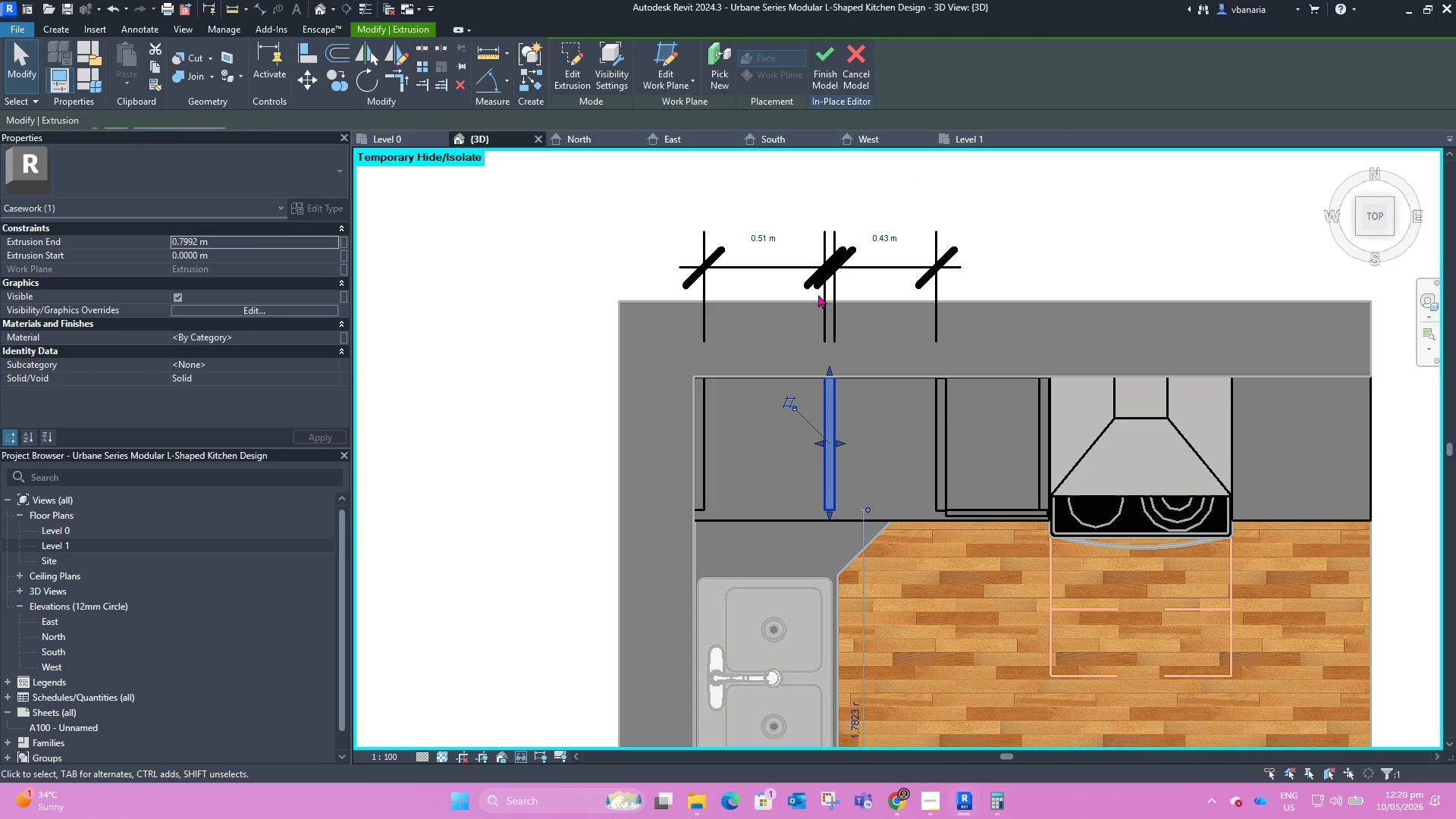 
key(ArrowLeft)
 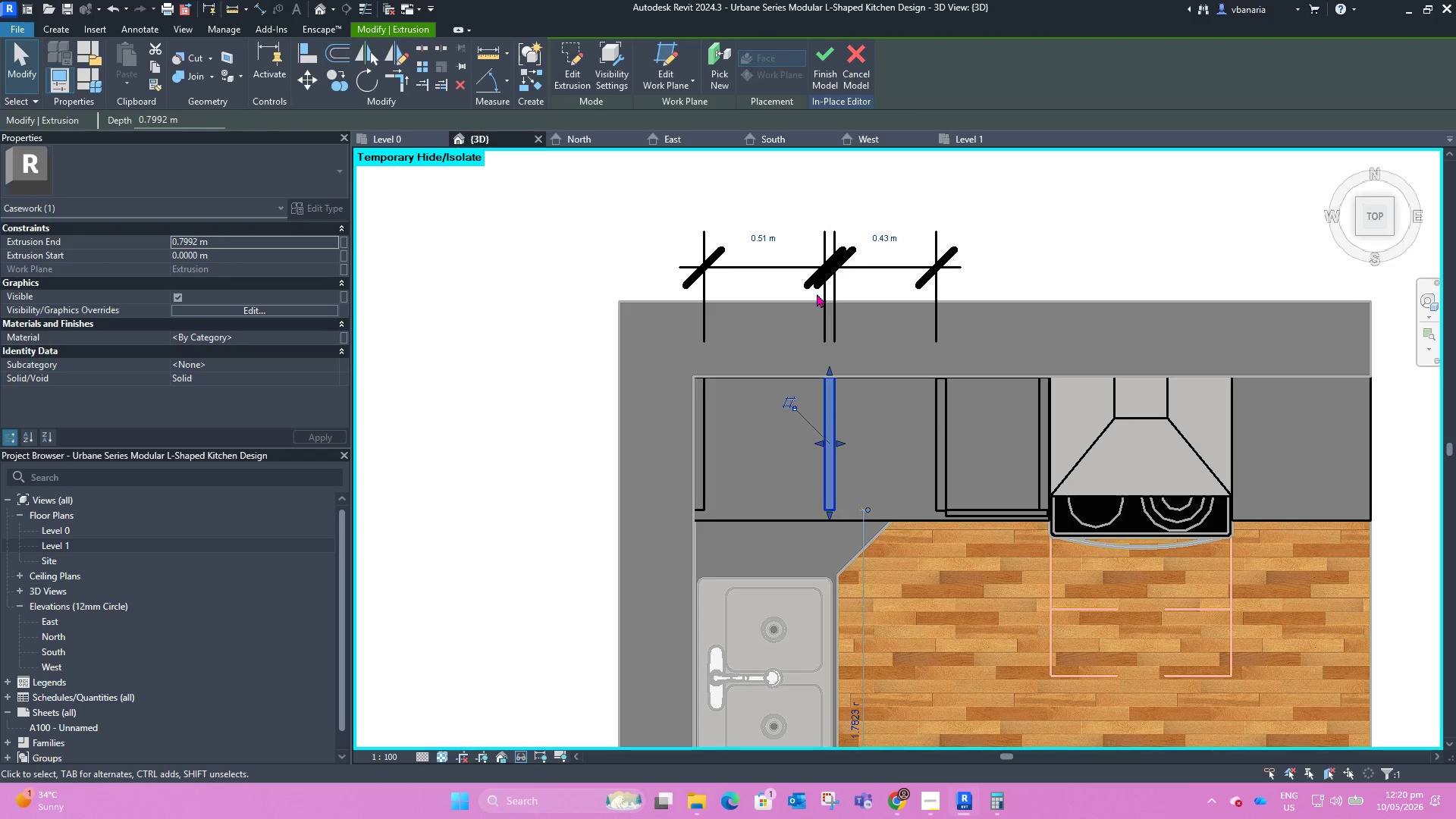 
key(ArrowLeft)
 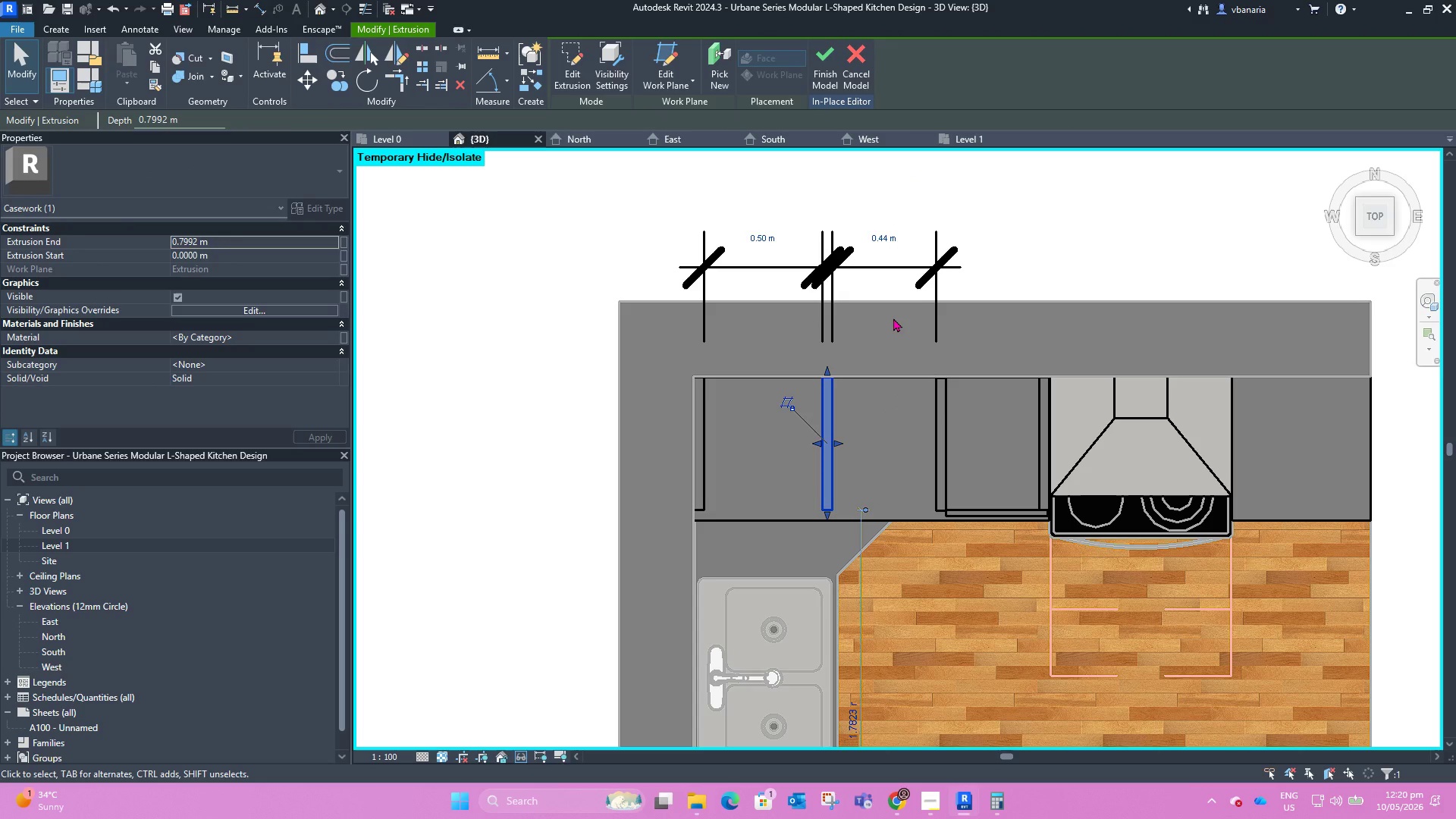 
scroll: coordinate [893, 318], scroll_direction: up, amount: 2.0
 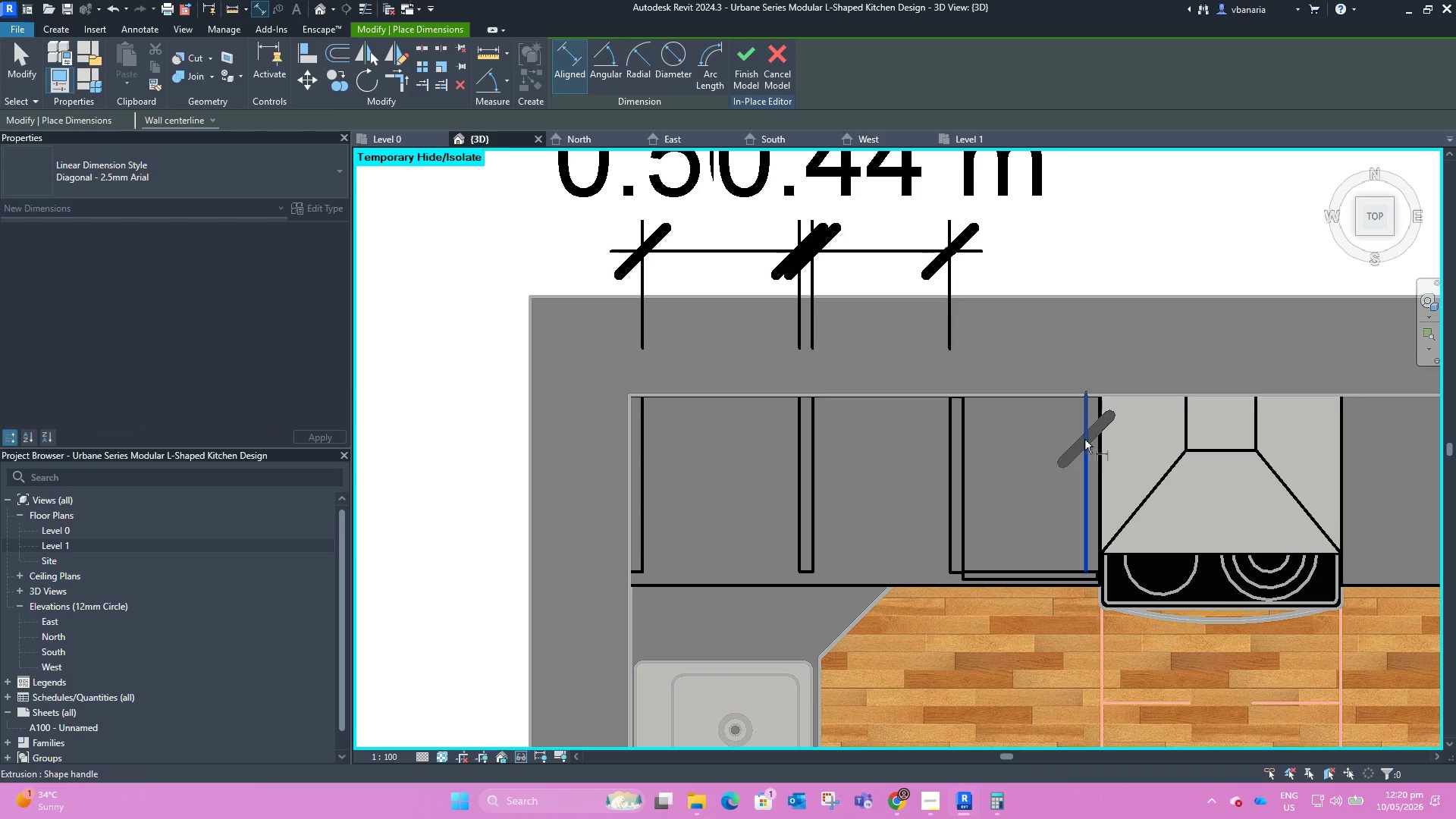 
left_click([965, 437])
 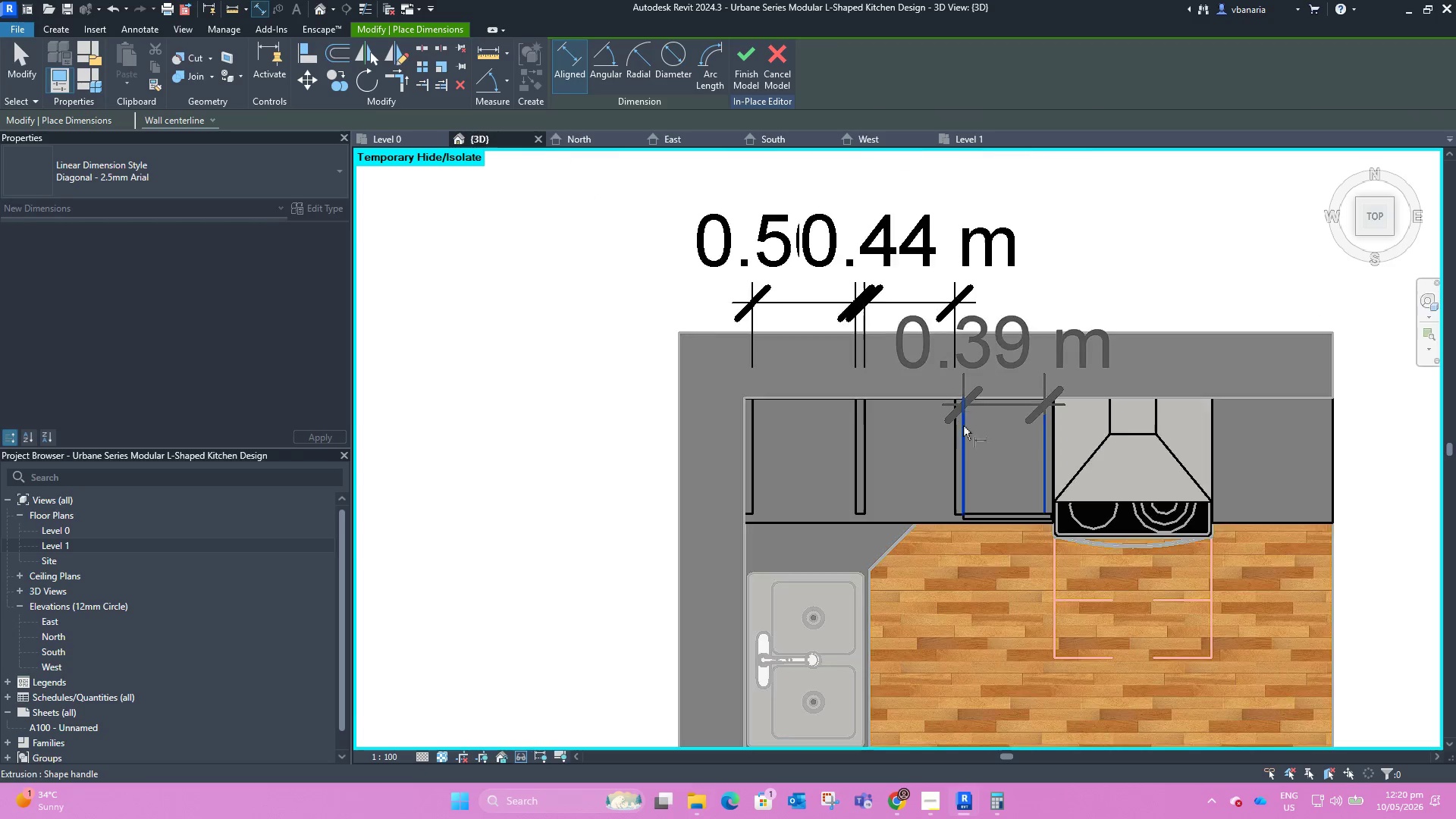 
scroll: coordinate [964, 405], scroll_direction: down, amount: 4.0
 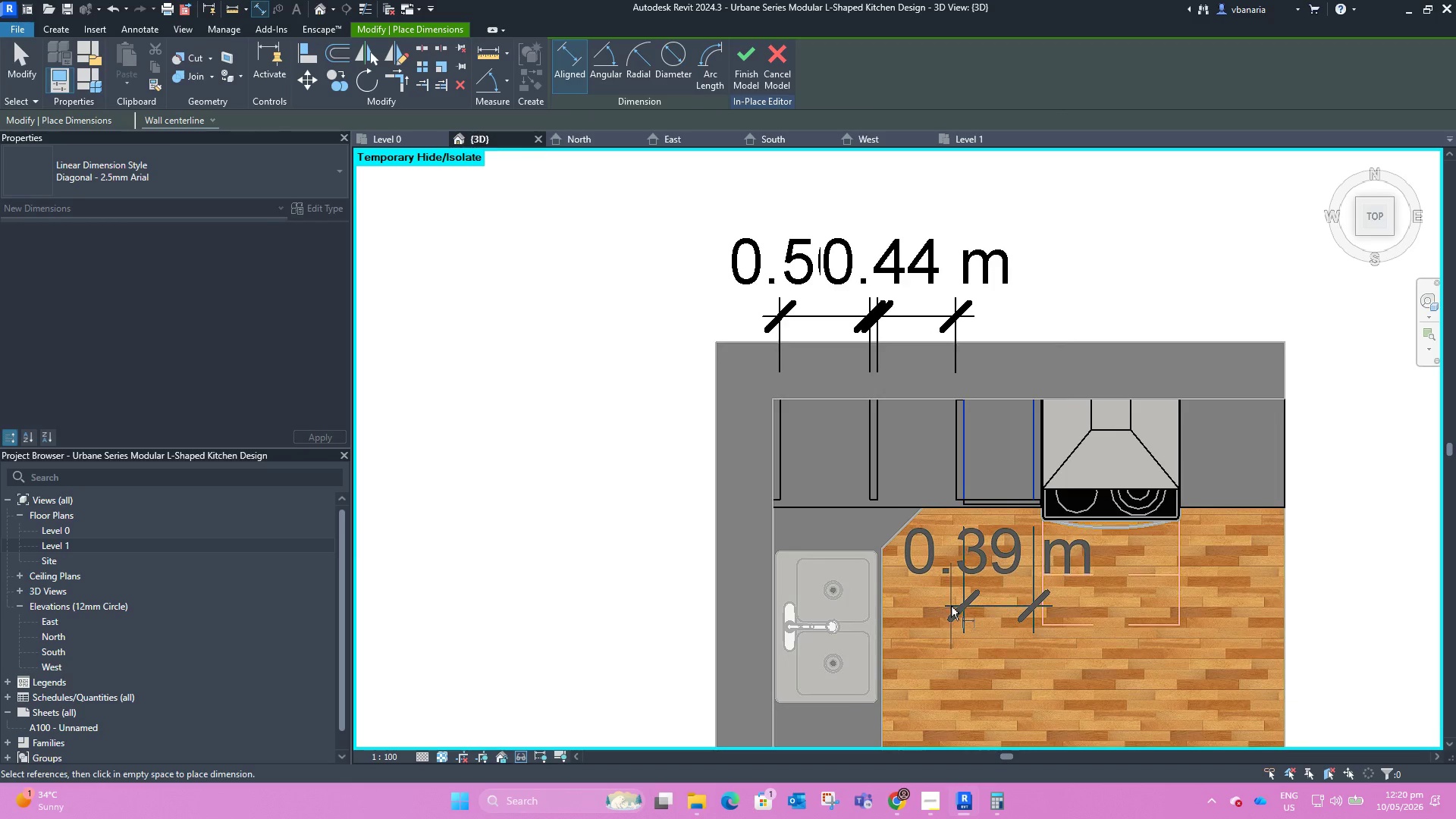 
left_click([951, 606])
 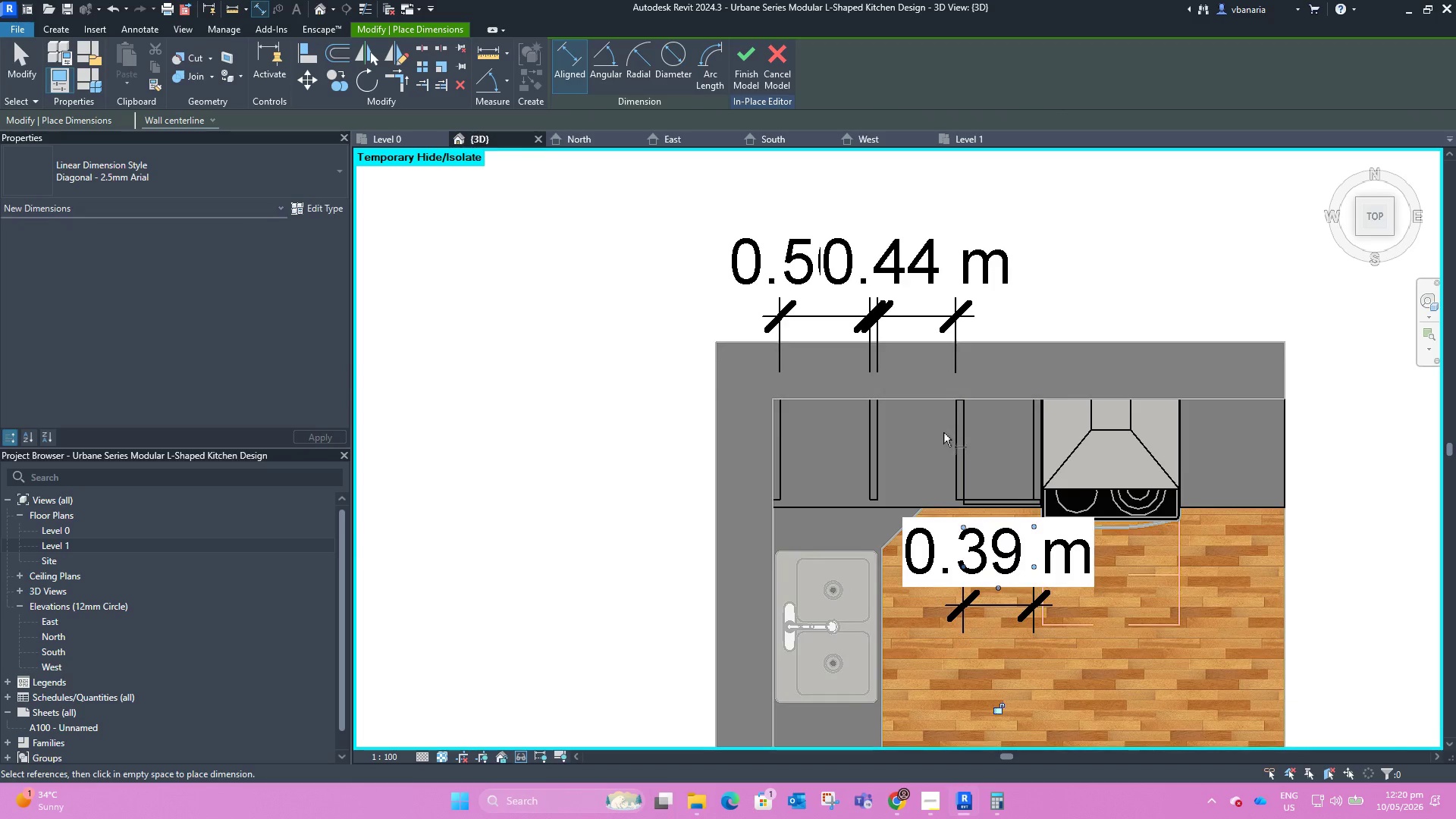 
key(Escape)
 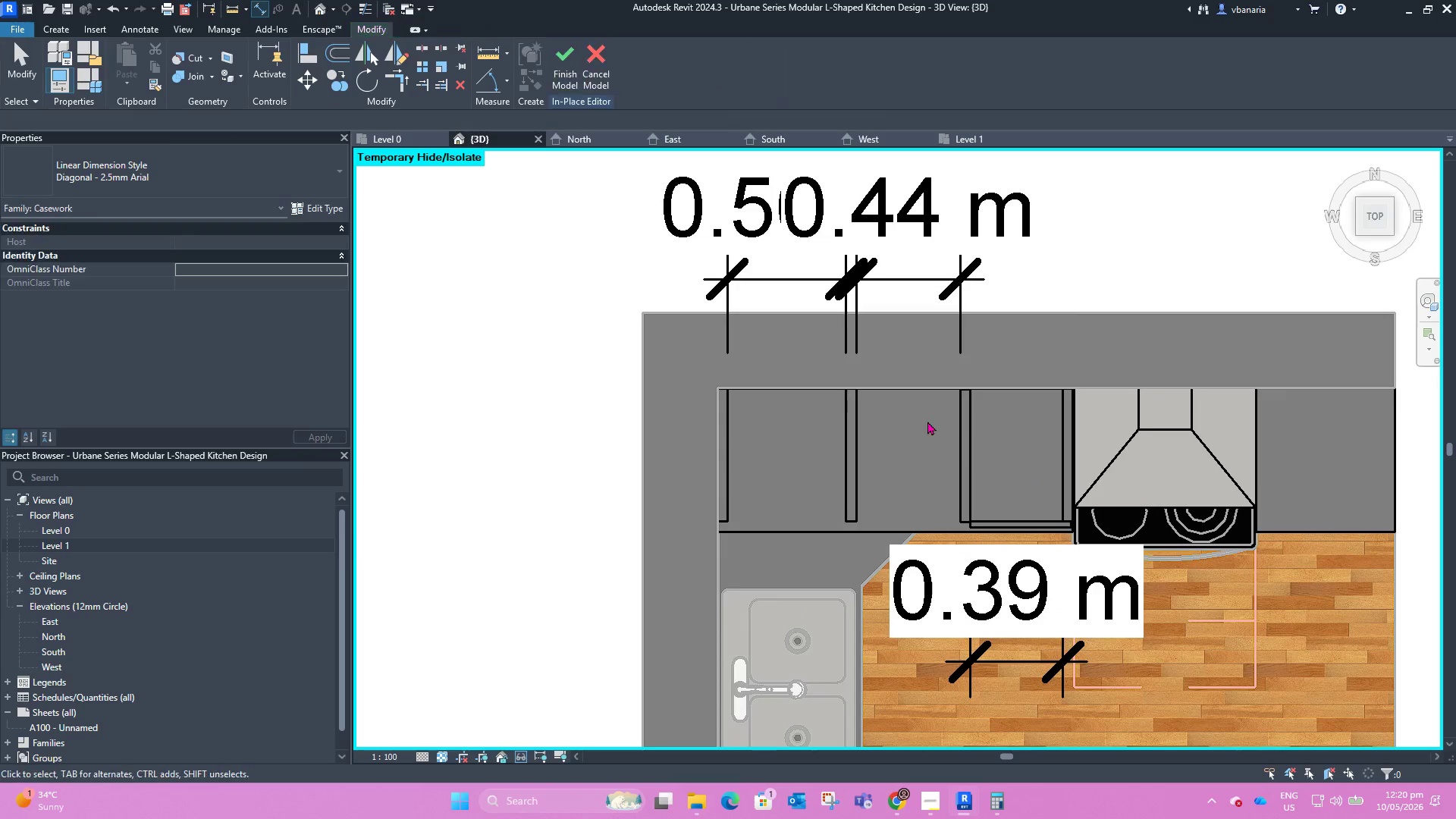 
key(Escape)
 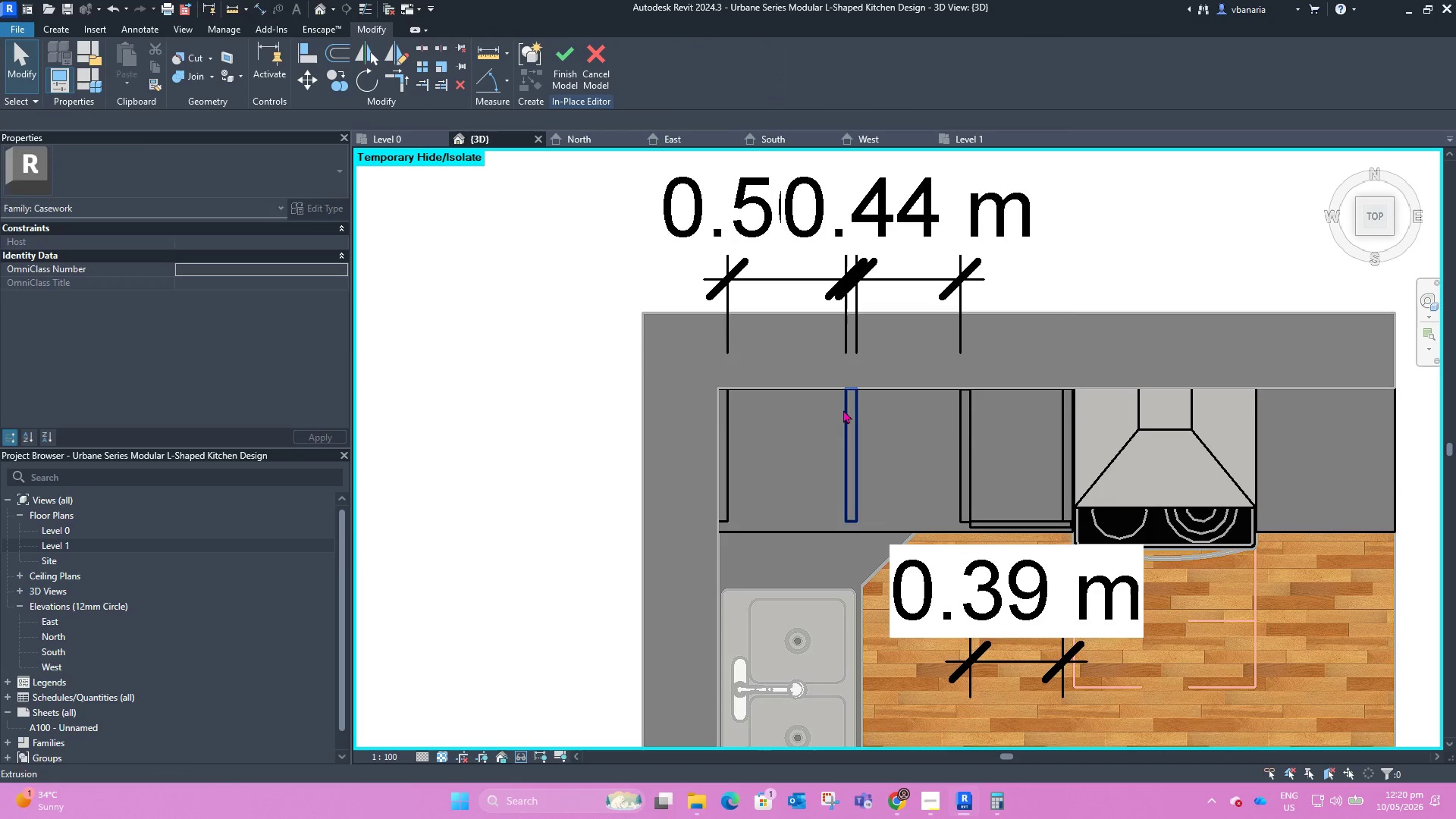 
scroll: coordinate [943, 432], scroll_direction: up, amount: 2.0
 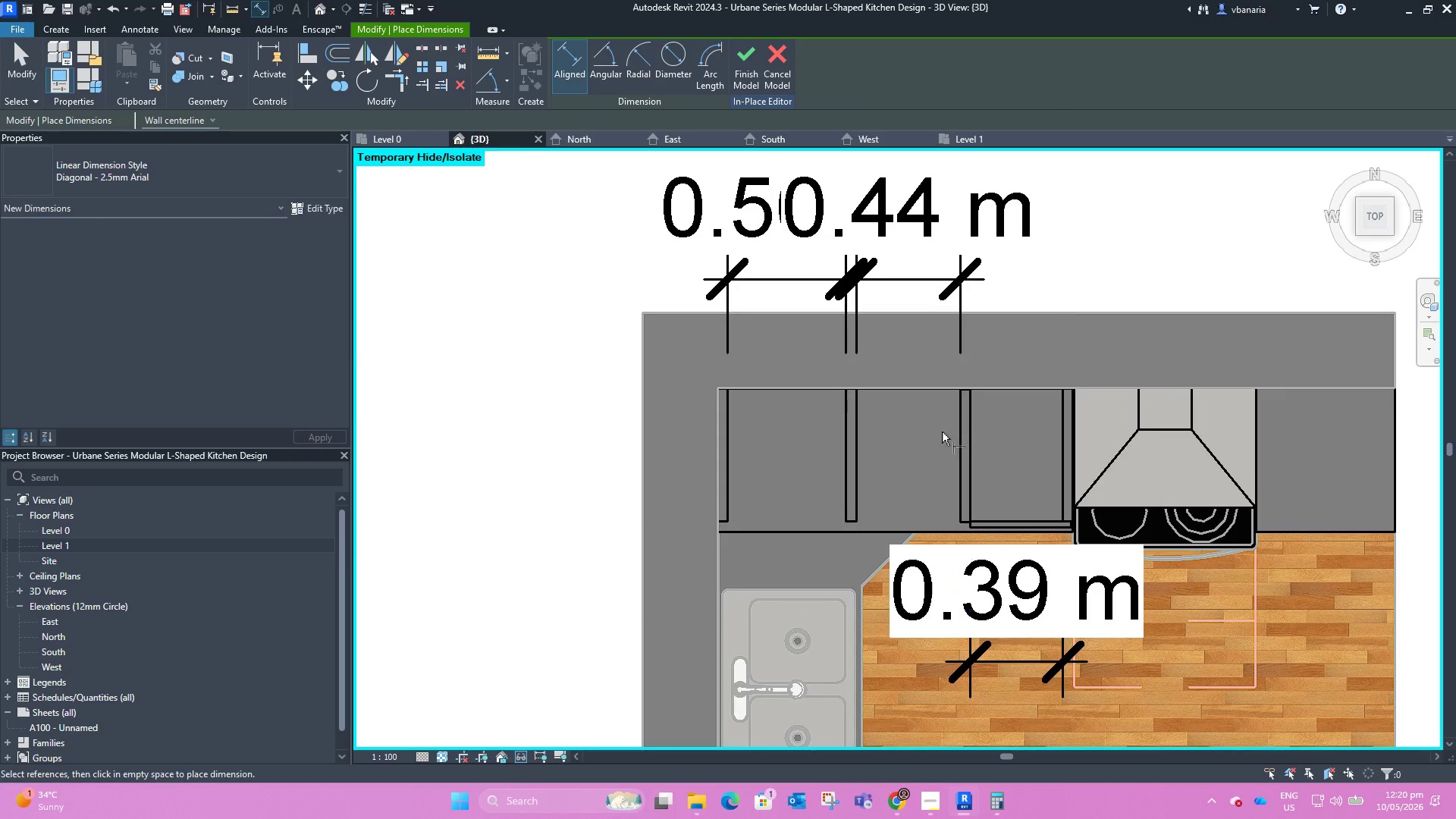 
left_click([843, 410])
 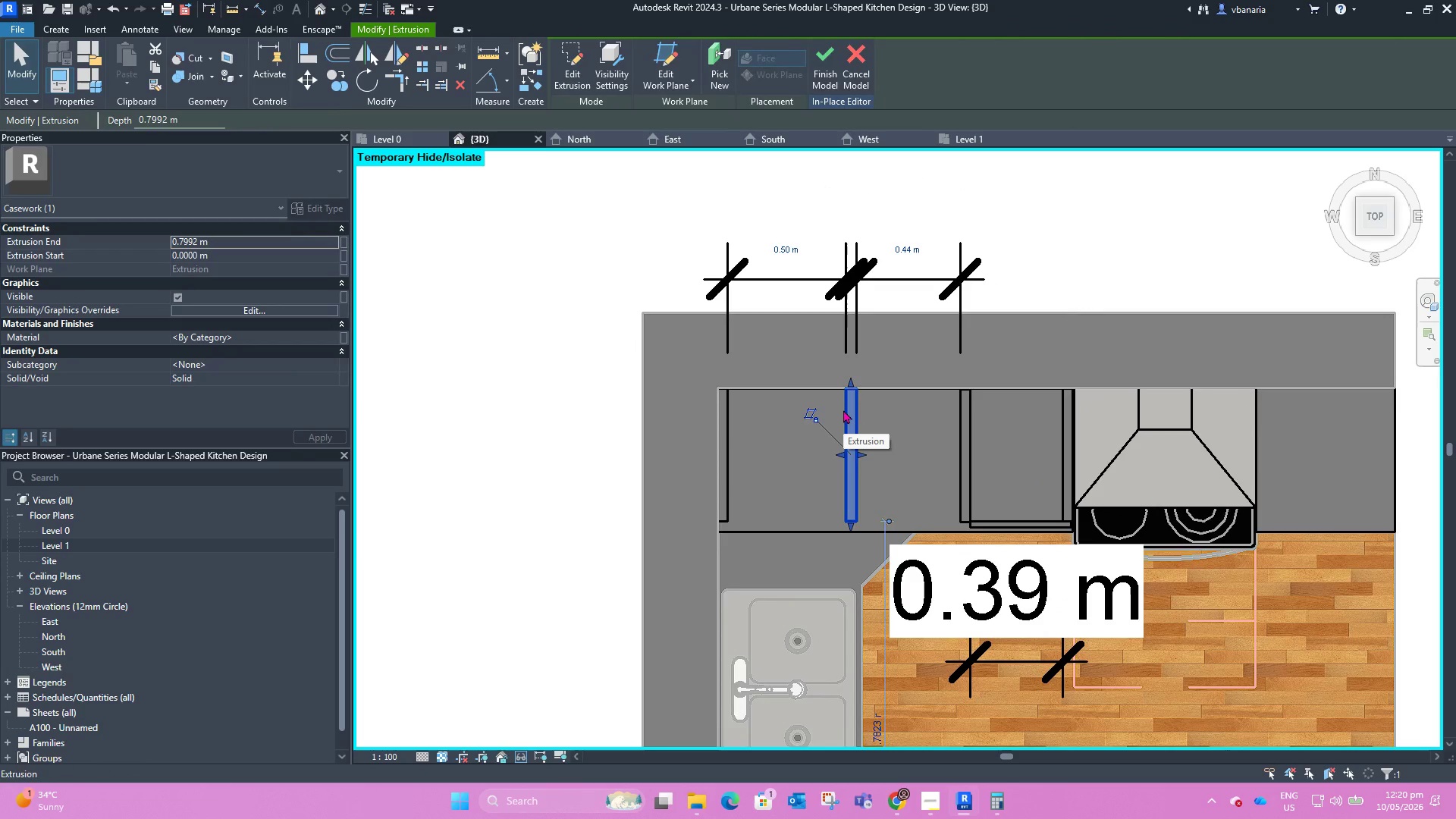 
hold_key(key=ArrowLeft, duration=0.52)
 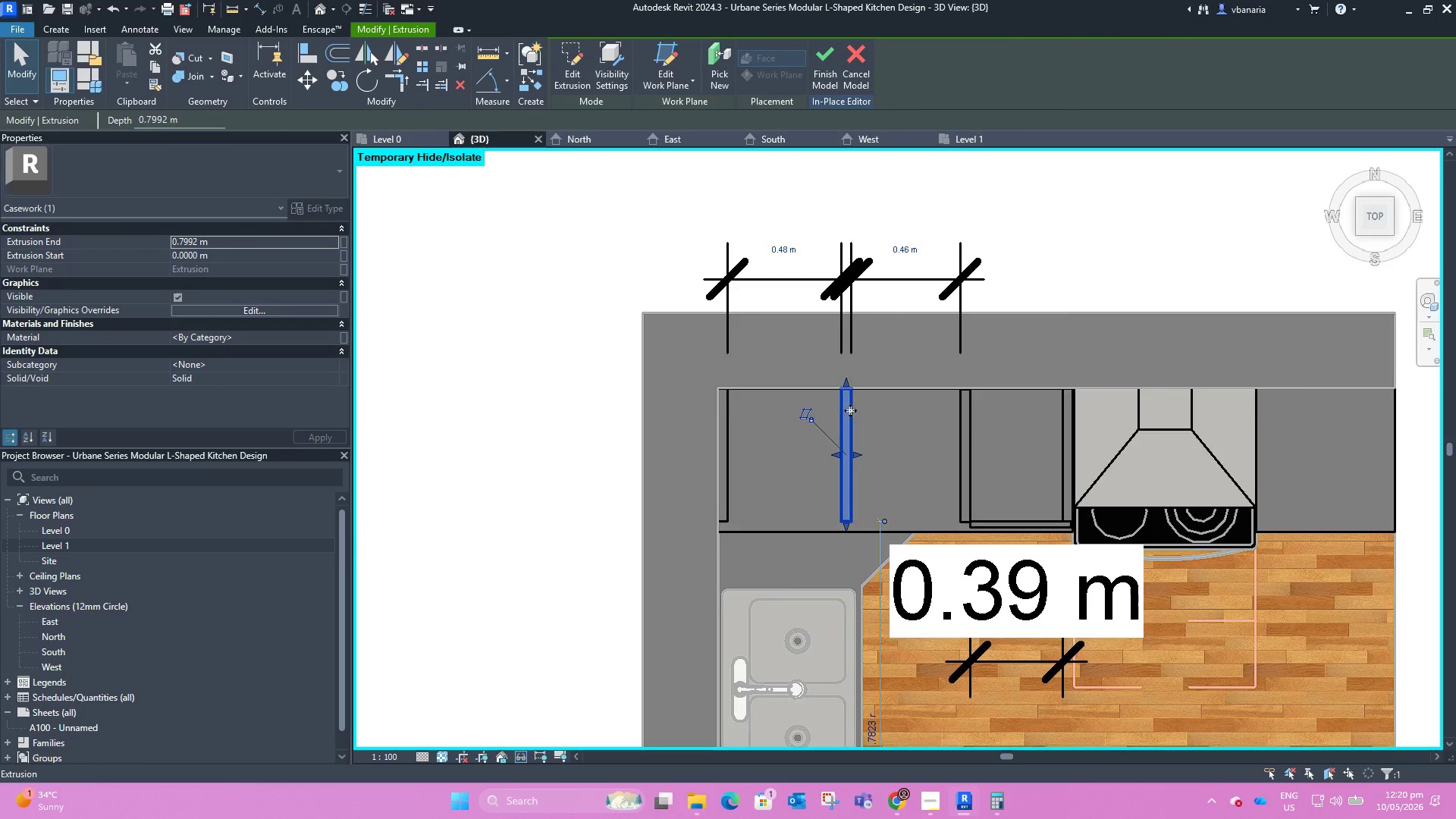 
scroll: coordinate [850, 411], scroll_direction: up, amount: 2.0
 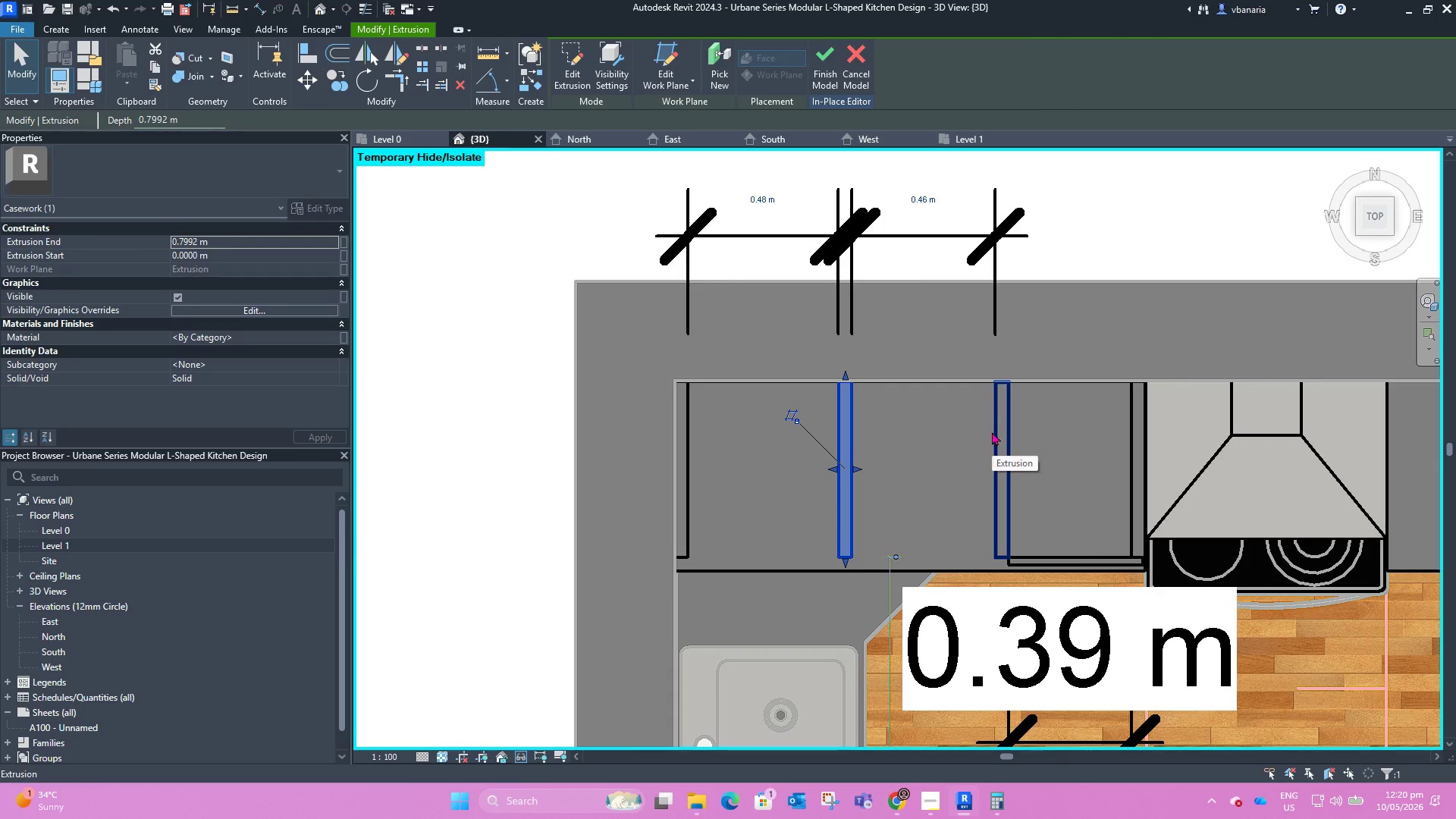 
key(ArrowLeft)
 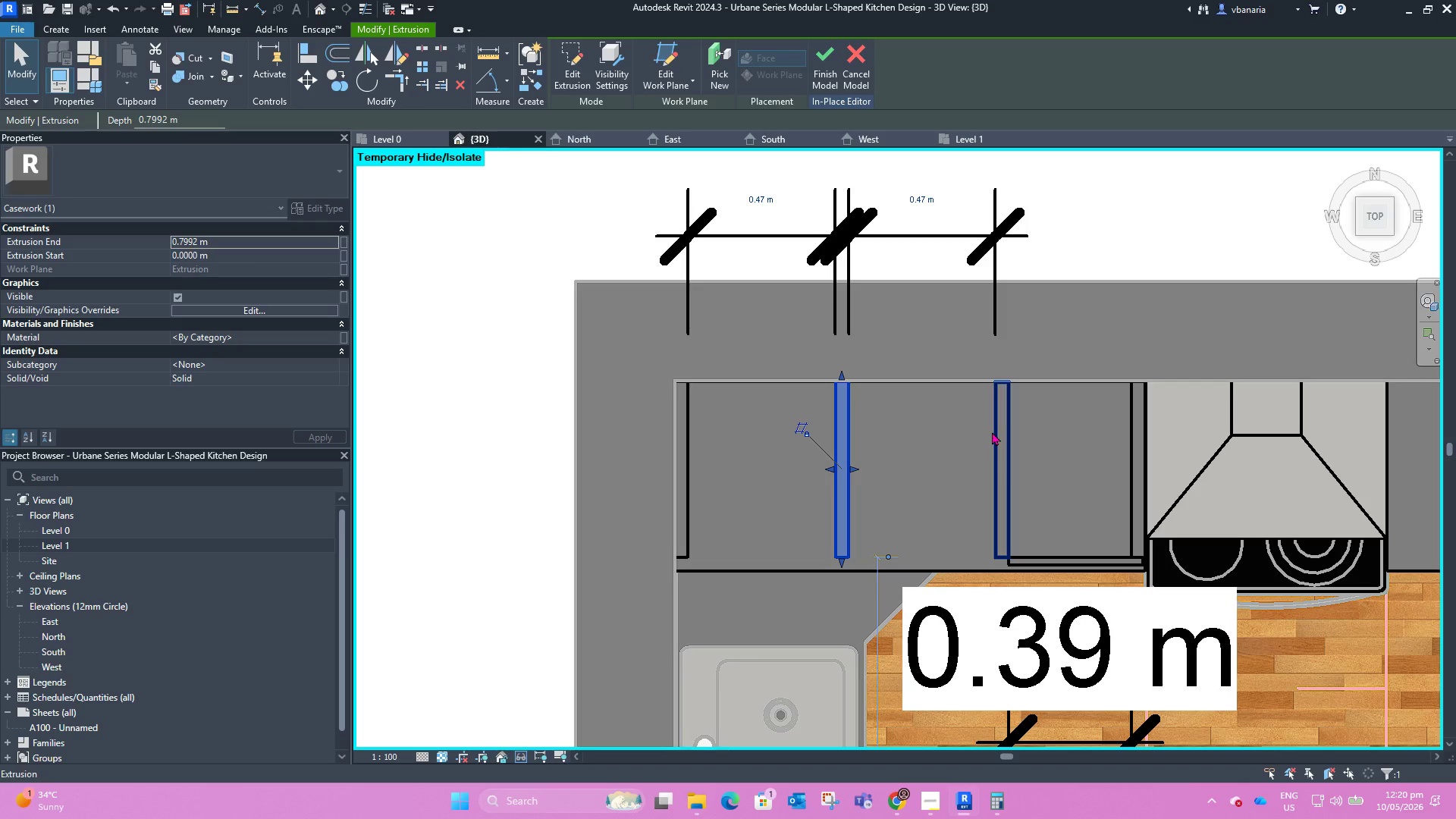 
key(ArrowLeft)
 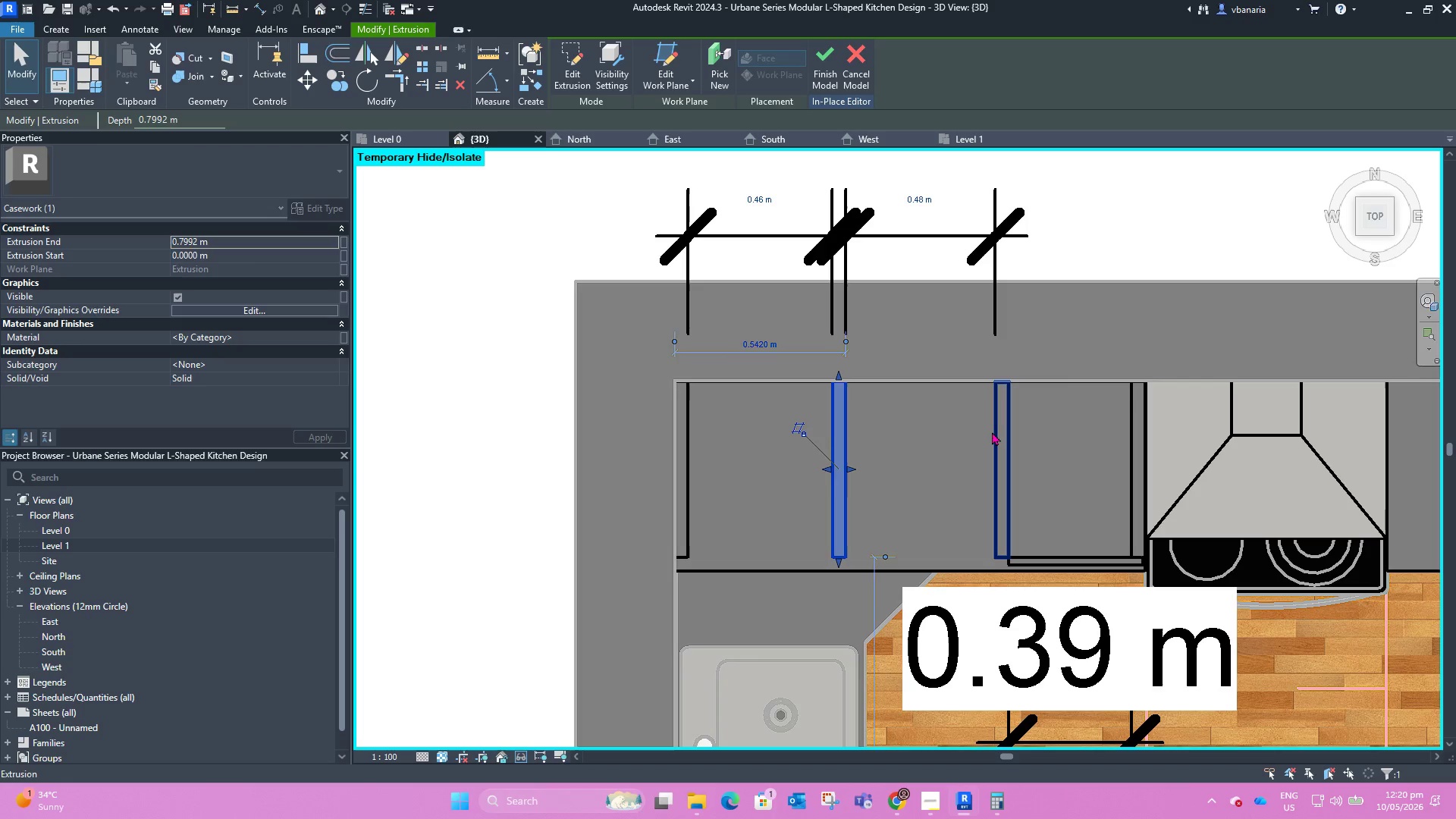 
key(ArrowLeft)
 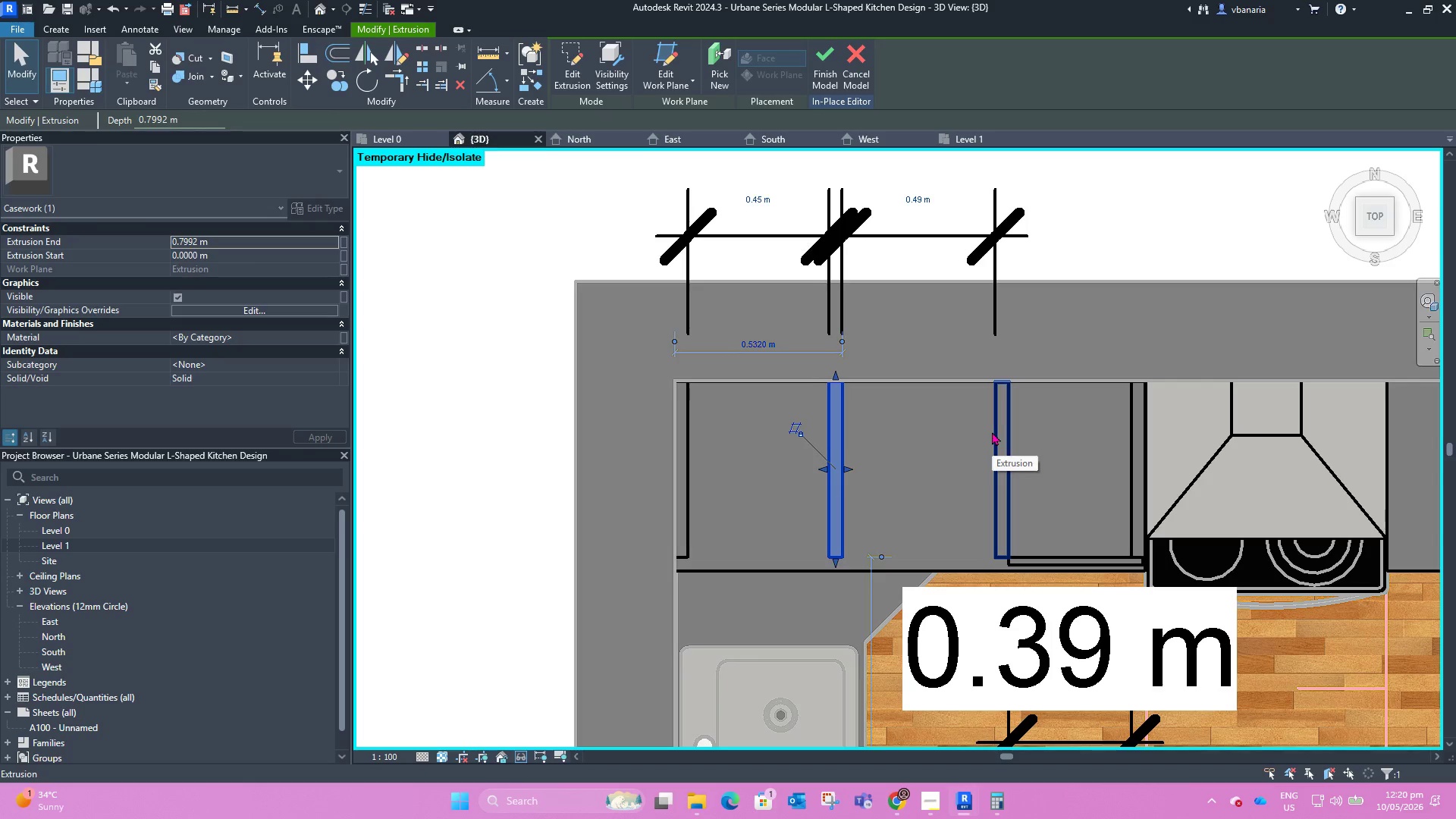 
key(ArrowLeft)
 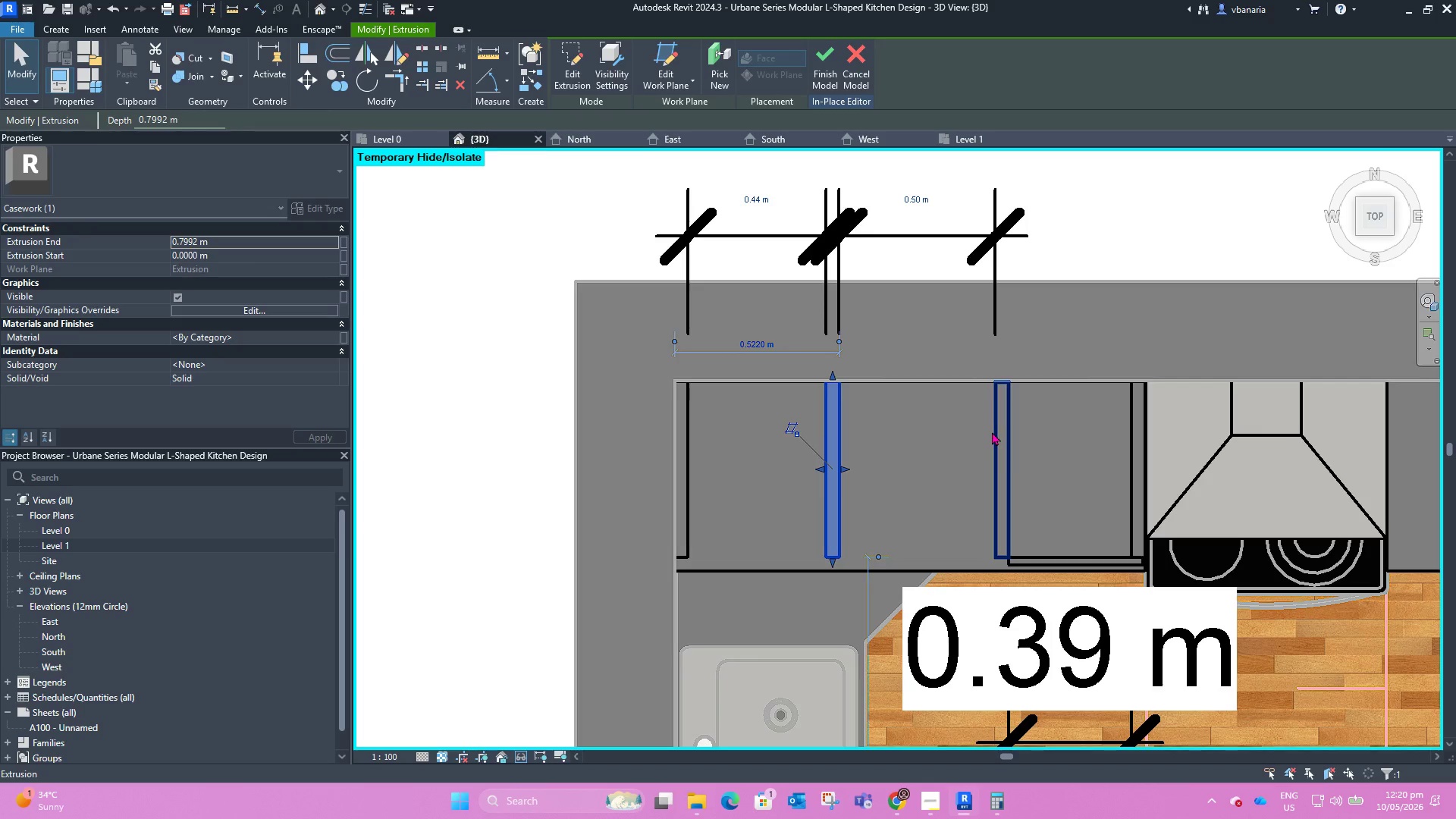 
key(ArrowRight)
 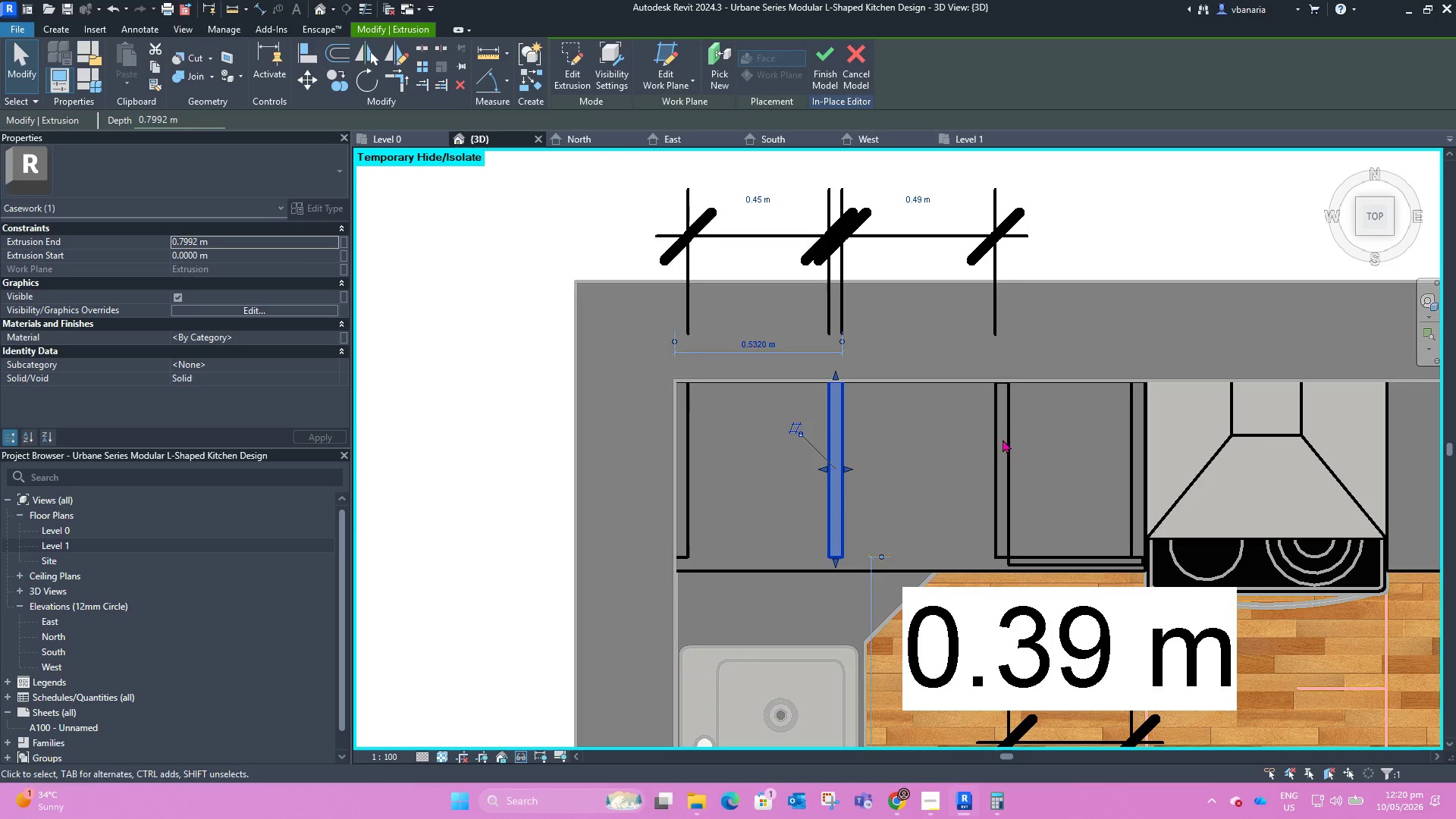 
left_click([1003, 441])
 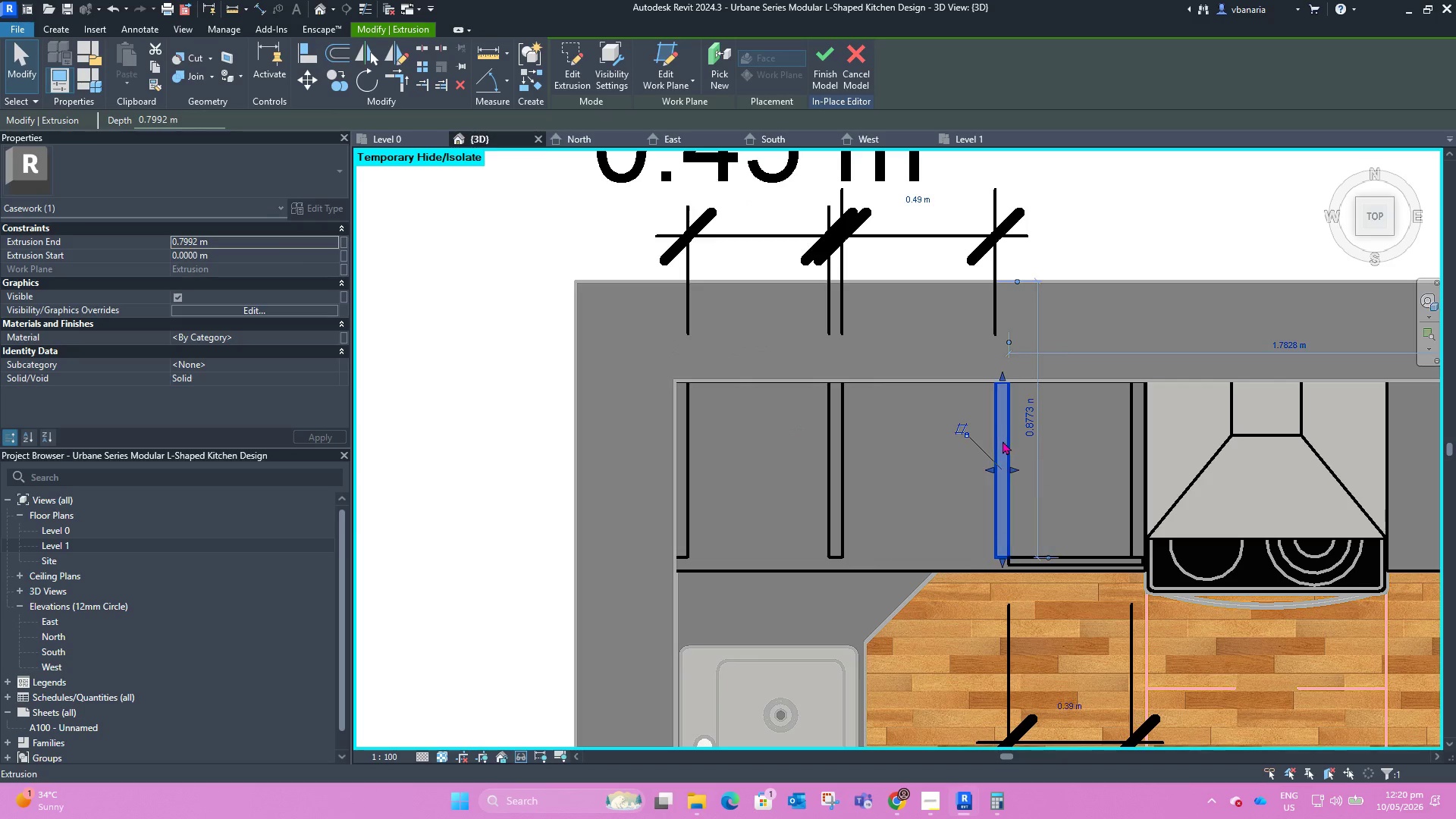 
key(Control+ControlRight)
 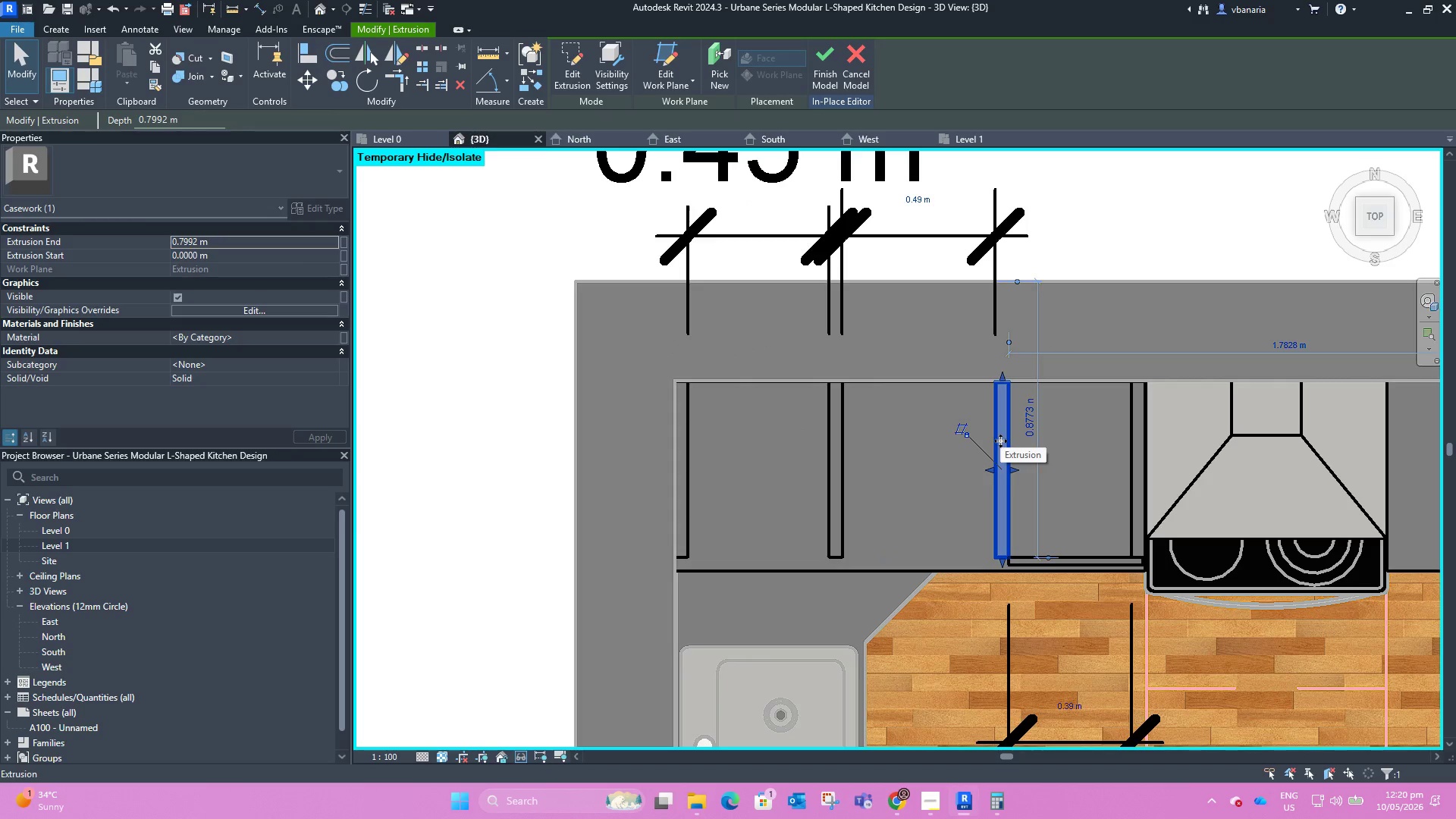 
key(ArrowLeft)
 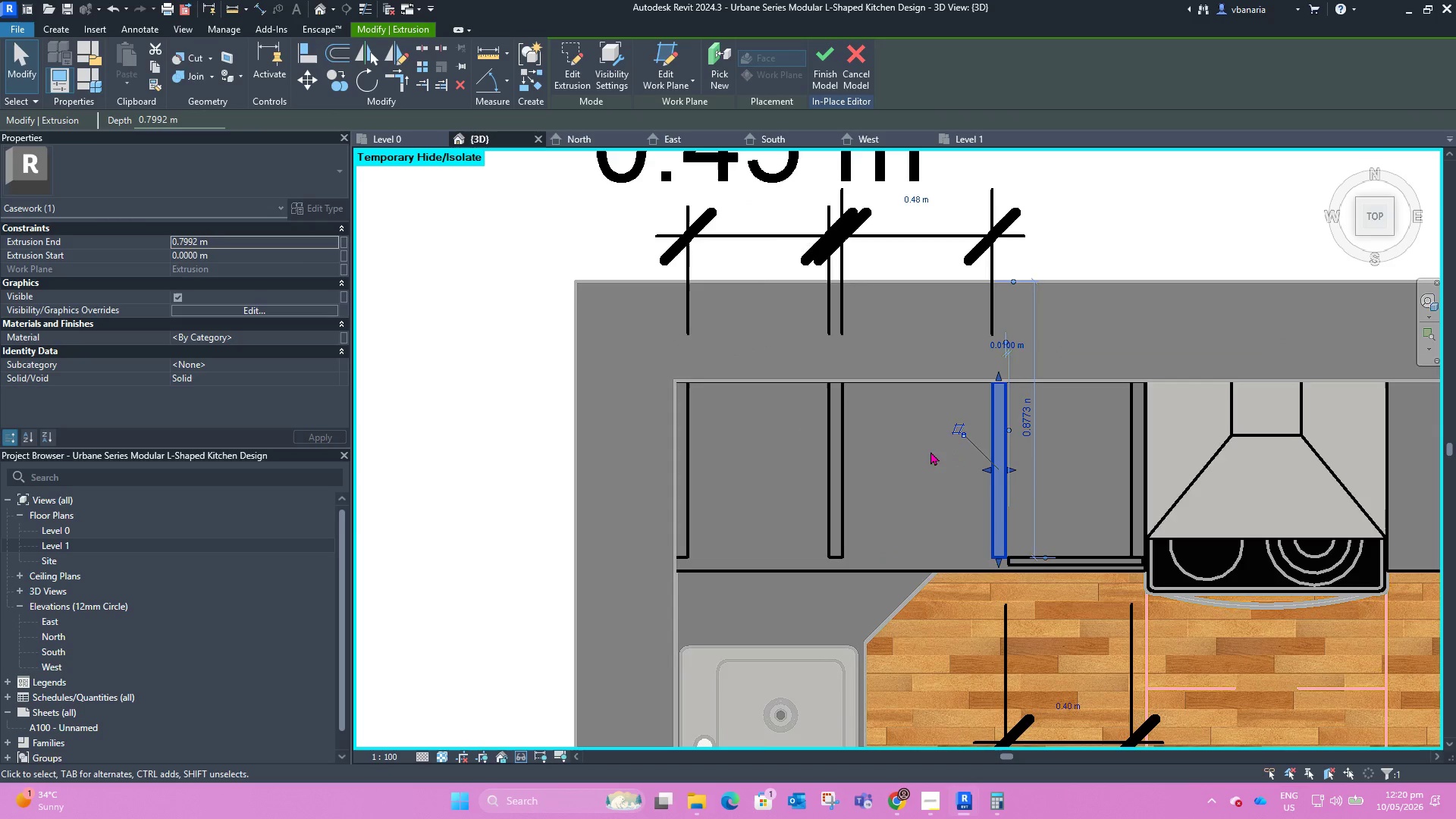 
scroll: coordinate [1006, 435], scroll_direction: down, amount: 1.0
 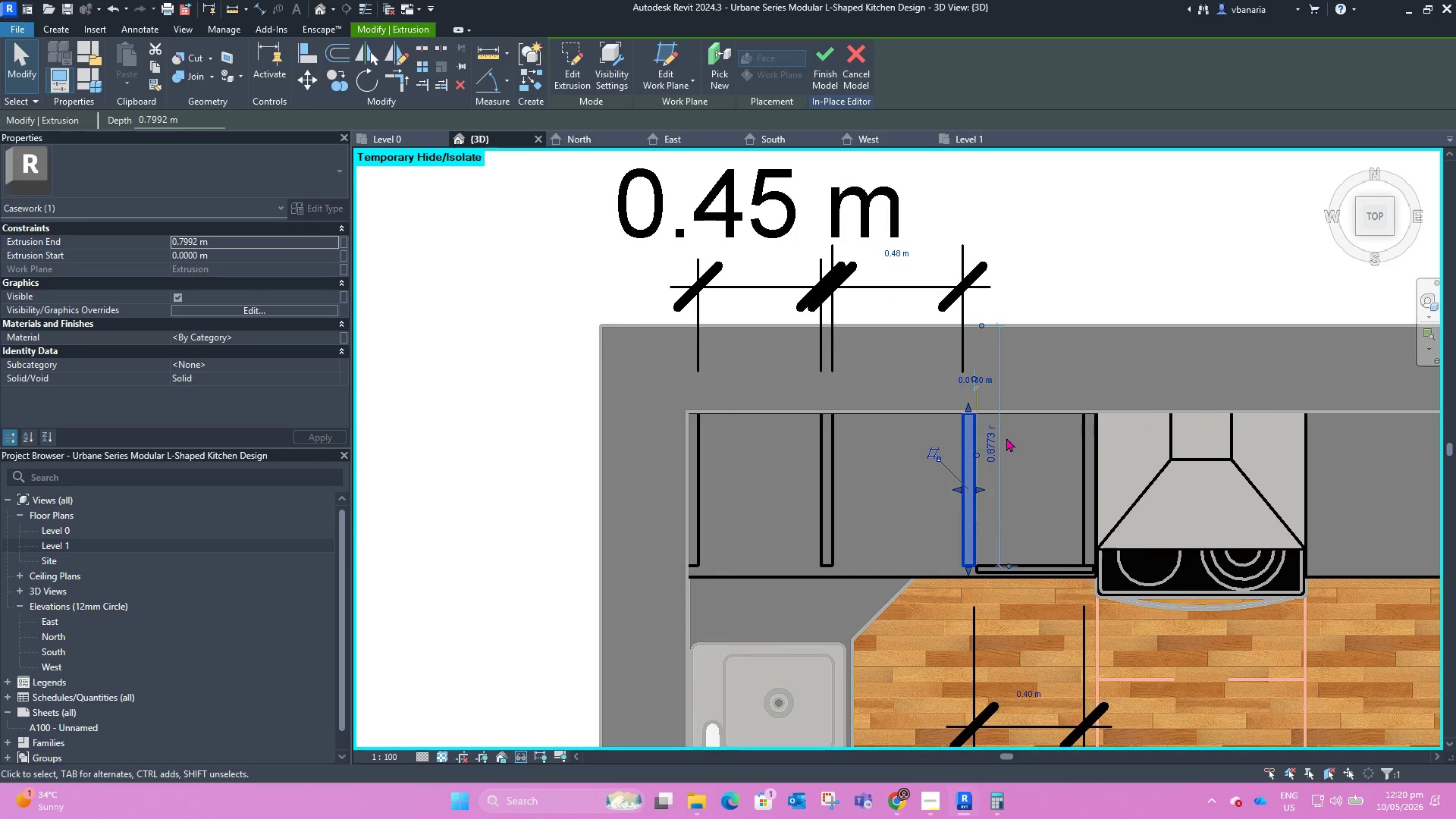 
key(ArrowLeft)
 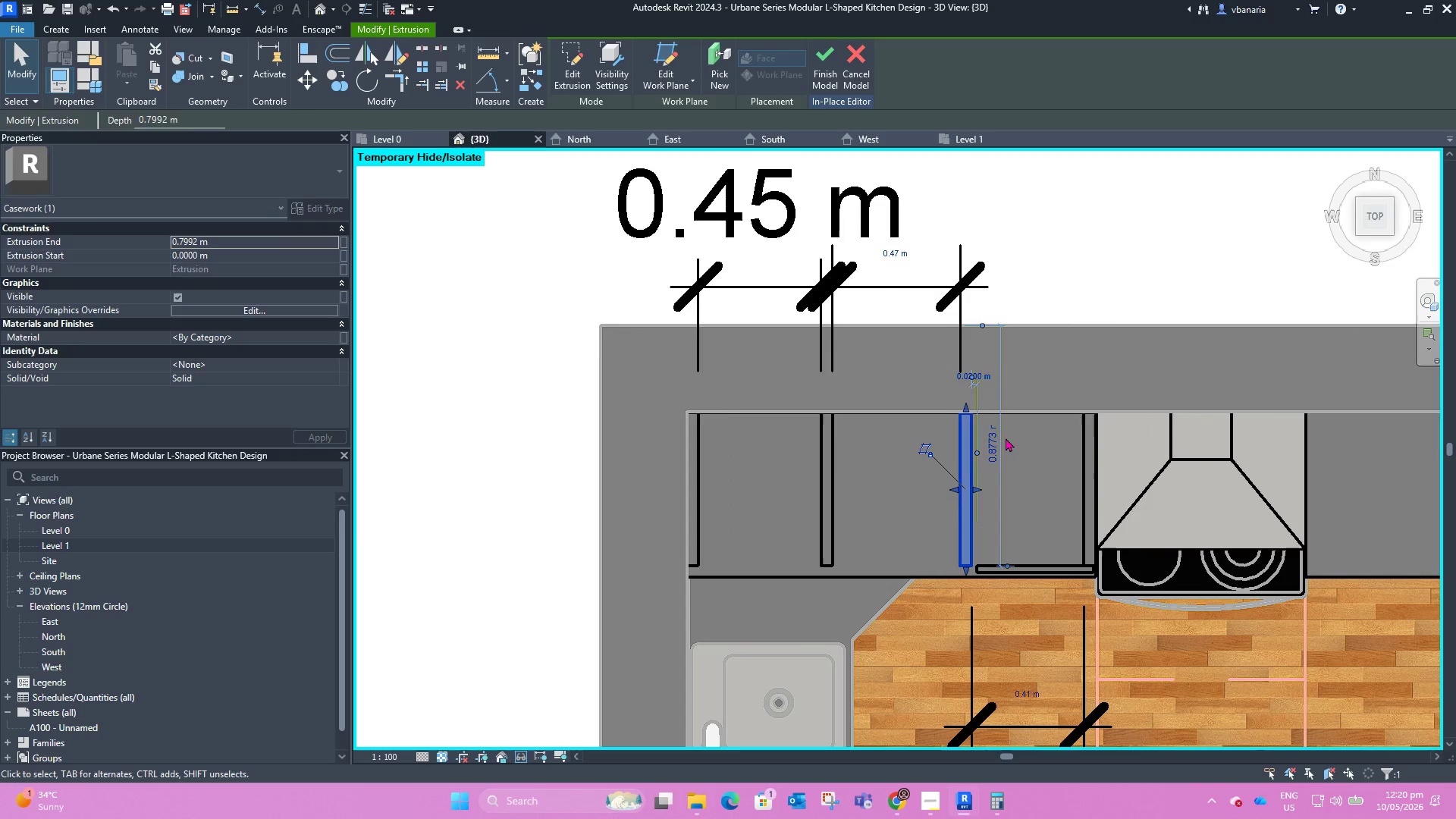 
key(ArrowLeft)
 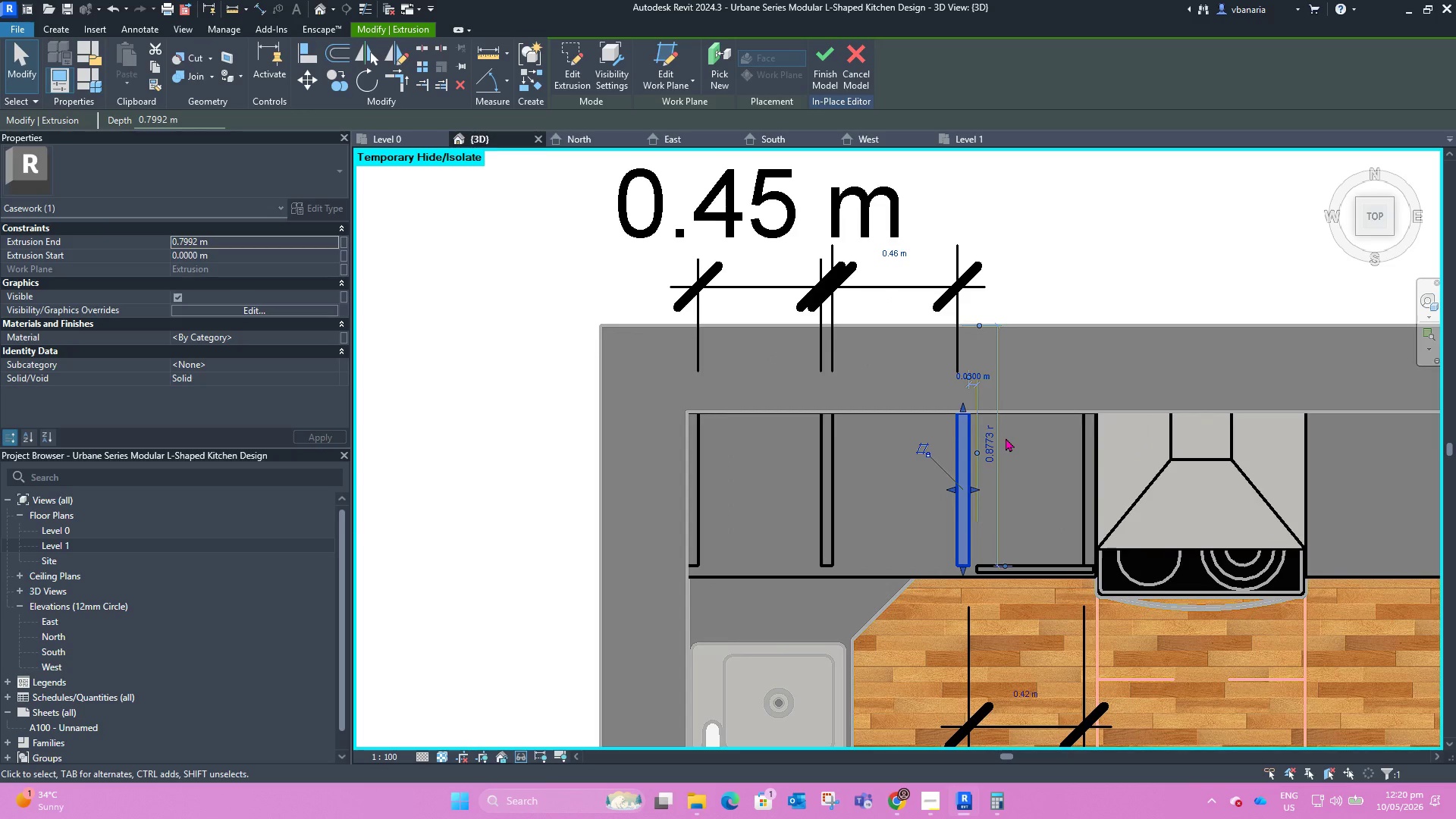 
key(ArrowLeft)
 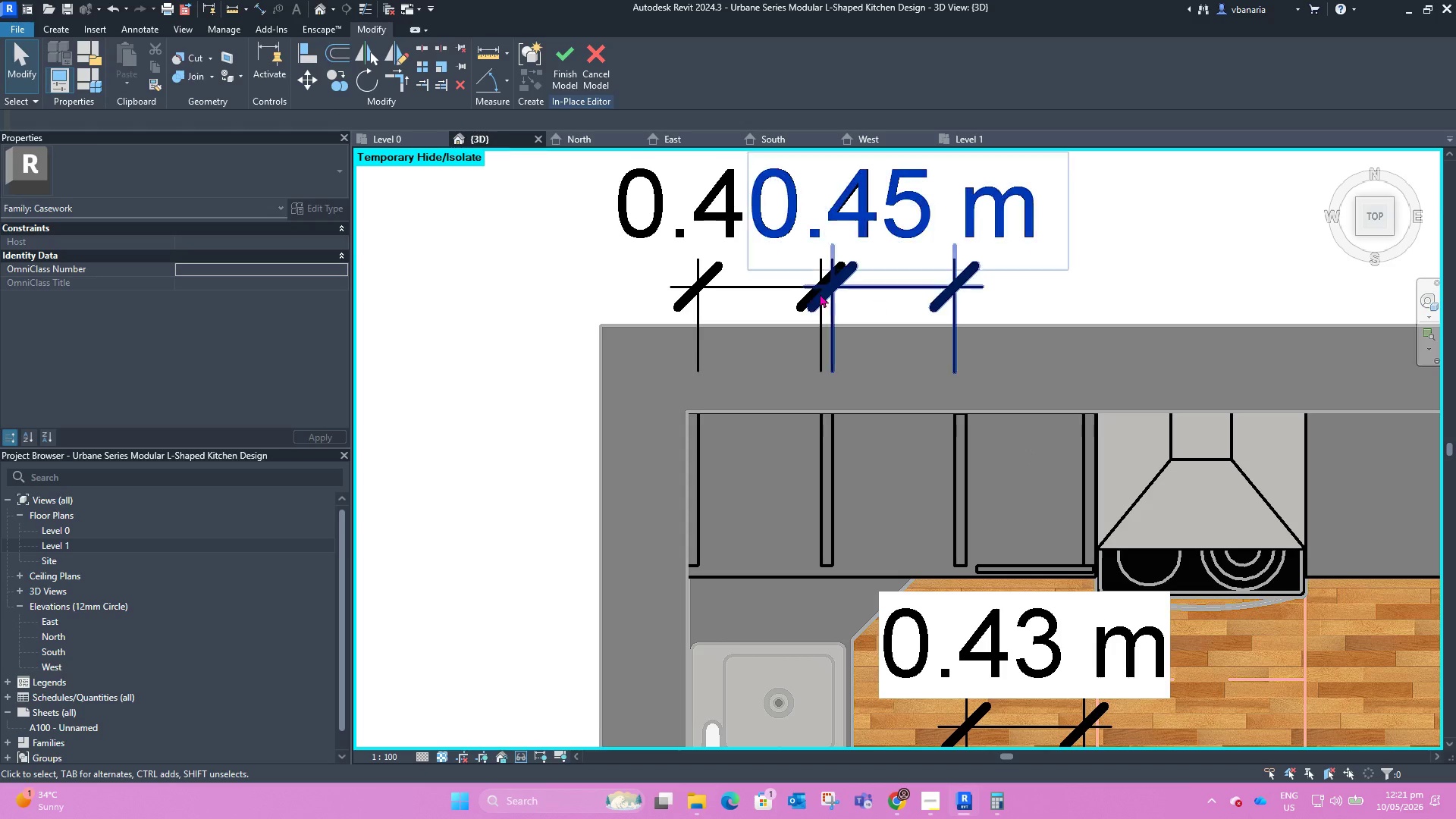 
left_click([774, 289])
 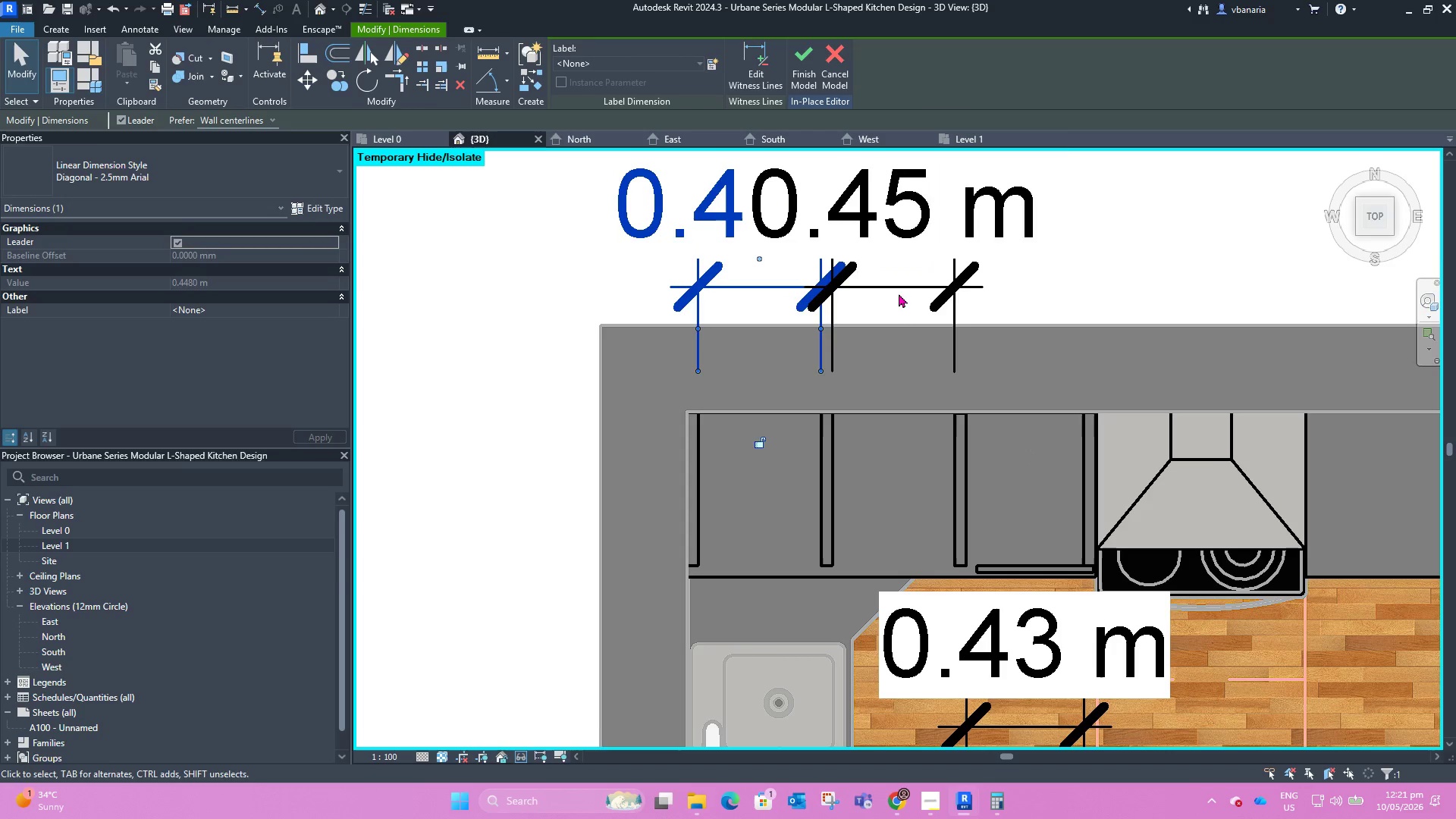 
left_click([899, 292])
 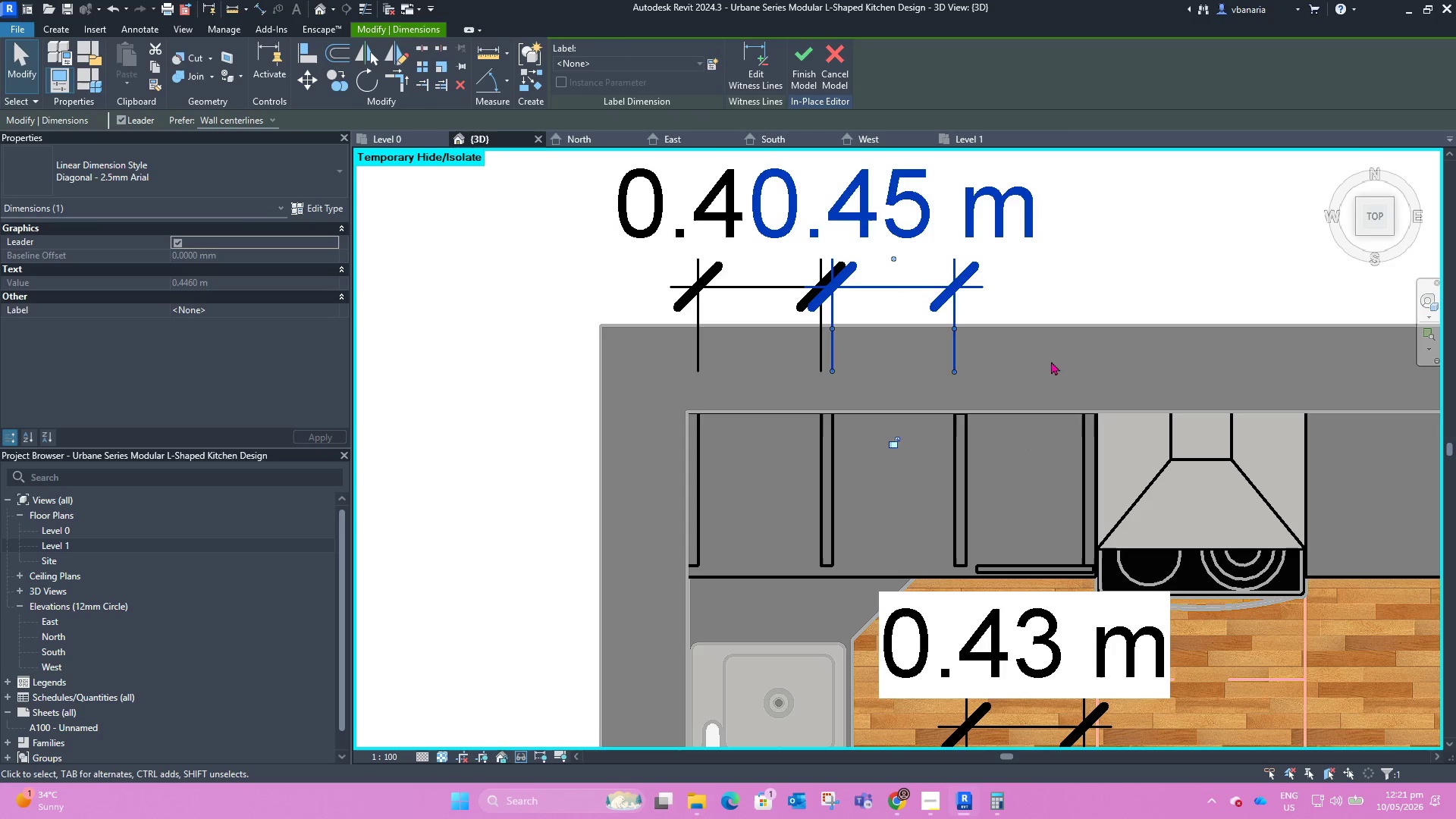 
left_click([1051, 351])
 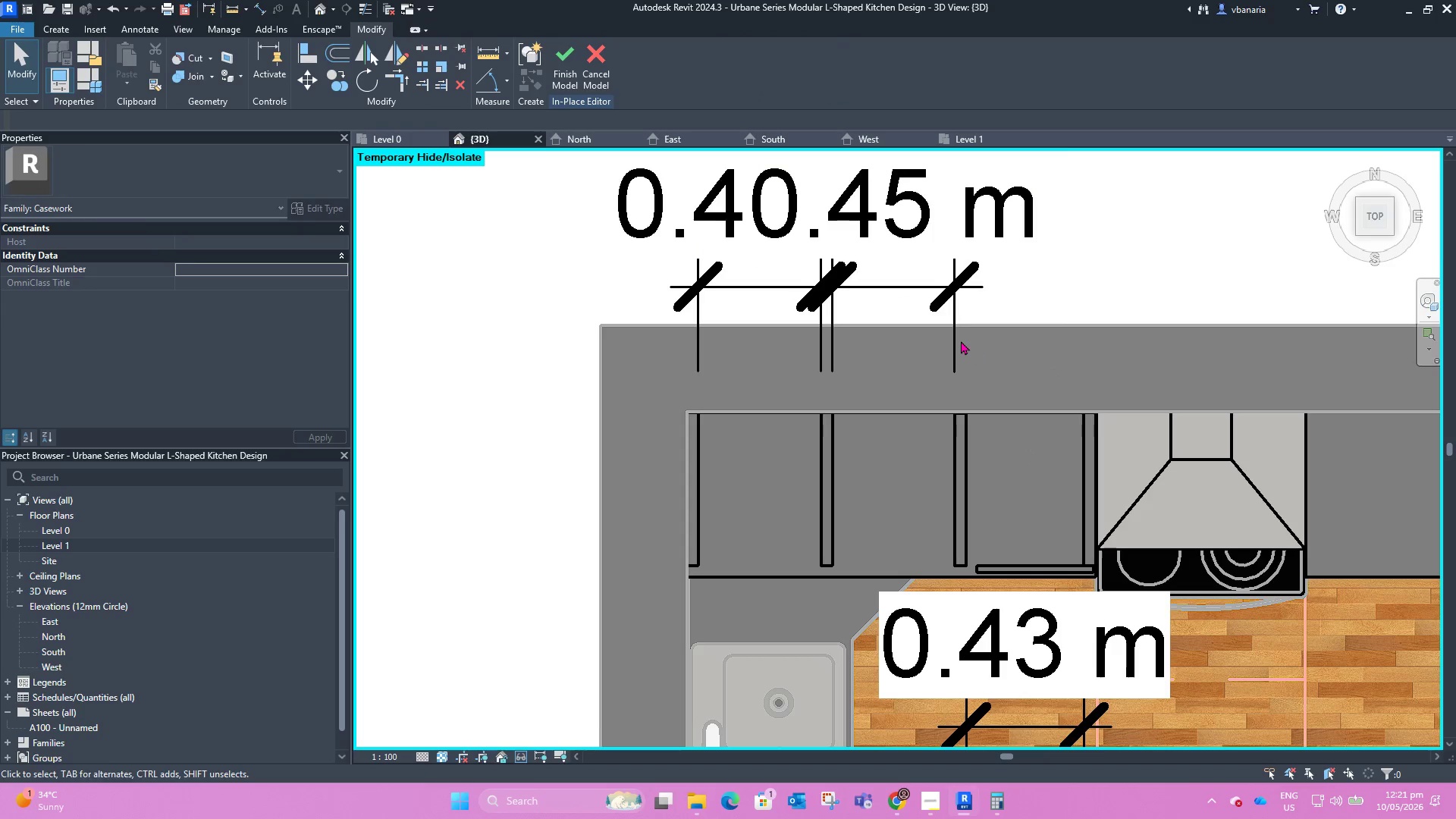 
left_click([958, 334])
 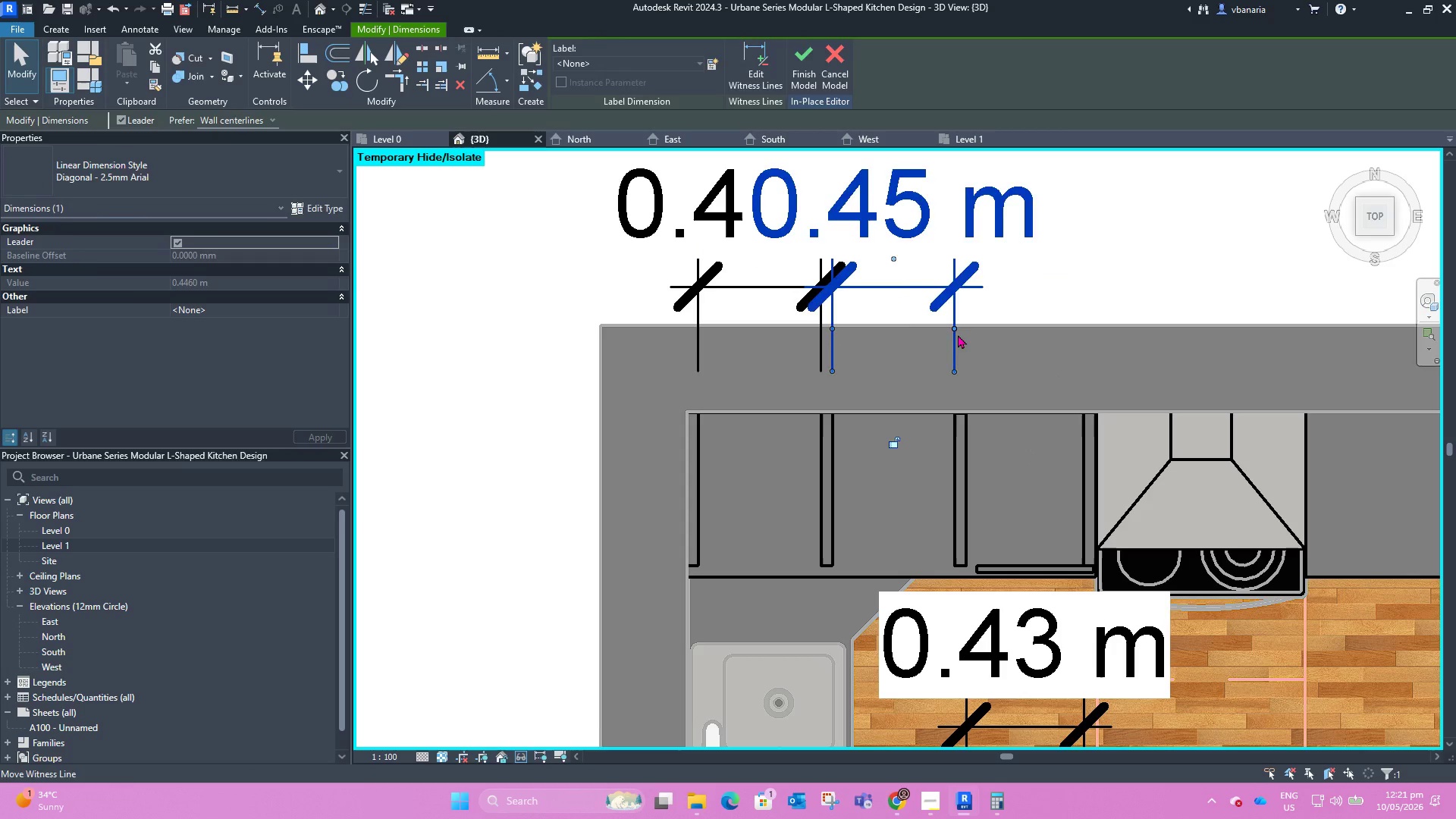 
key(Delete)
 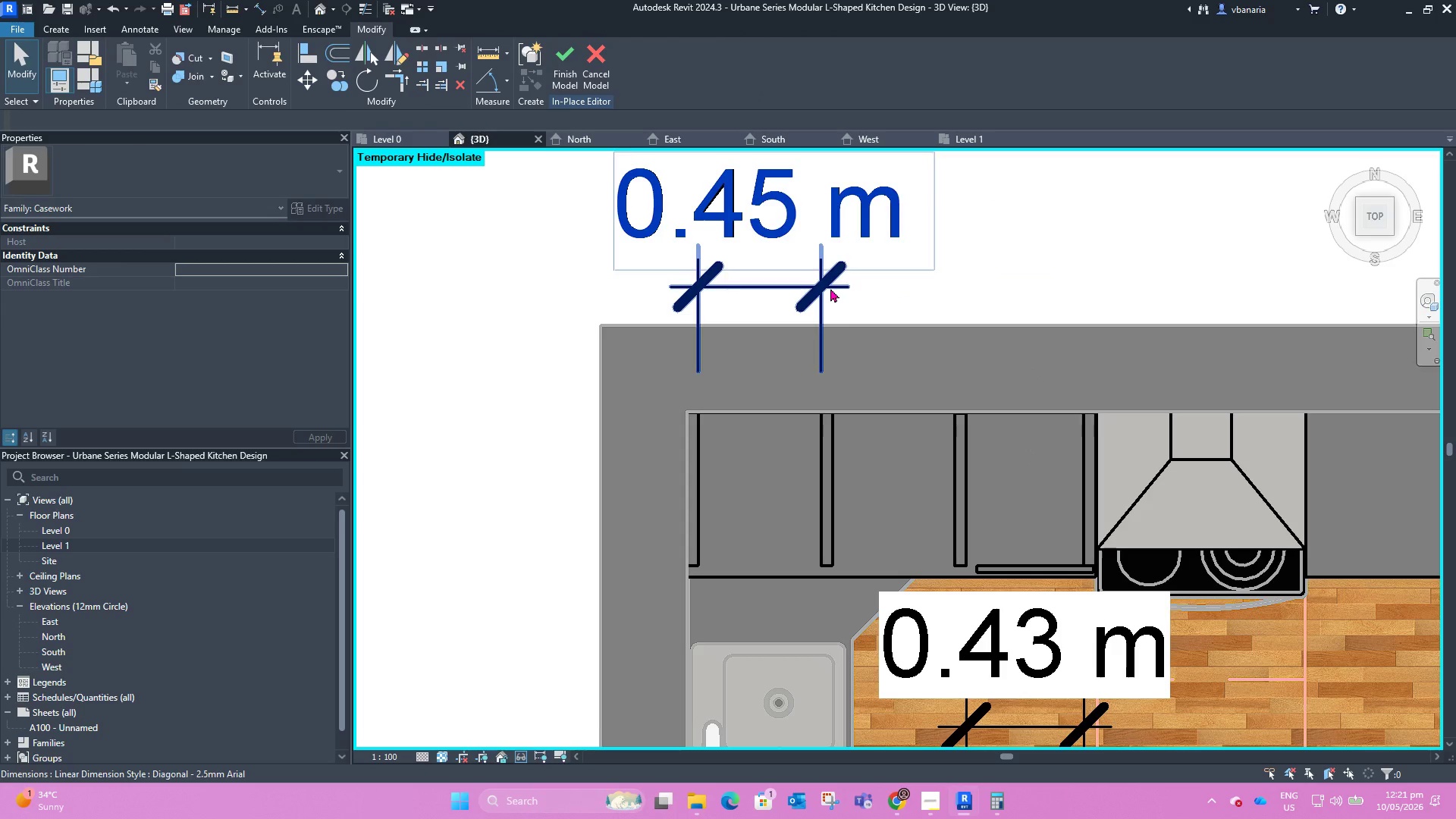 
left_click([826, 281])
 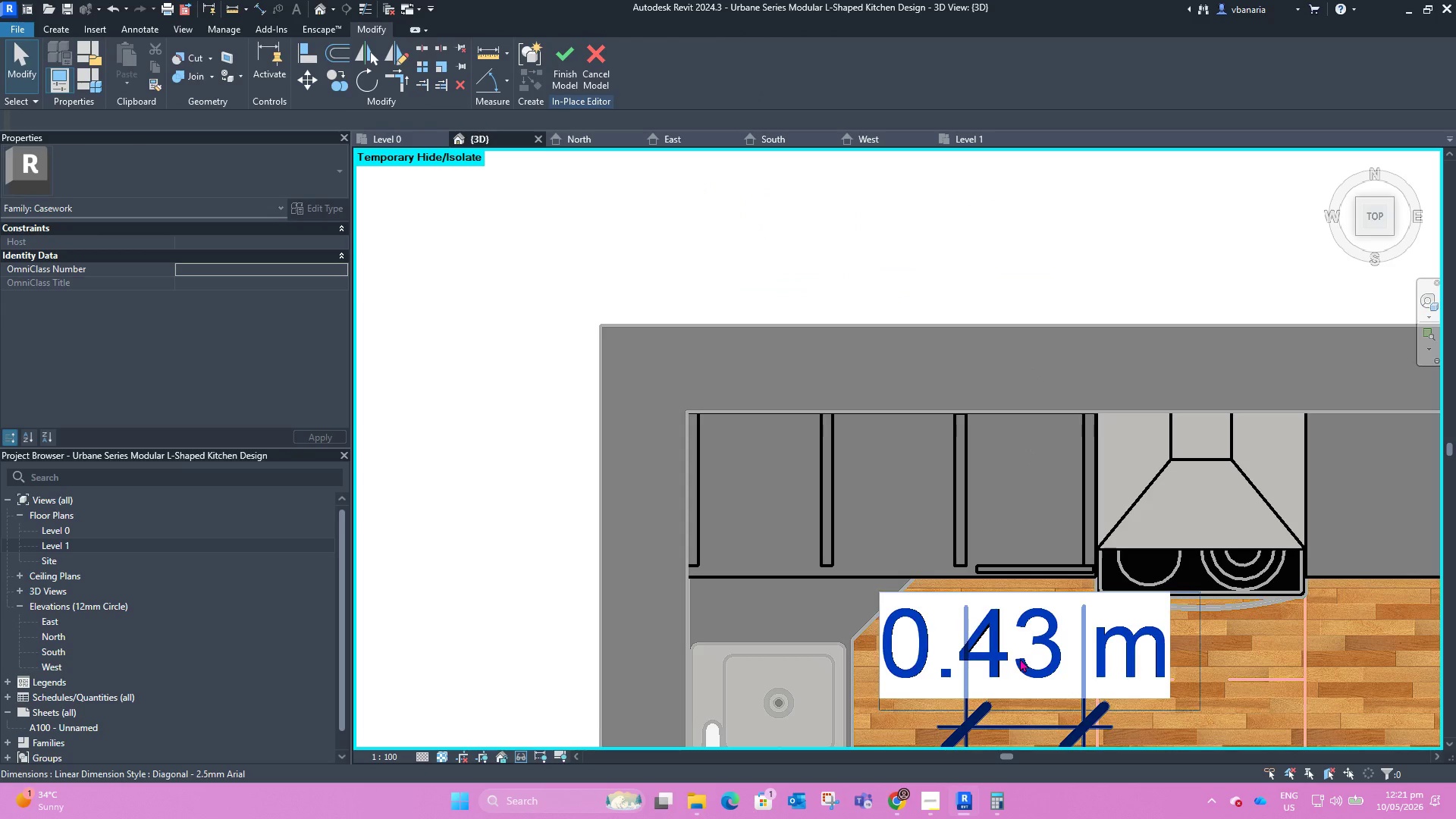 
left_click([1018, 660])
 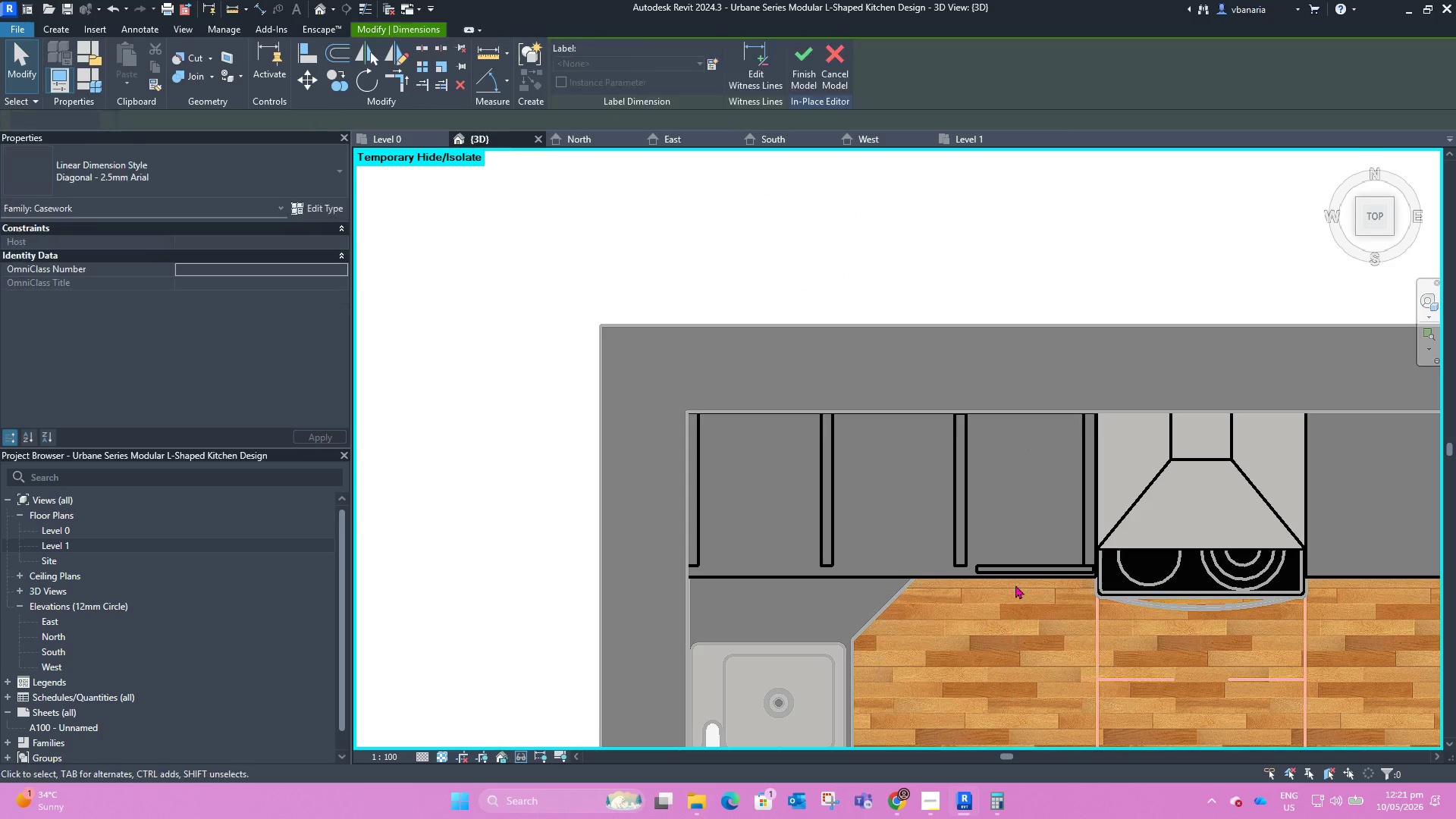 
key(Delete)
 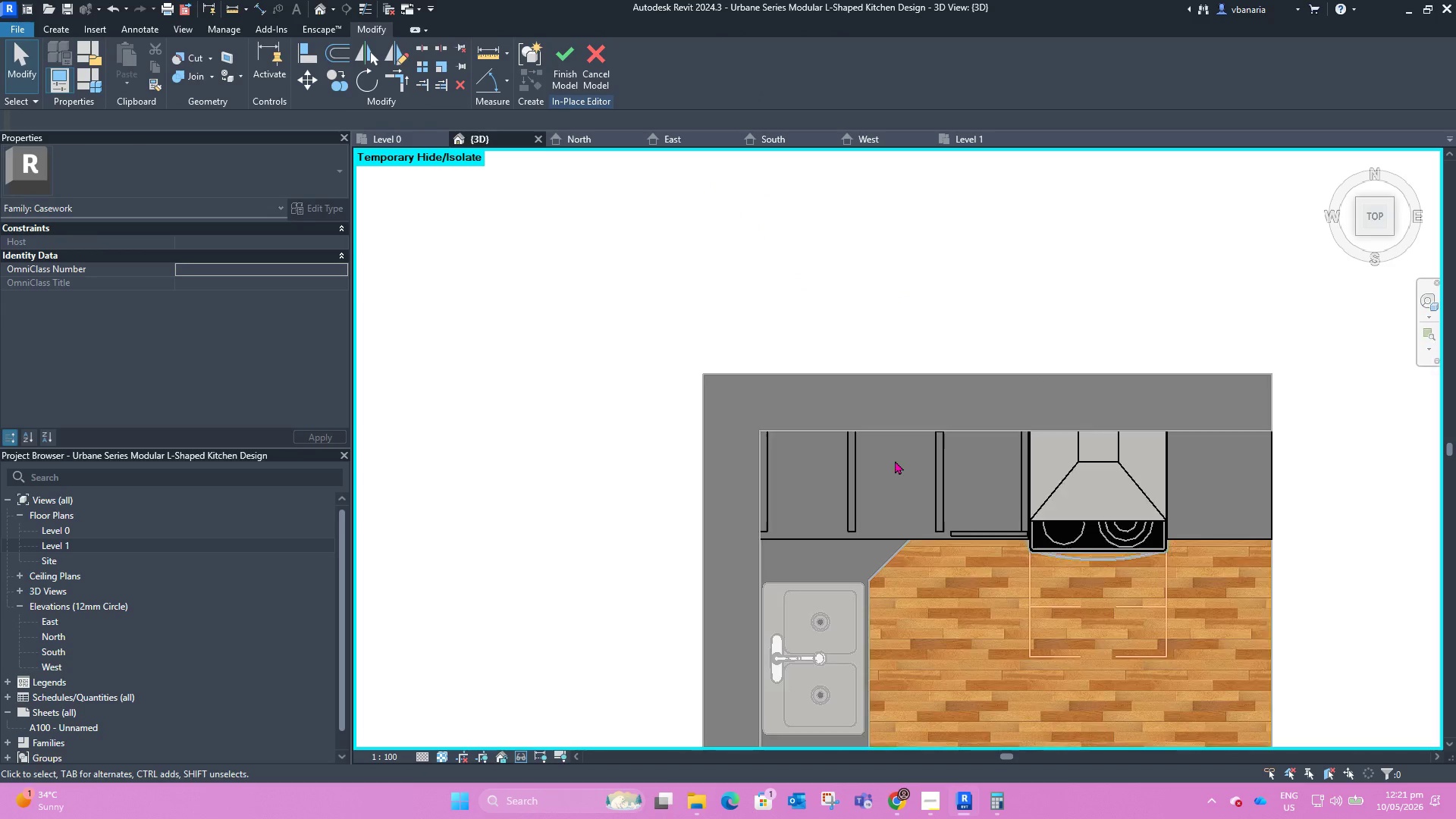 
scroll: coordinate [999, 535], scroll_direction: up, amount: 7.0
 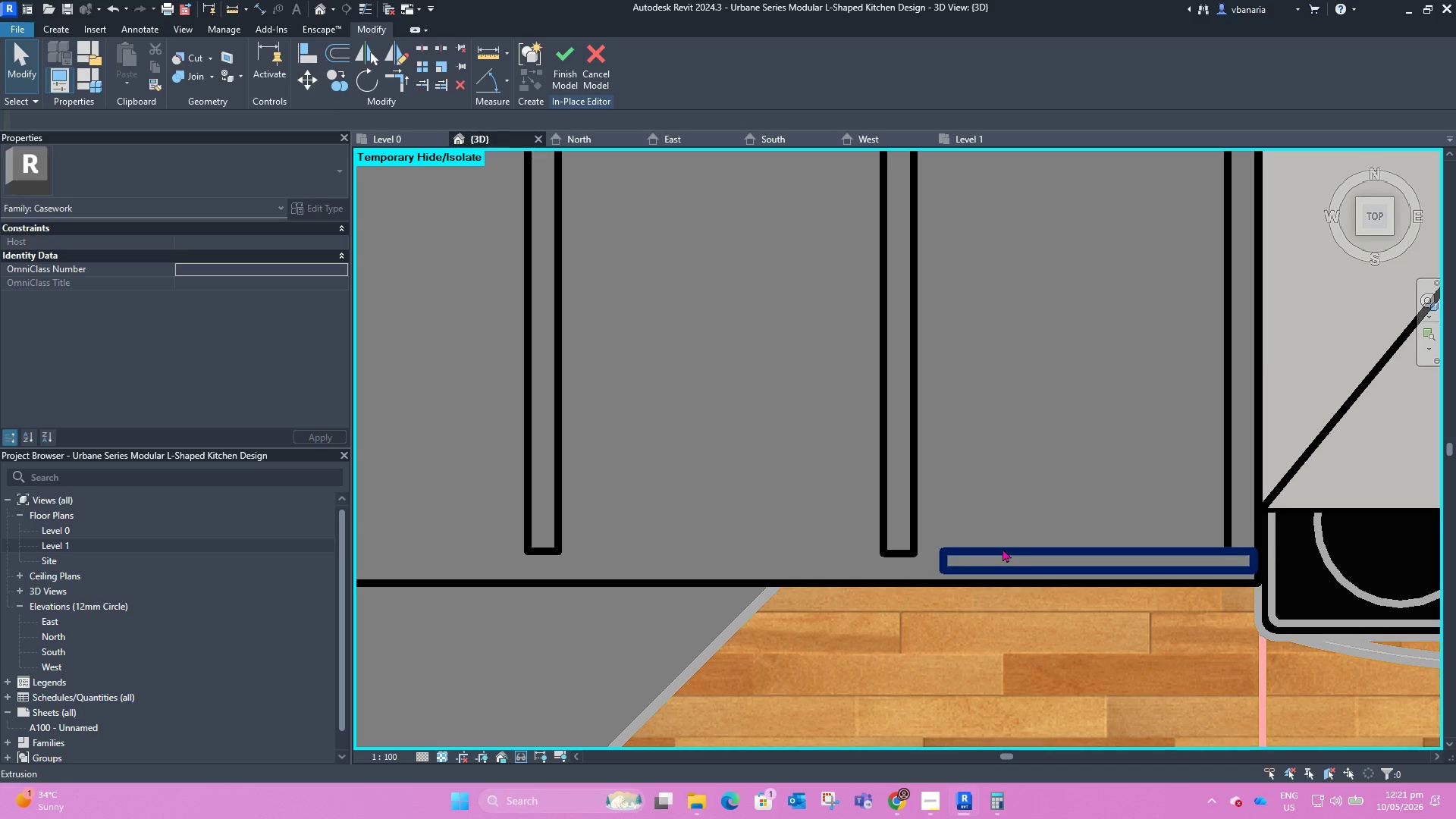 
left_click([1003, 548])
 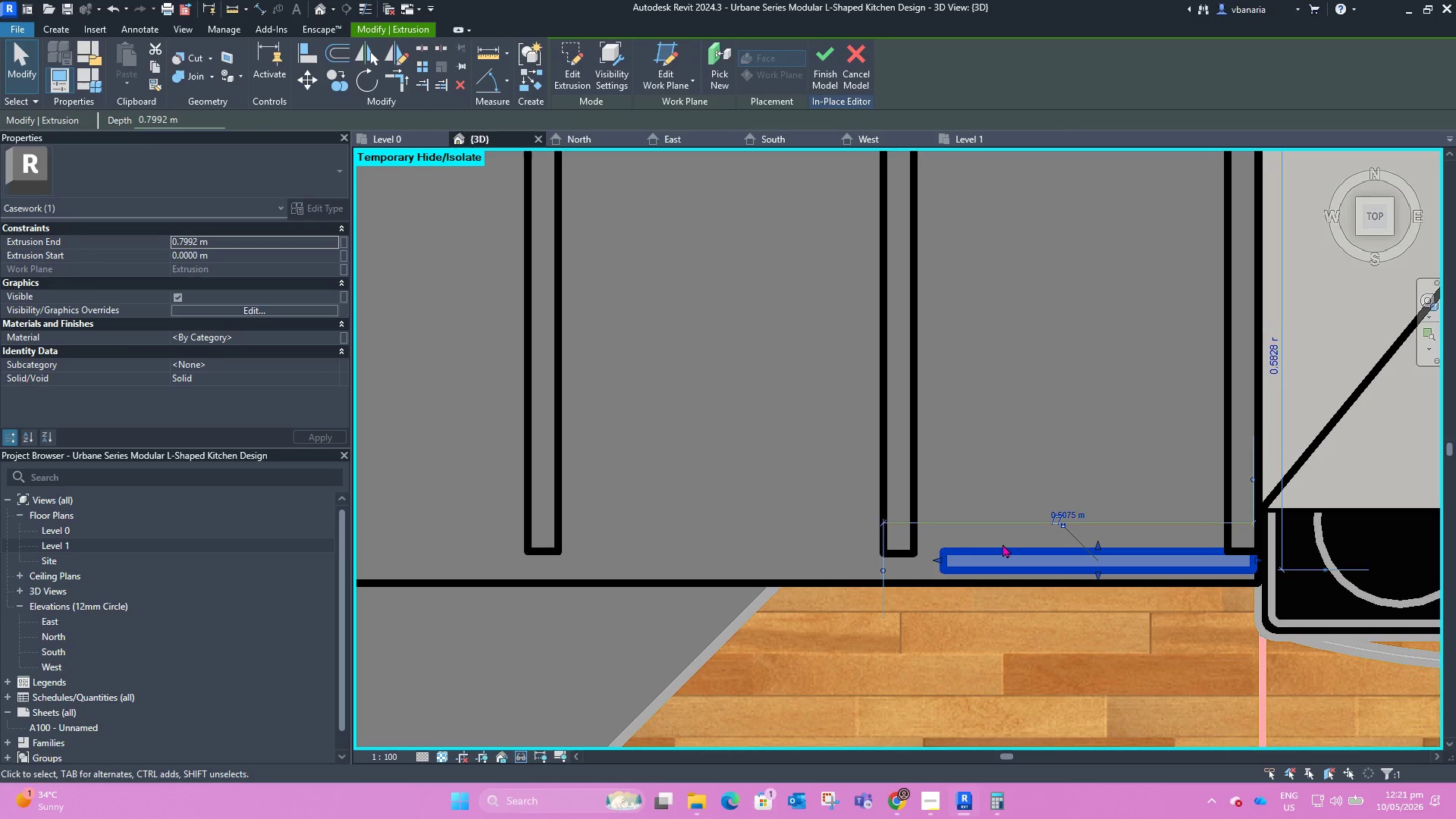 
left_click_drag(start_coordinate=[1045, 560], to_coordinate=[1049, 582])
 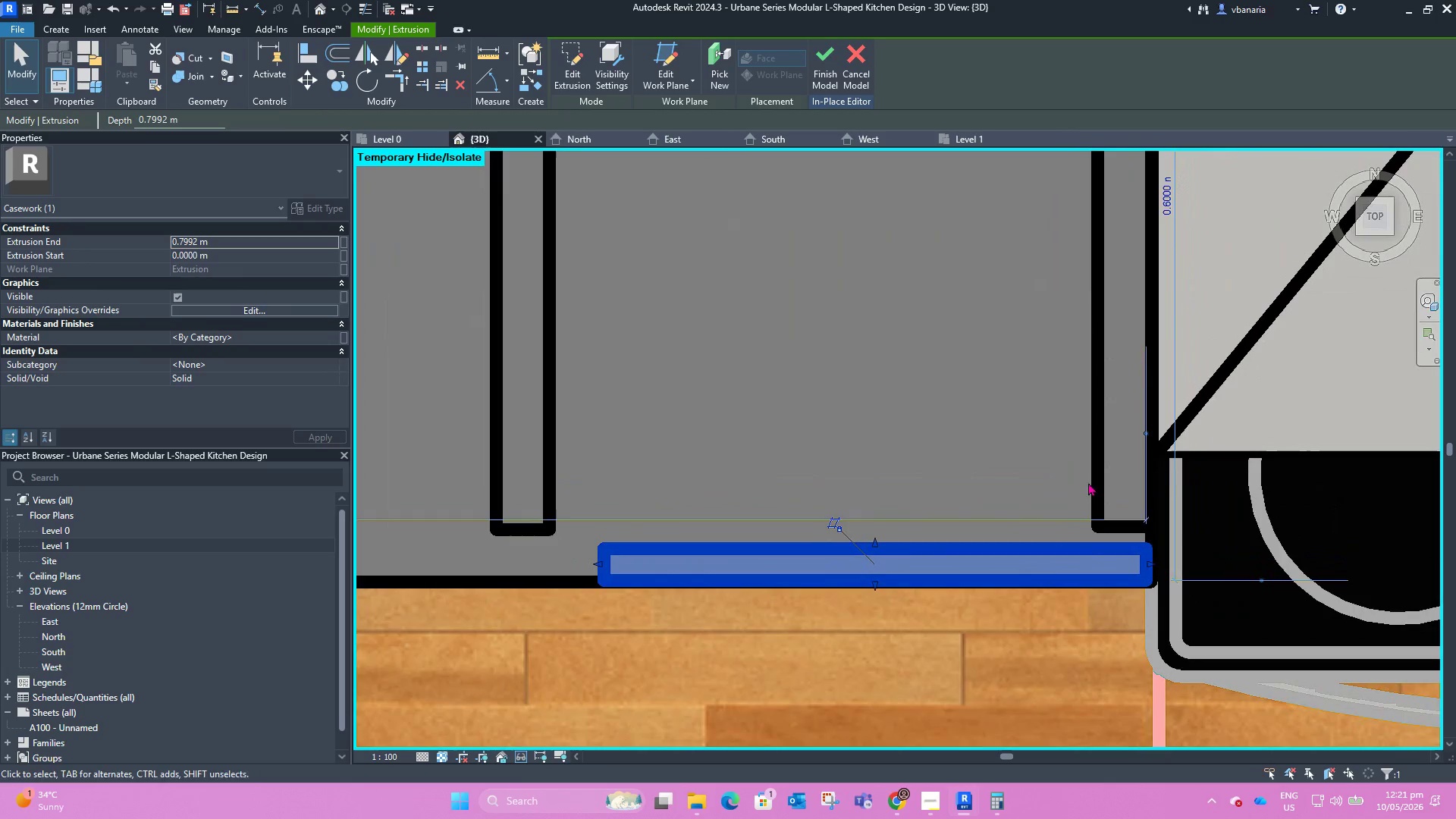 
scroll: coordinate [1044, 560], scroll_direction: up, amount: 4.0
 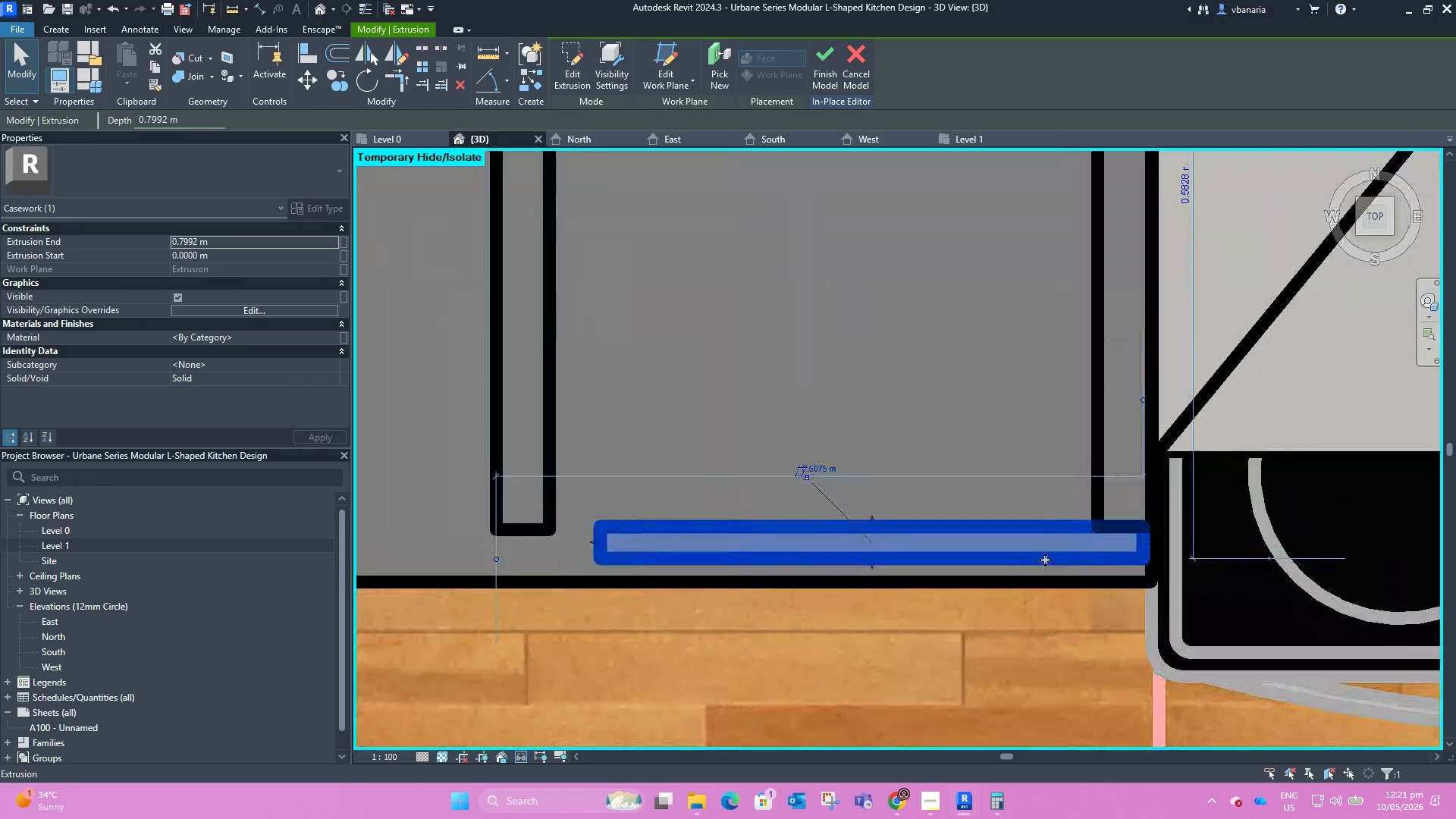 
left_click([1100, 491])
 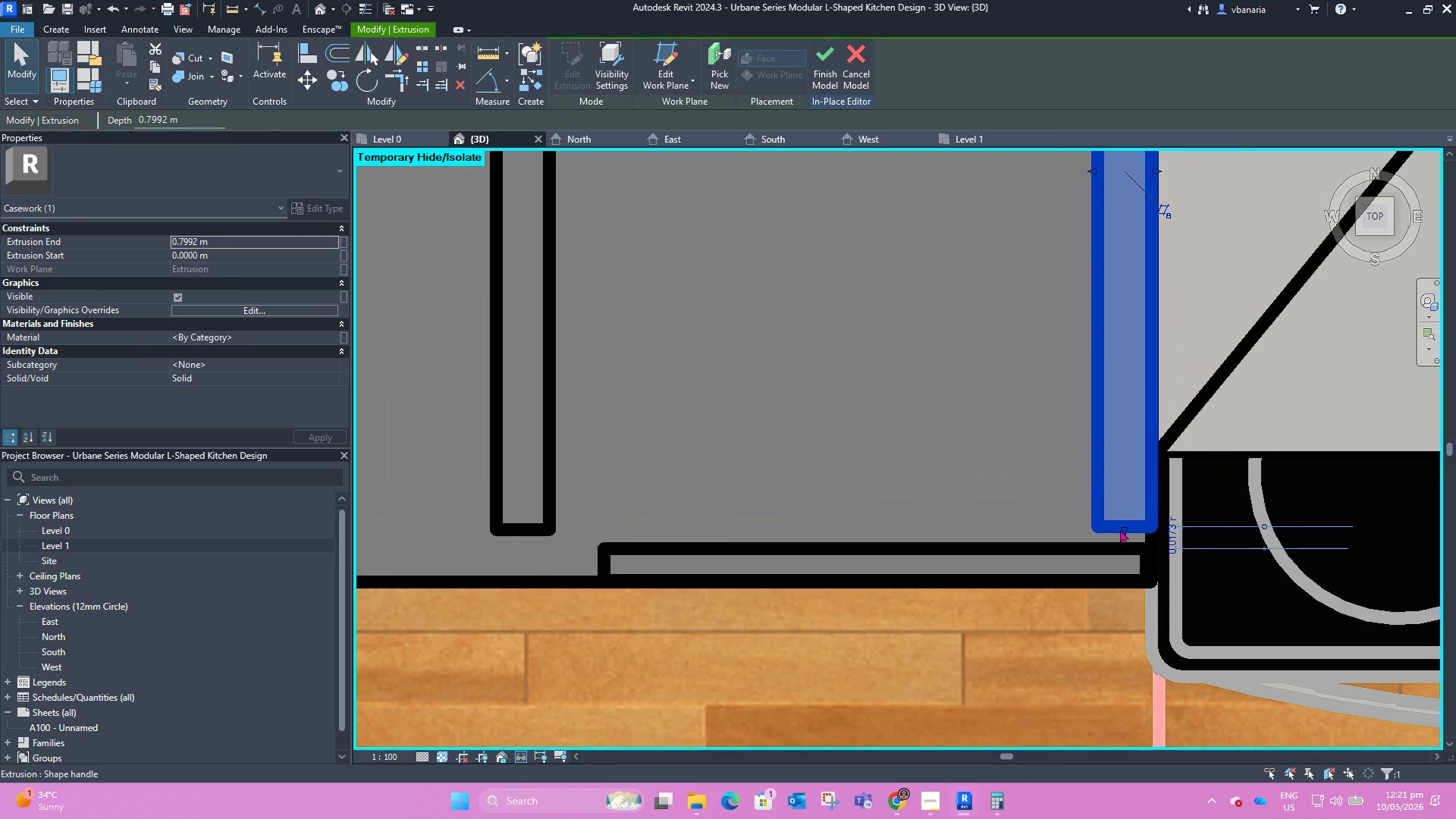 
left_click_drag(start_coordinate=[1121, 529], to_coordinate=[1122, 542])
 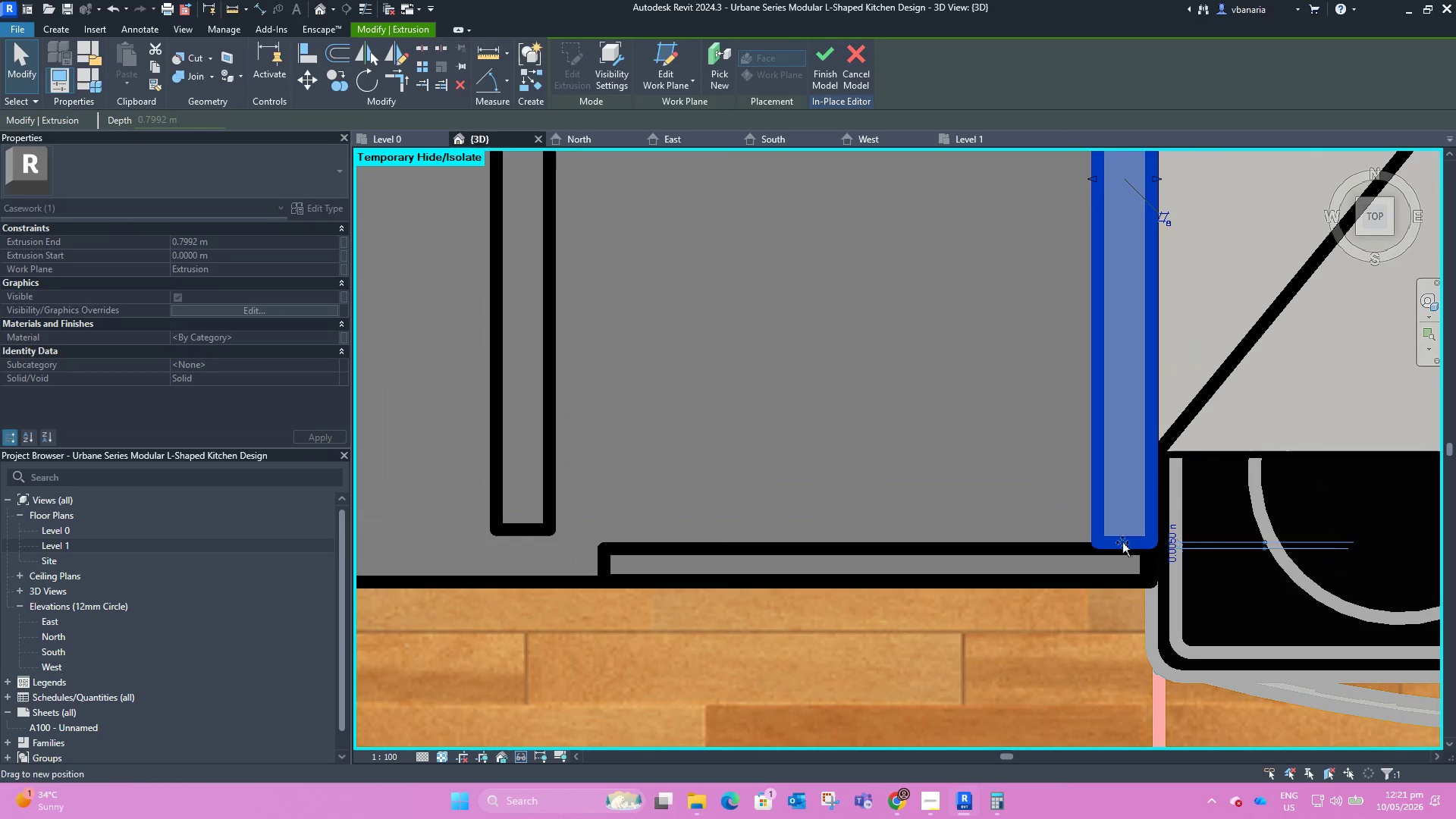 
left_click_drag(start_coordinate=[1122, 542], to_coordinate=[1122, 548])
 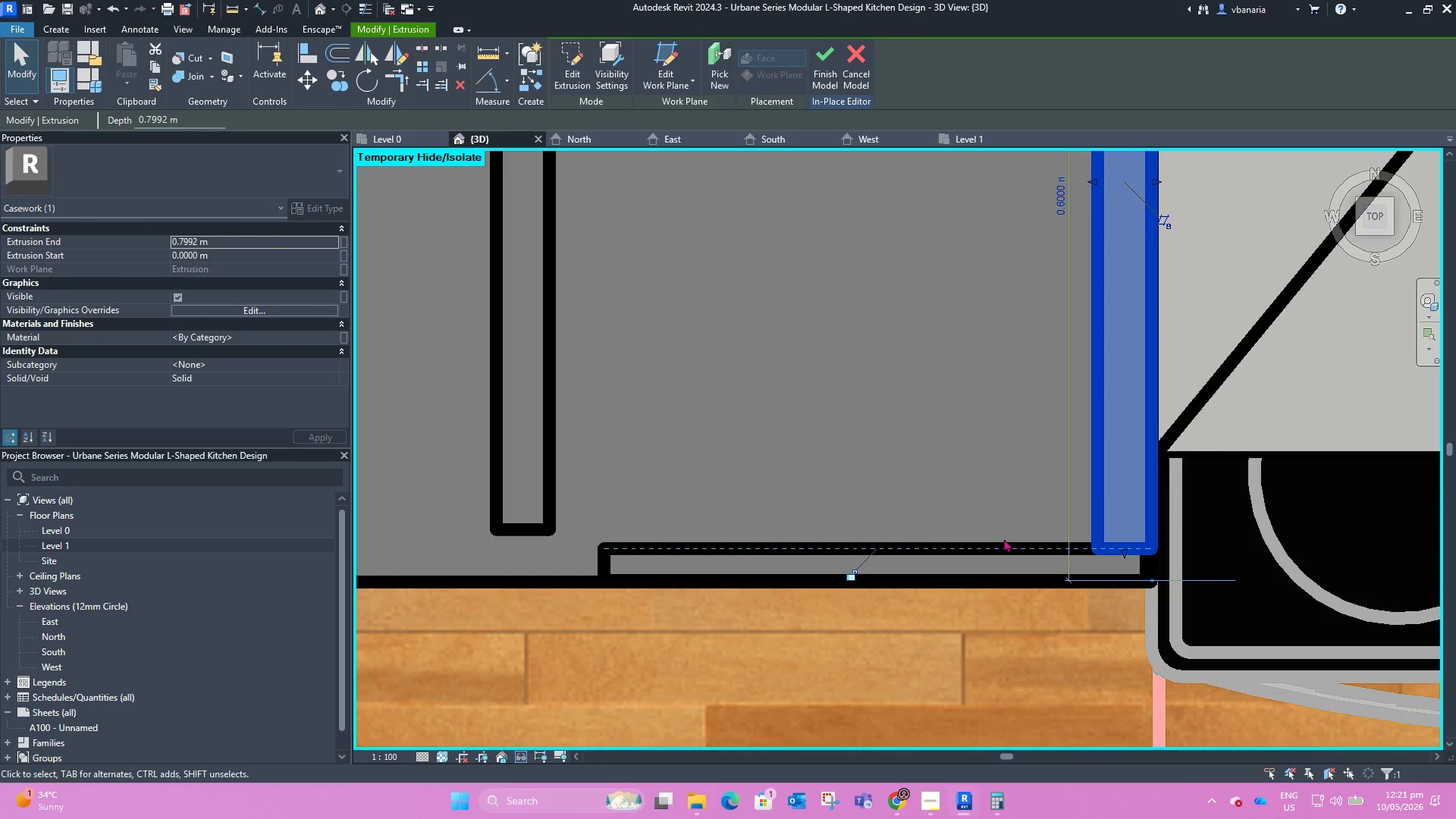 
scroll: coordinate [1042, 557], scroll_direction: down, amount: 5.0
 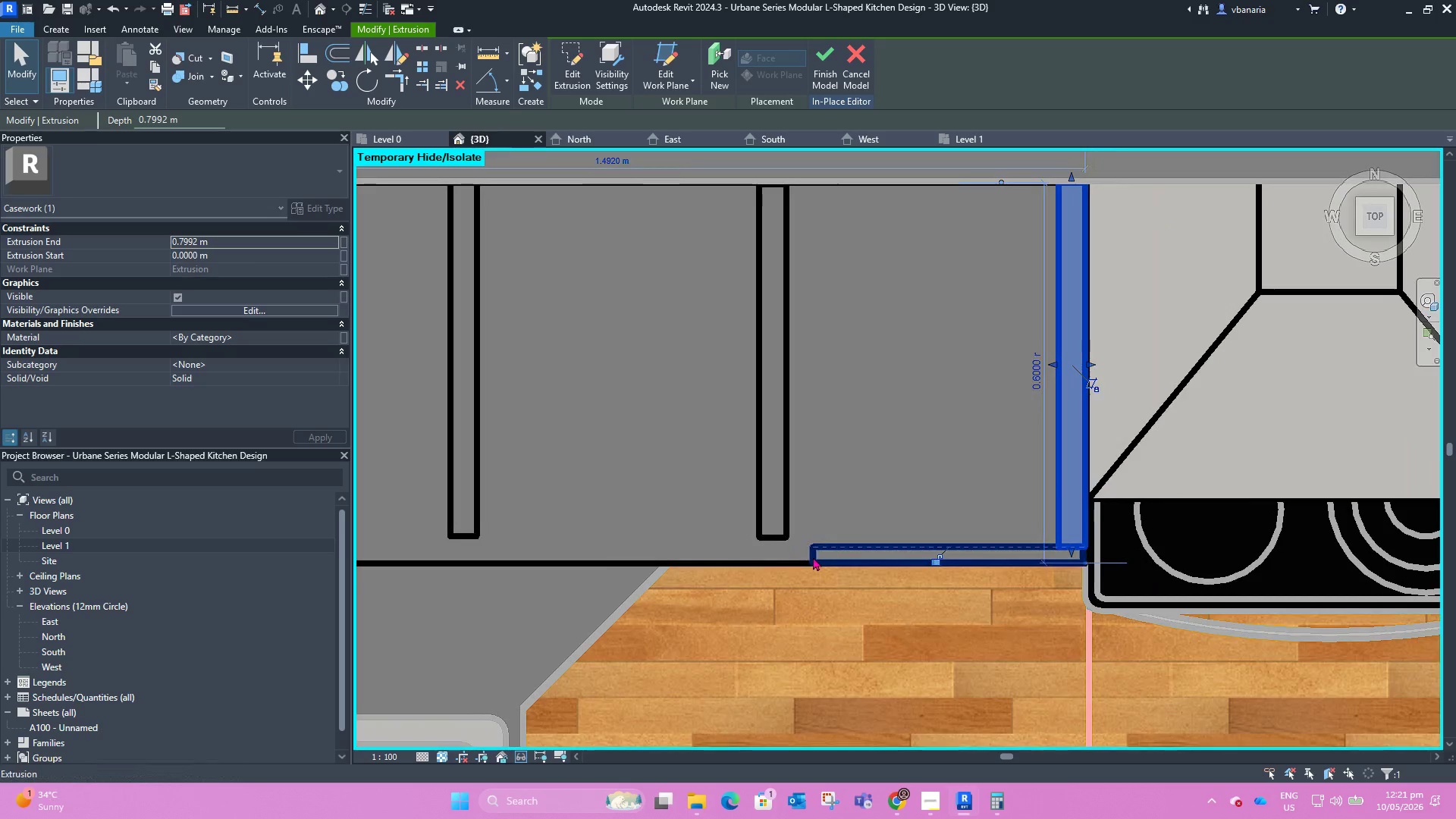 
left_click([813, 557])
 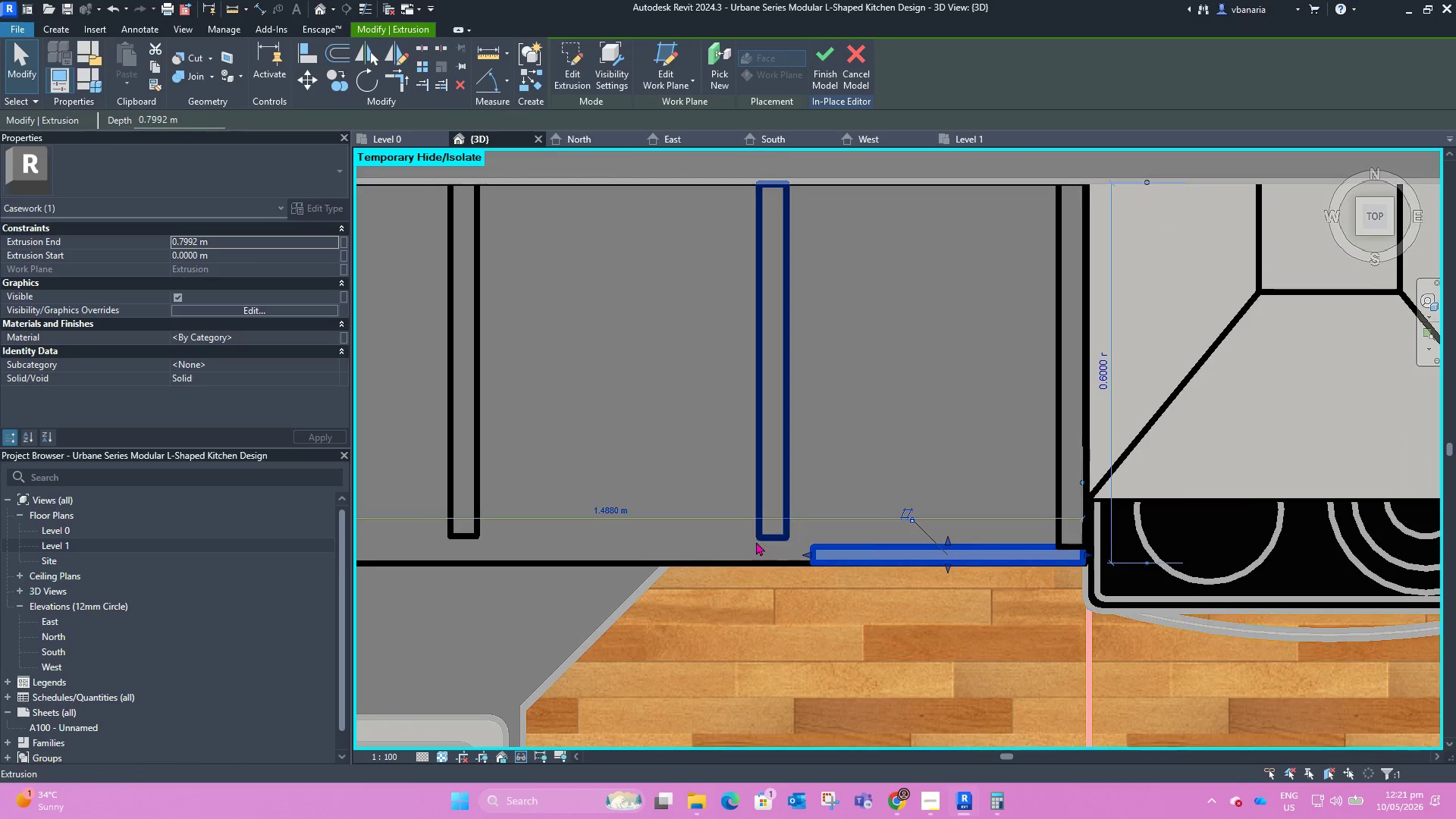 
scroll: coordinate [756, 541], scroll_direction: up, amount: 2.0
 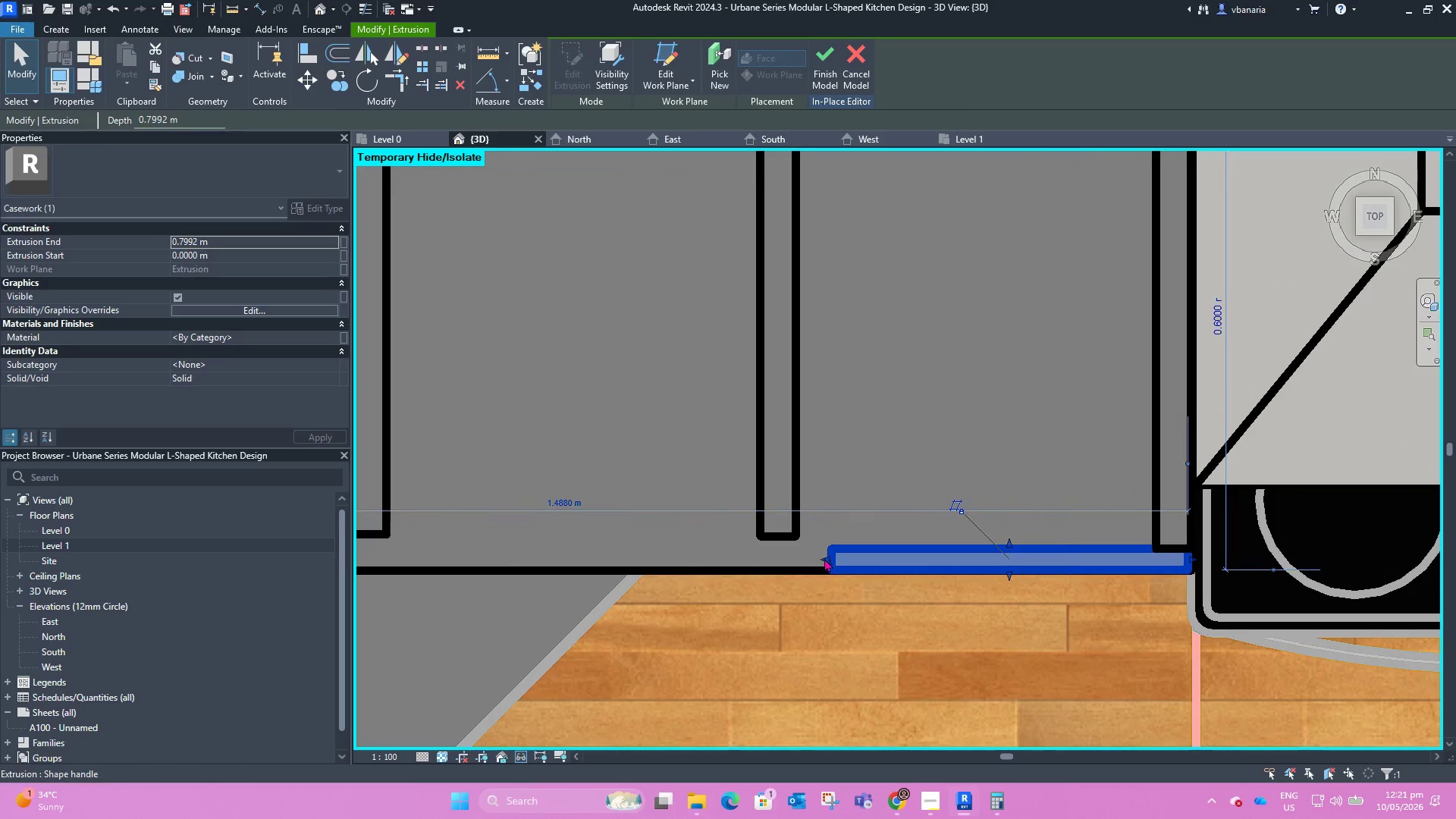 
left_click_drag(start_coordinate=[824, 558], to_coordinate=[797, 554])
 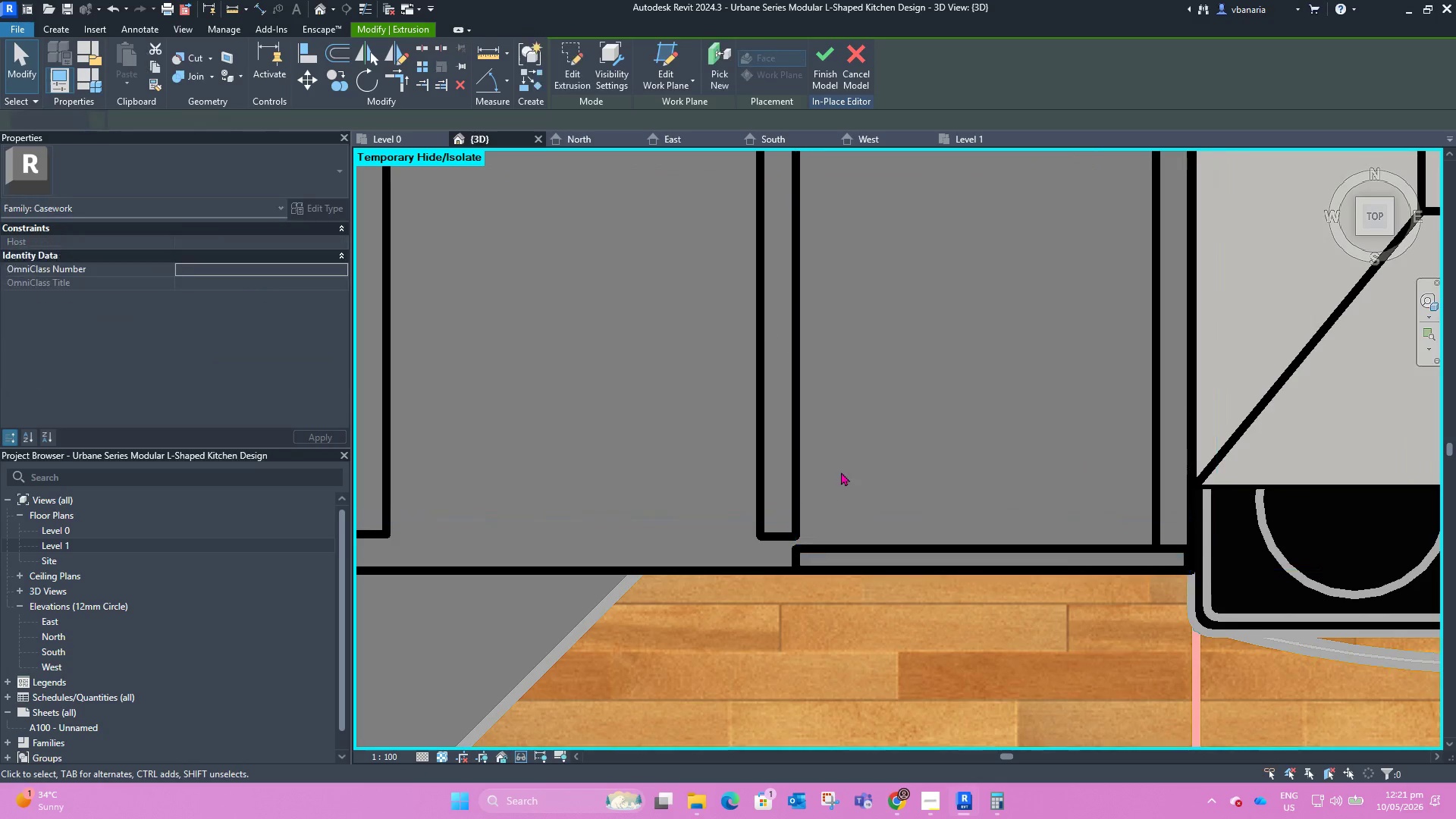 
left_click([841, 472])
 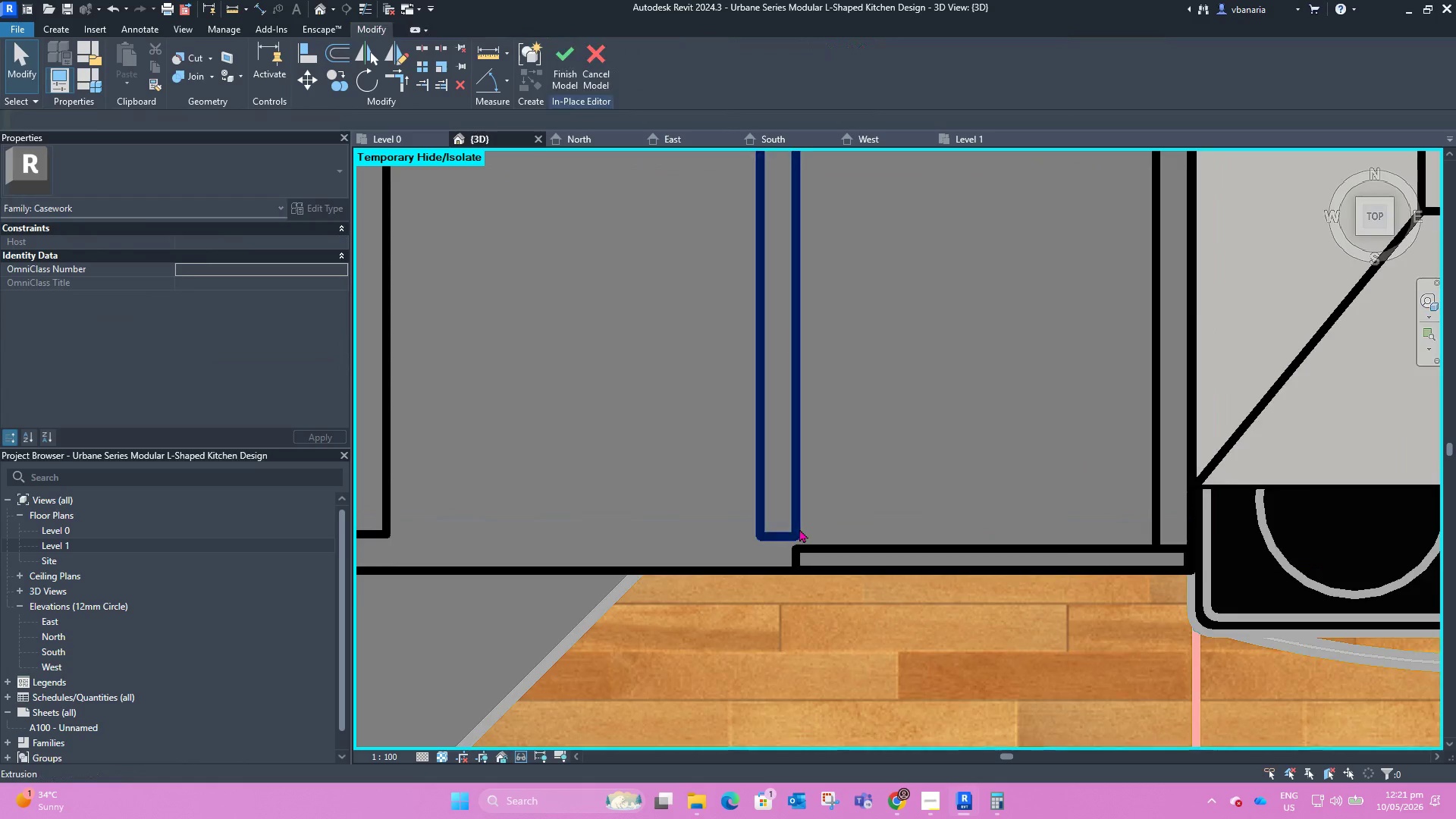 
left_click([796, 537])
 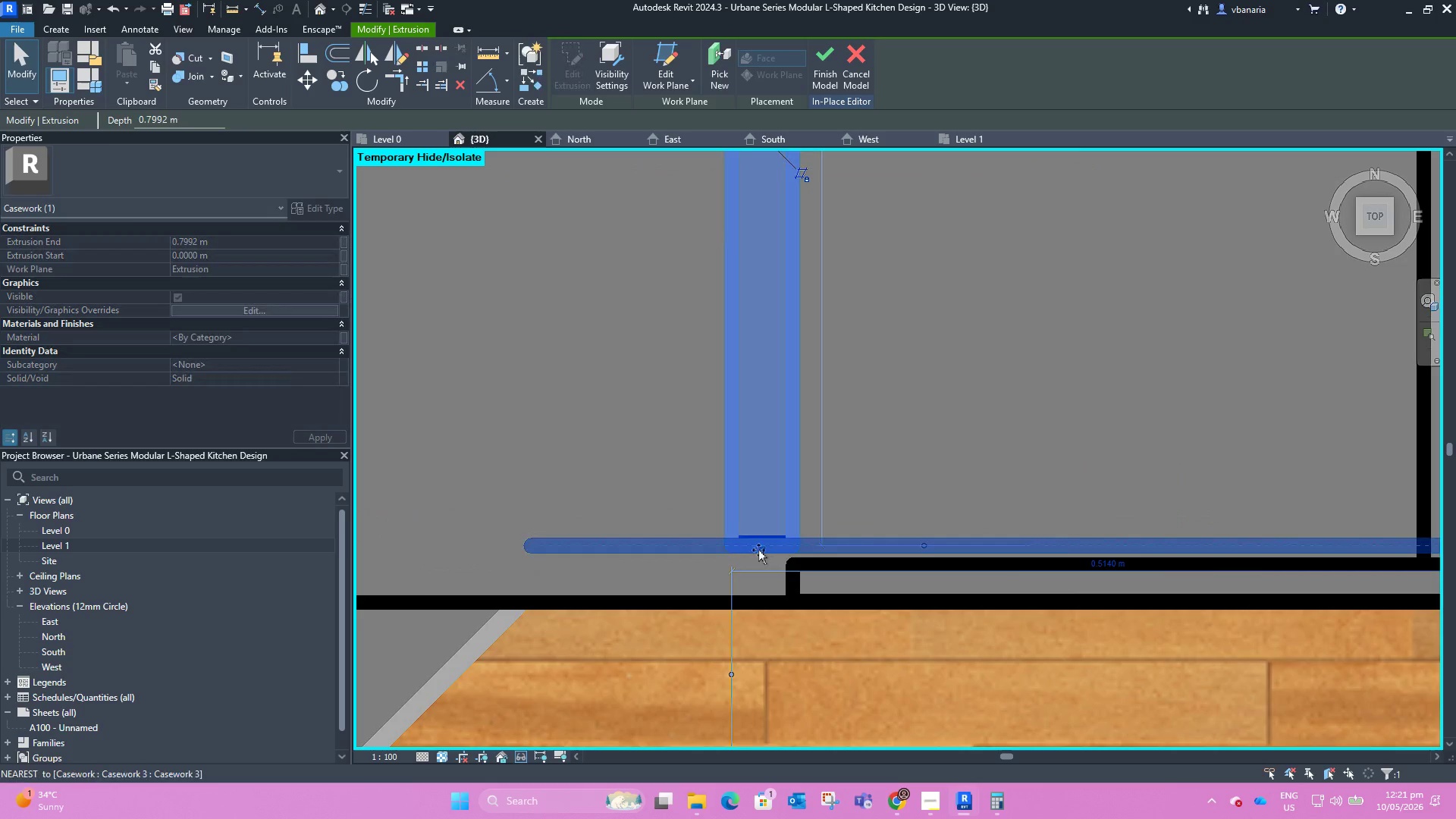 
scroll: coordinate [799, 529], scroll_direction: up, amount: 4.0
 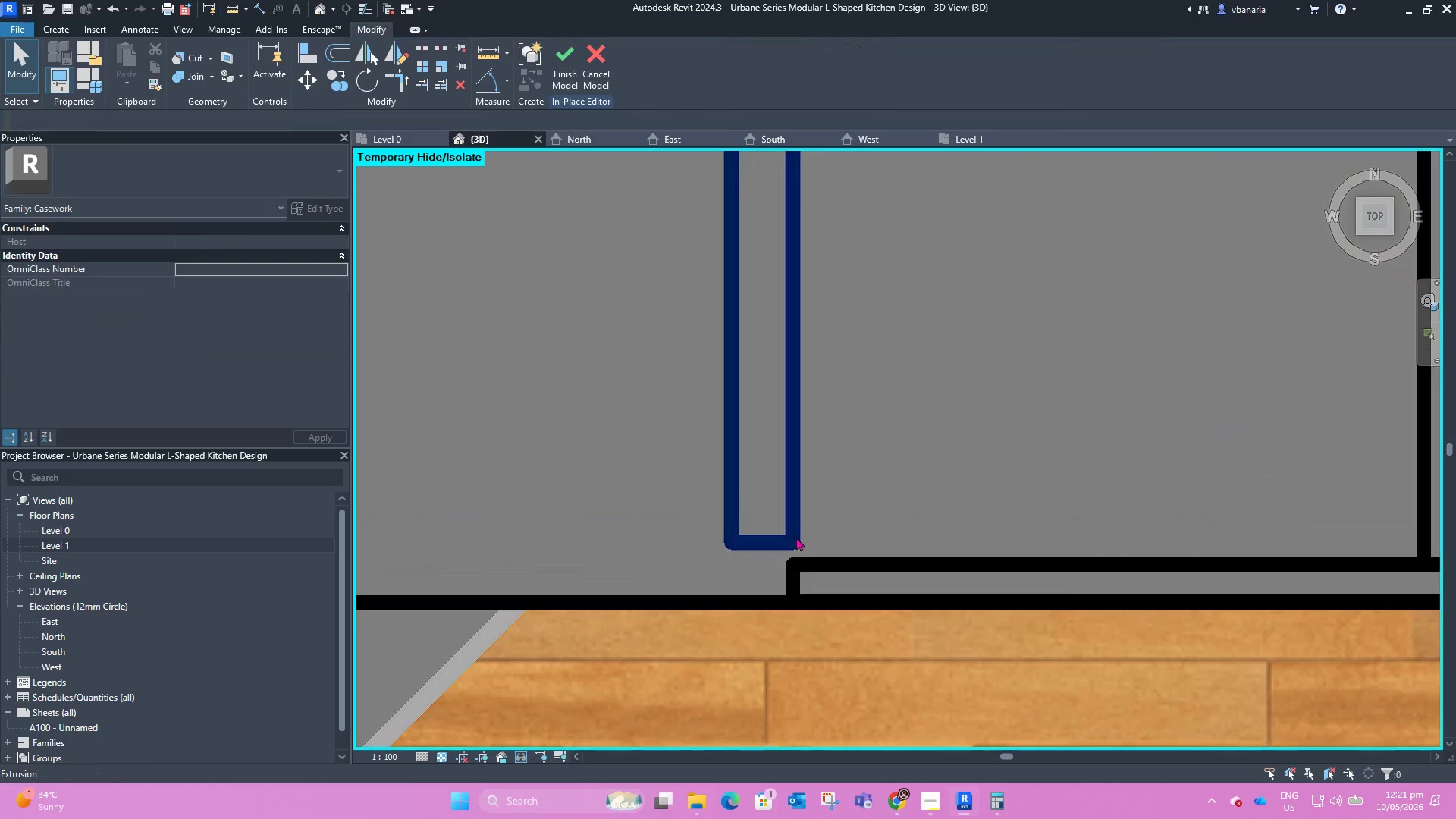 
left_click_drag(start_coordinate=[758, 550], to_coordinate=[759, 559])
 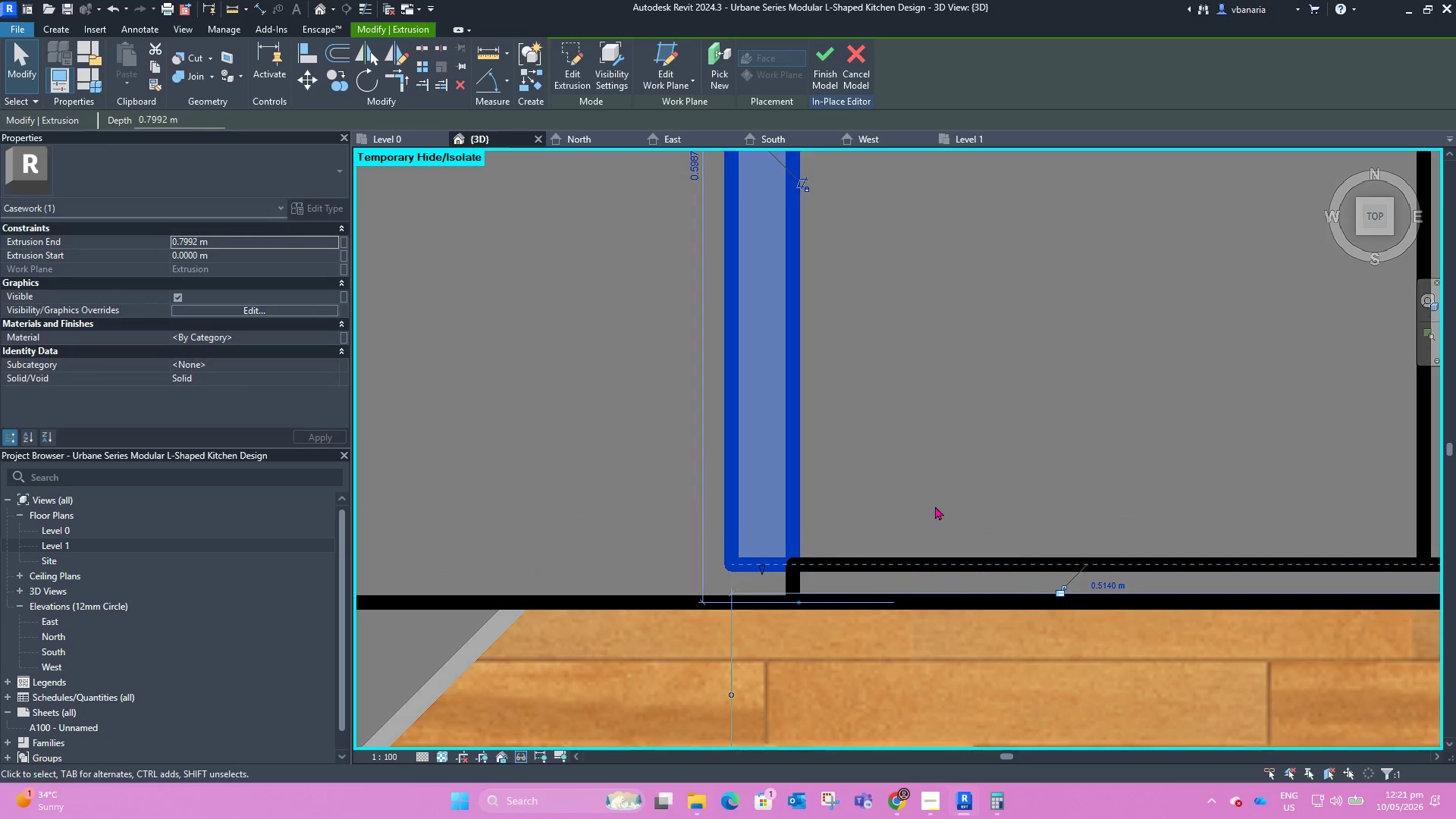 
left_click([937, 507])
 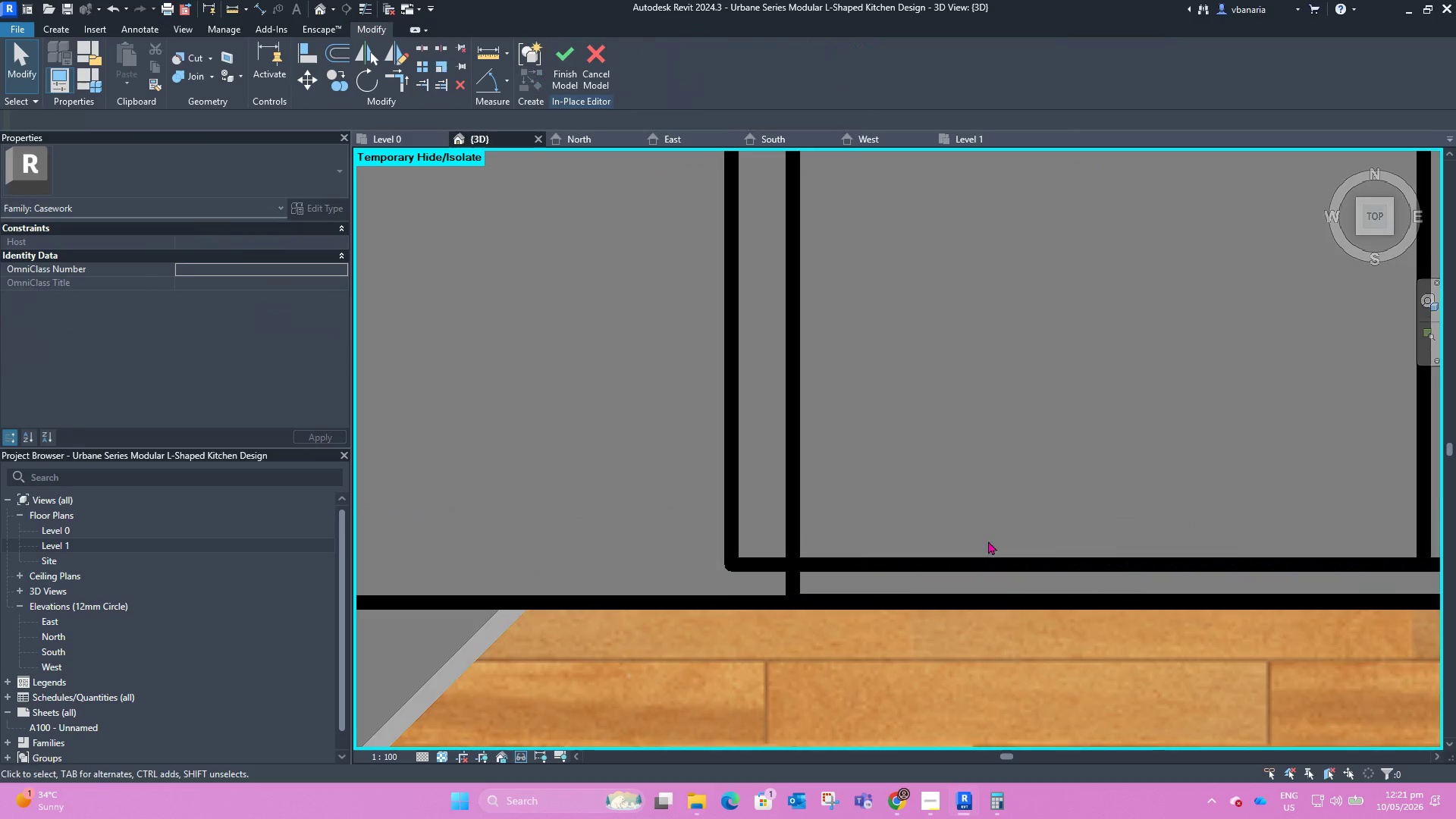 
scroll: coordinate [993, 549], scroll_direction: down, amount: 5.0
 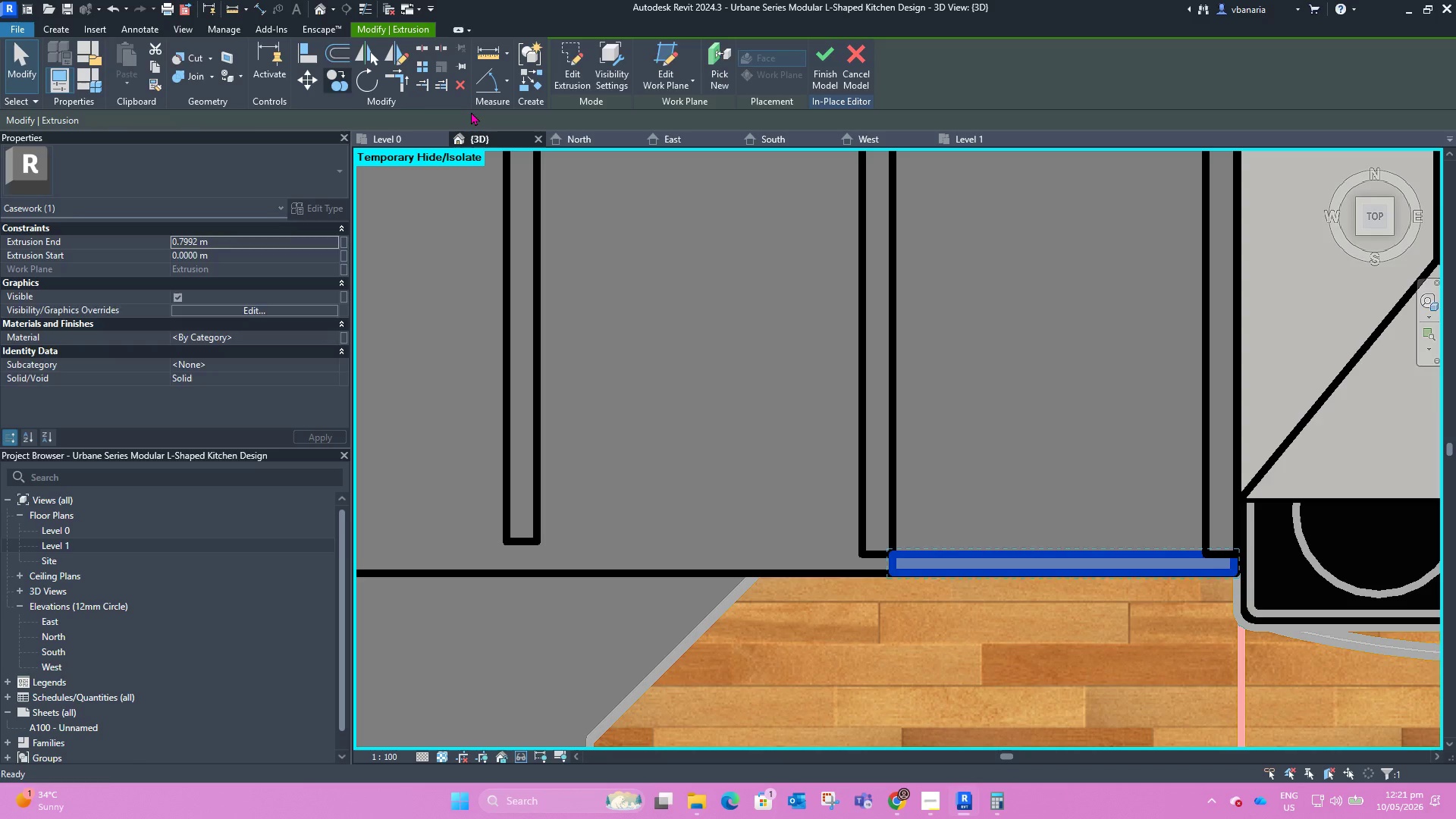 
scroll: coordinate [1228, 526], scroll_direction: up, amount: 5.0
 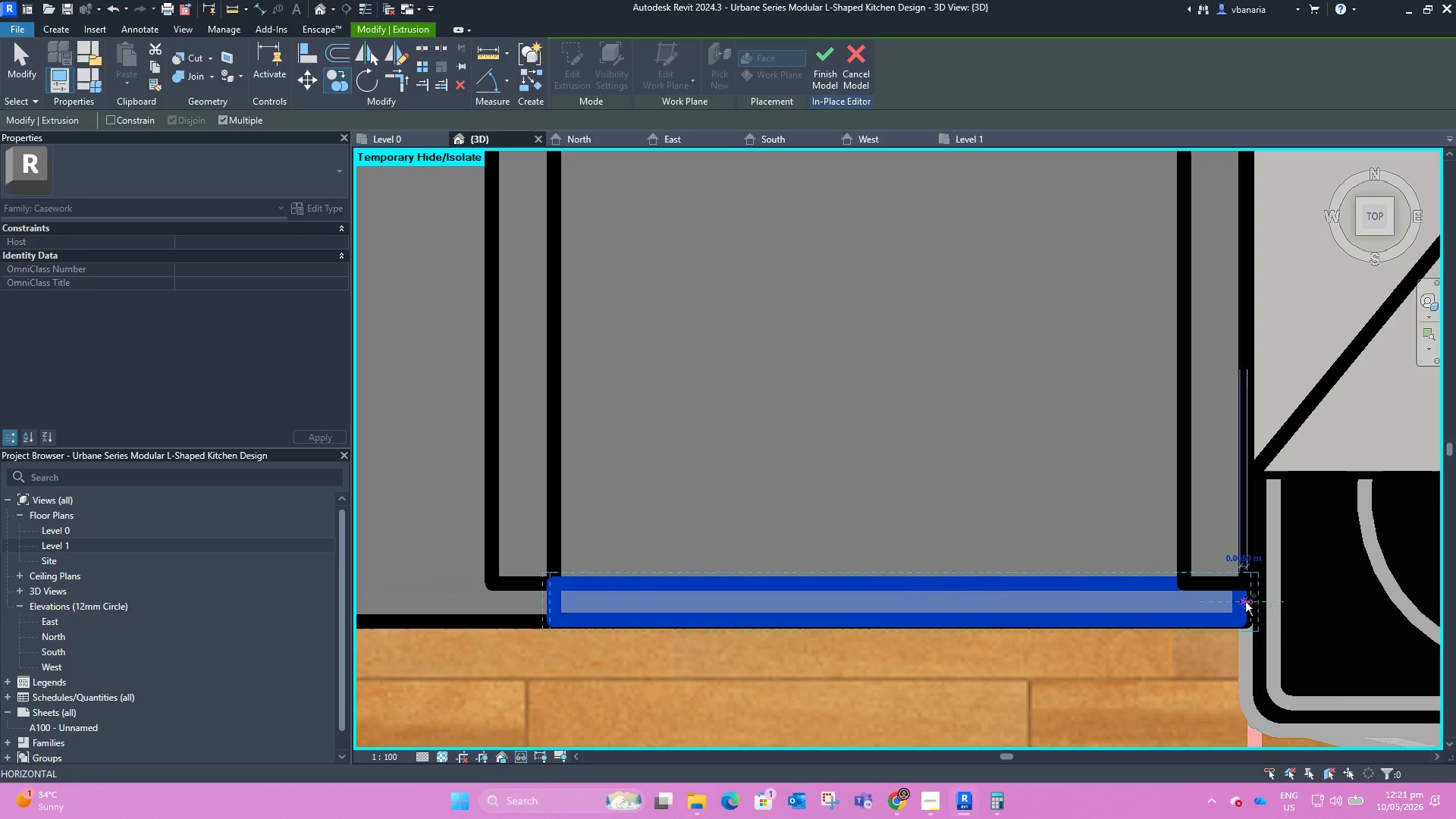 
scroll: coordinate [1241, 598], scroll_direction: down, amount: 4.0
 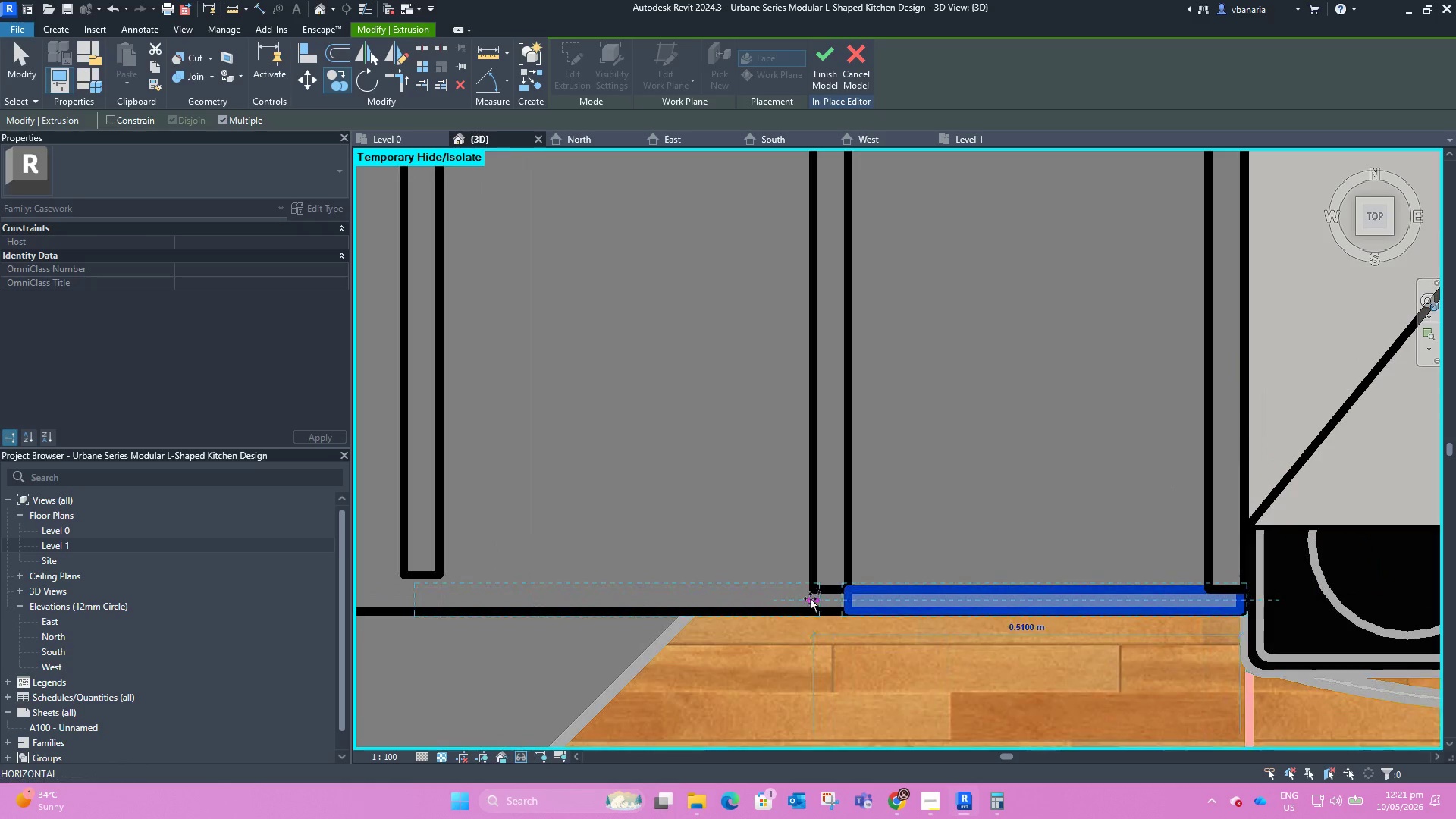 
scroll: coordinate [807, 597], scroll_direction: up, amount: 3.0
 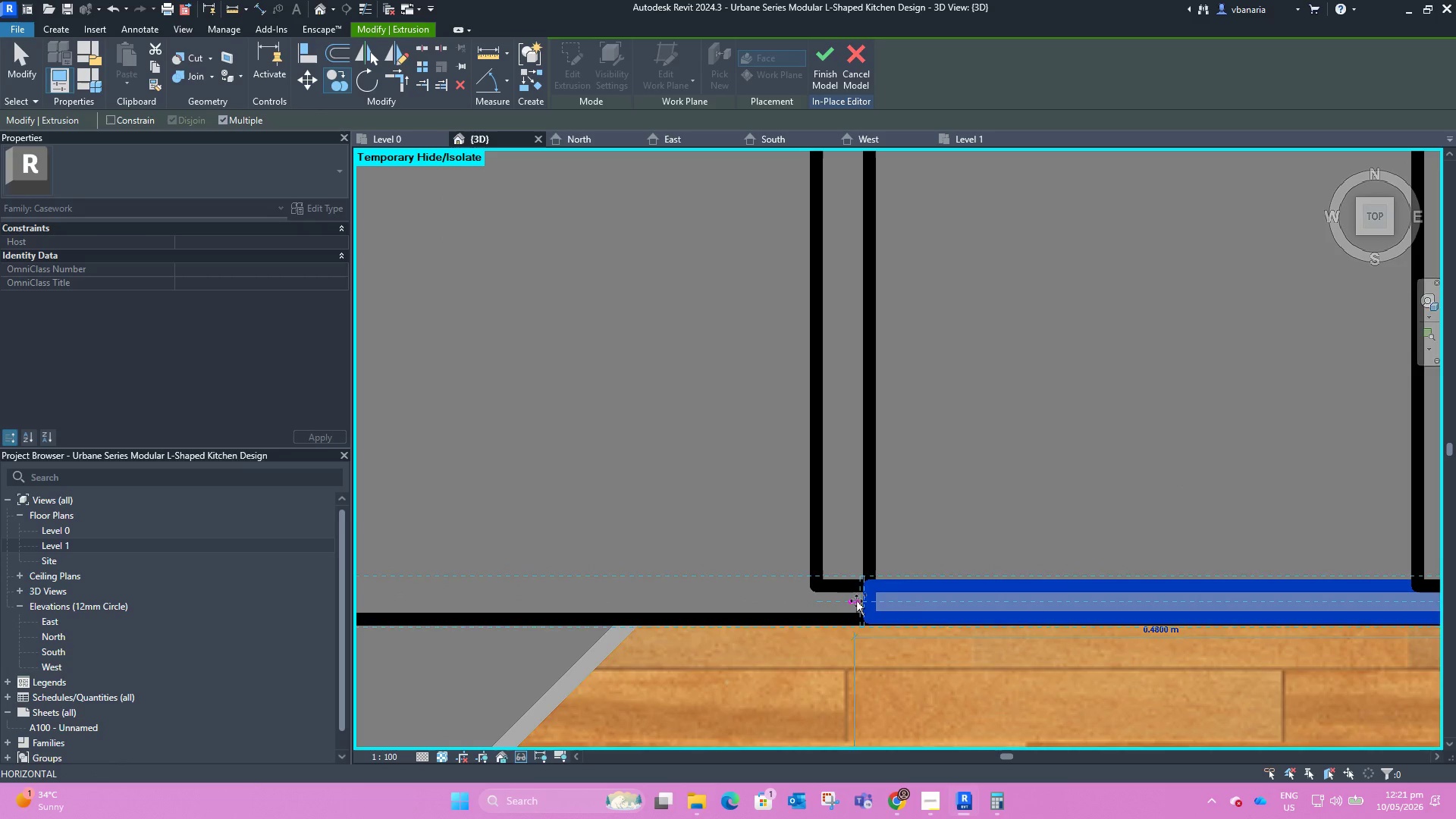 
left_click([856, 601])
 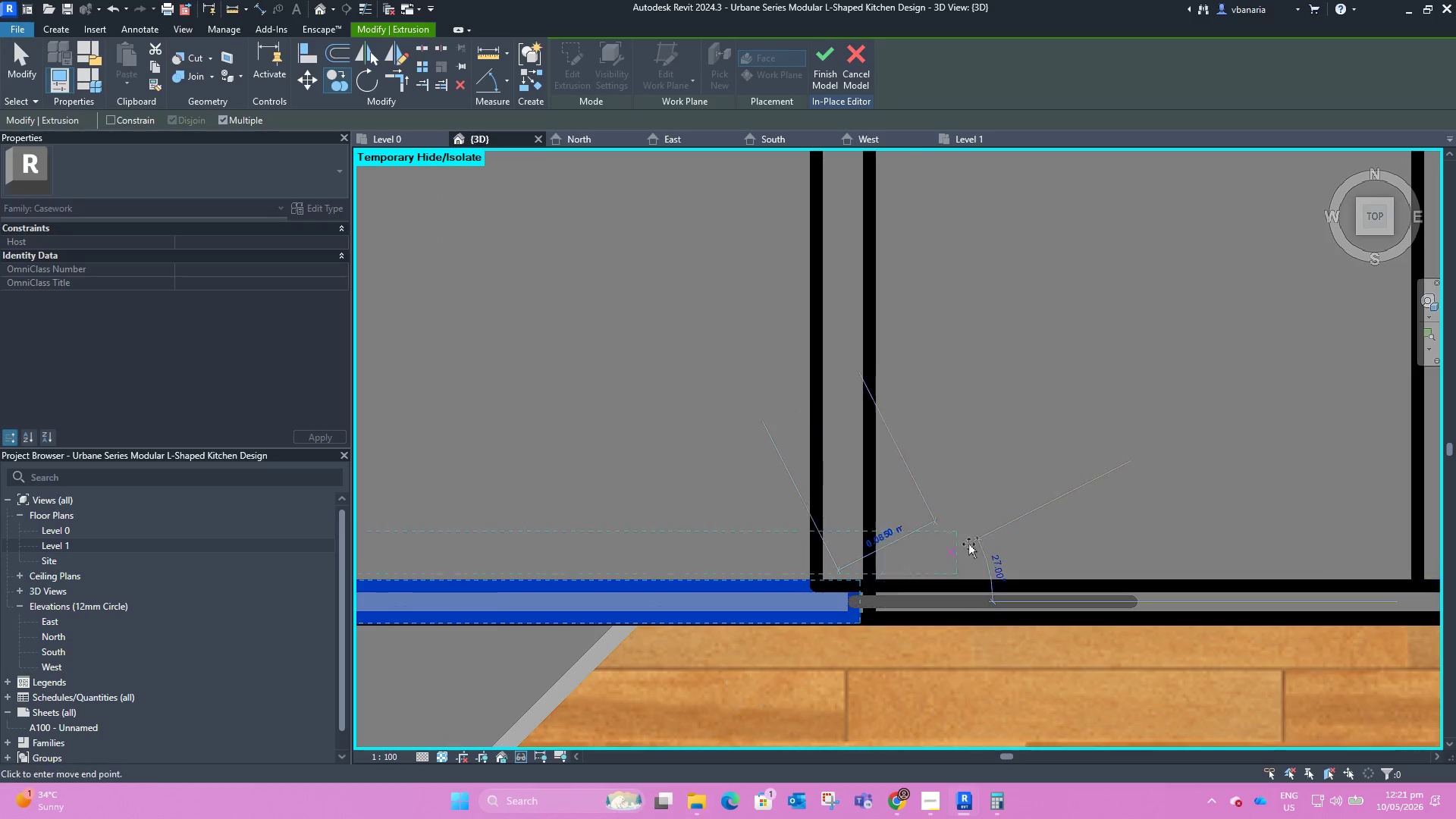 
key(Escape)
 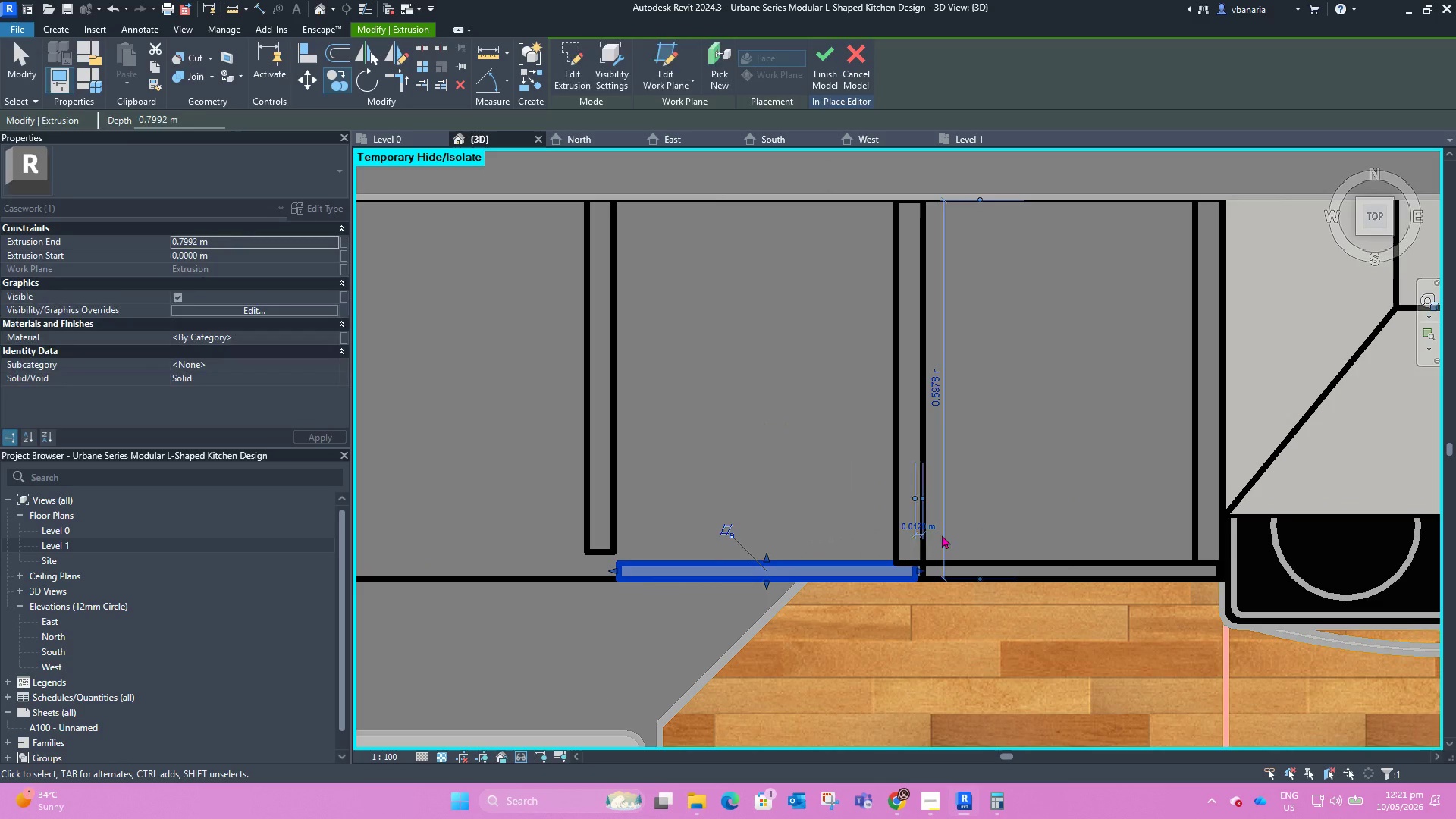 
scroll: coordinate [976, 541], scroll_direction: down, amount: 5.0
 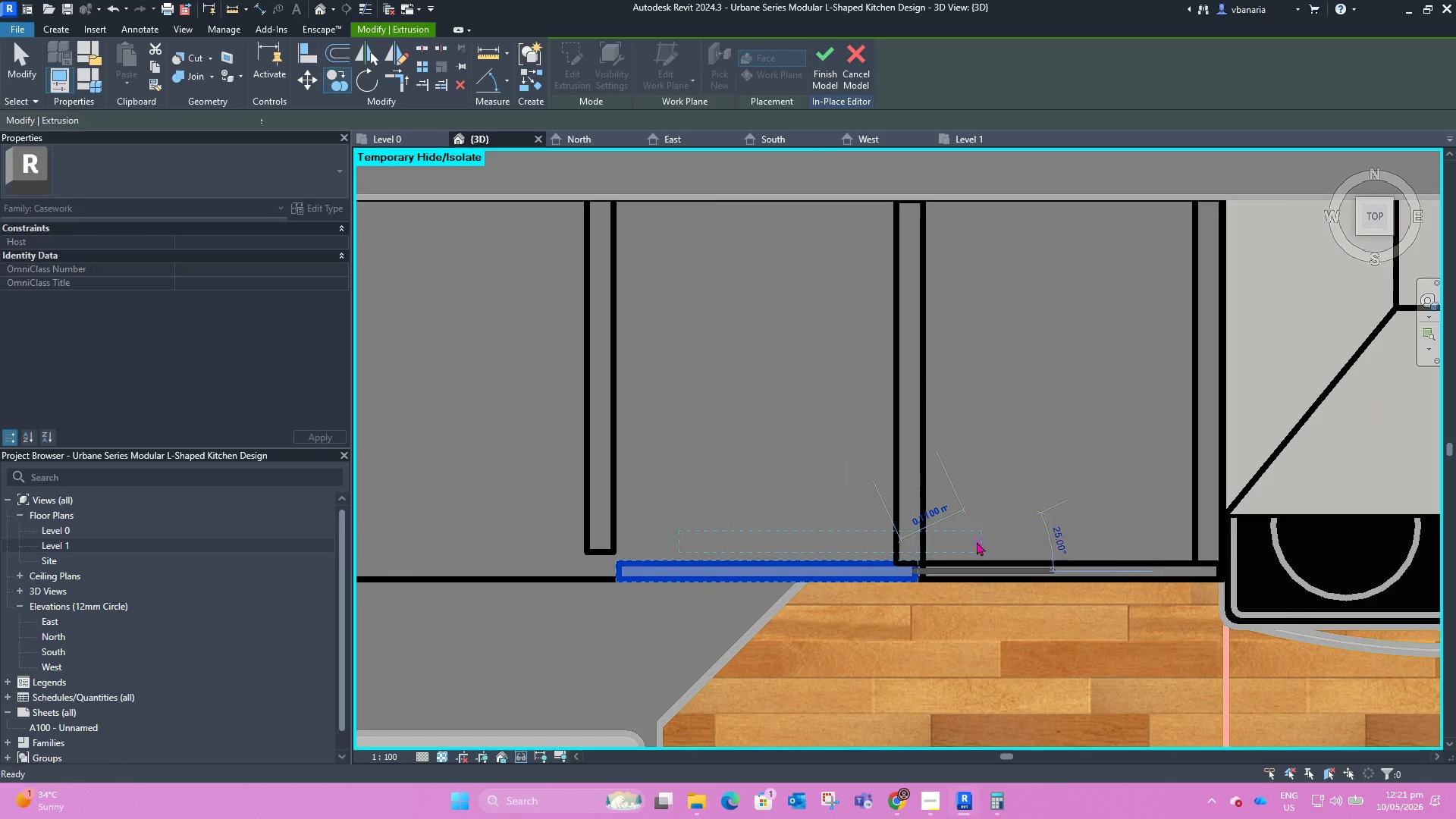 
key(Escape)
 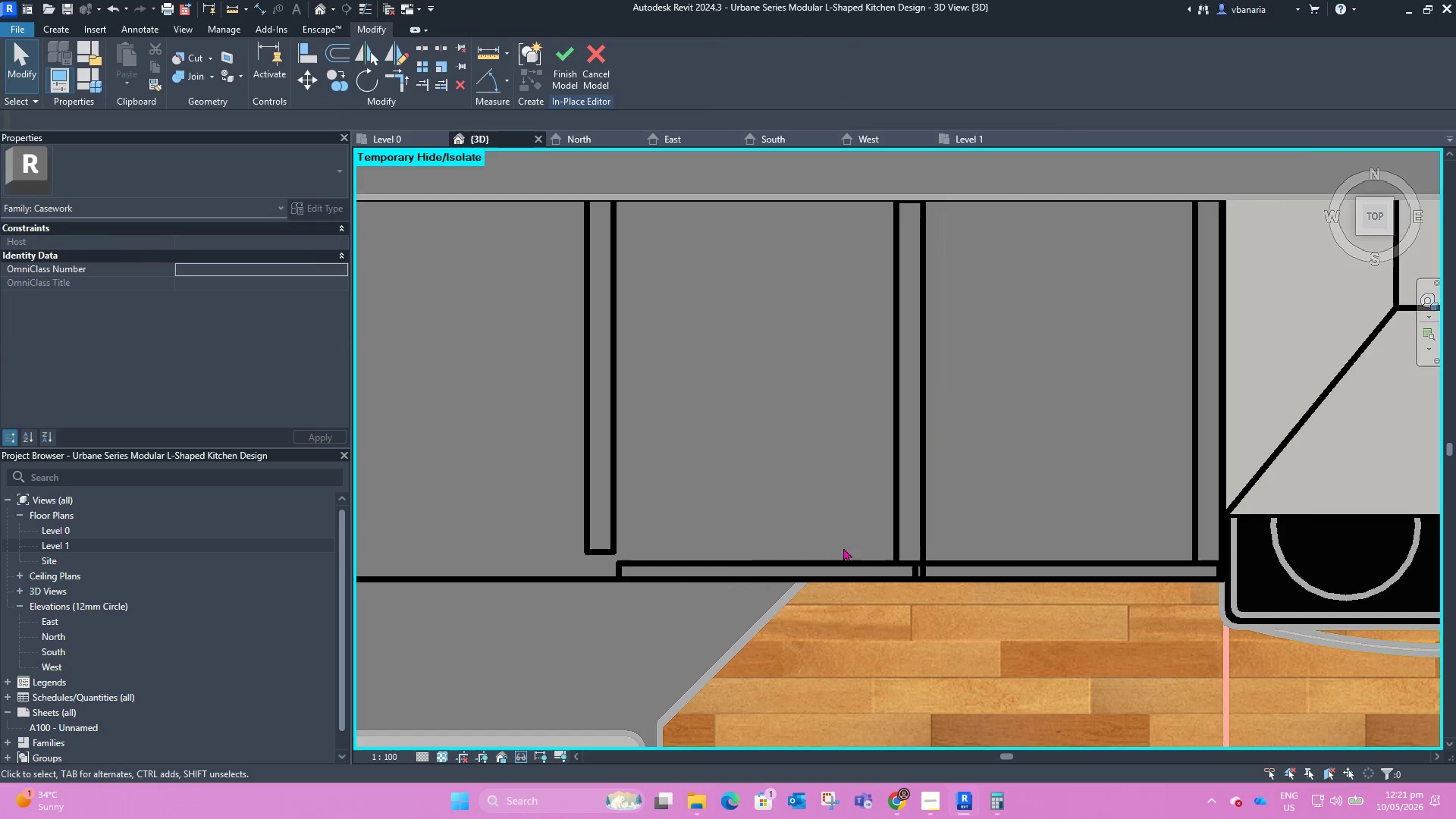 
scroll: coordinate [836, 570], scroll_direction: up, amount: 5.0
 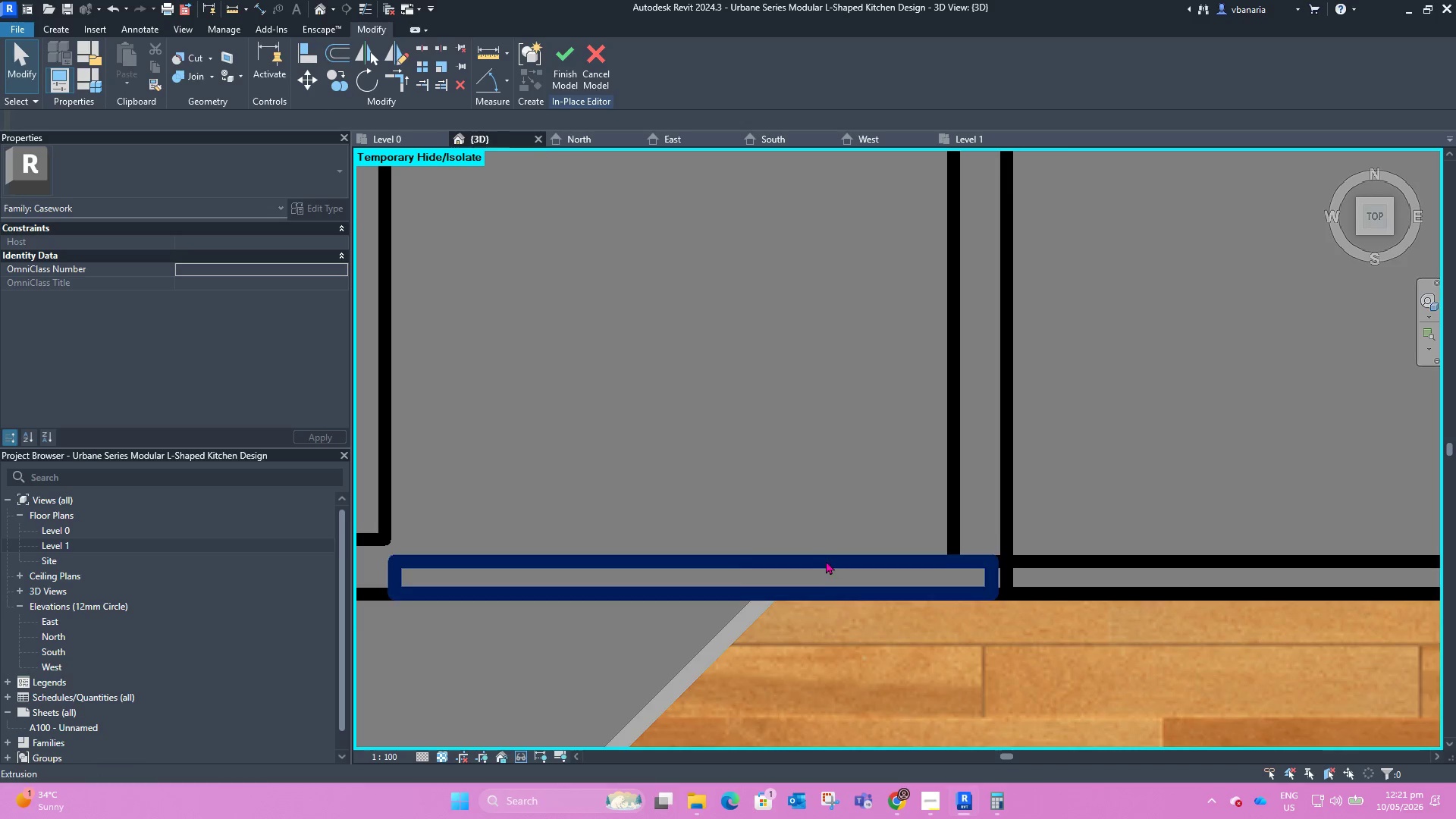 
left_click([826, 560])
 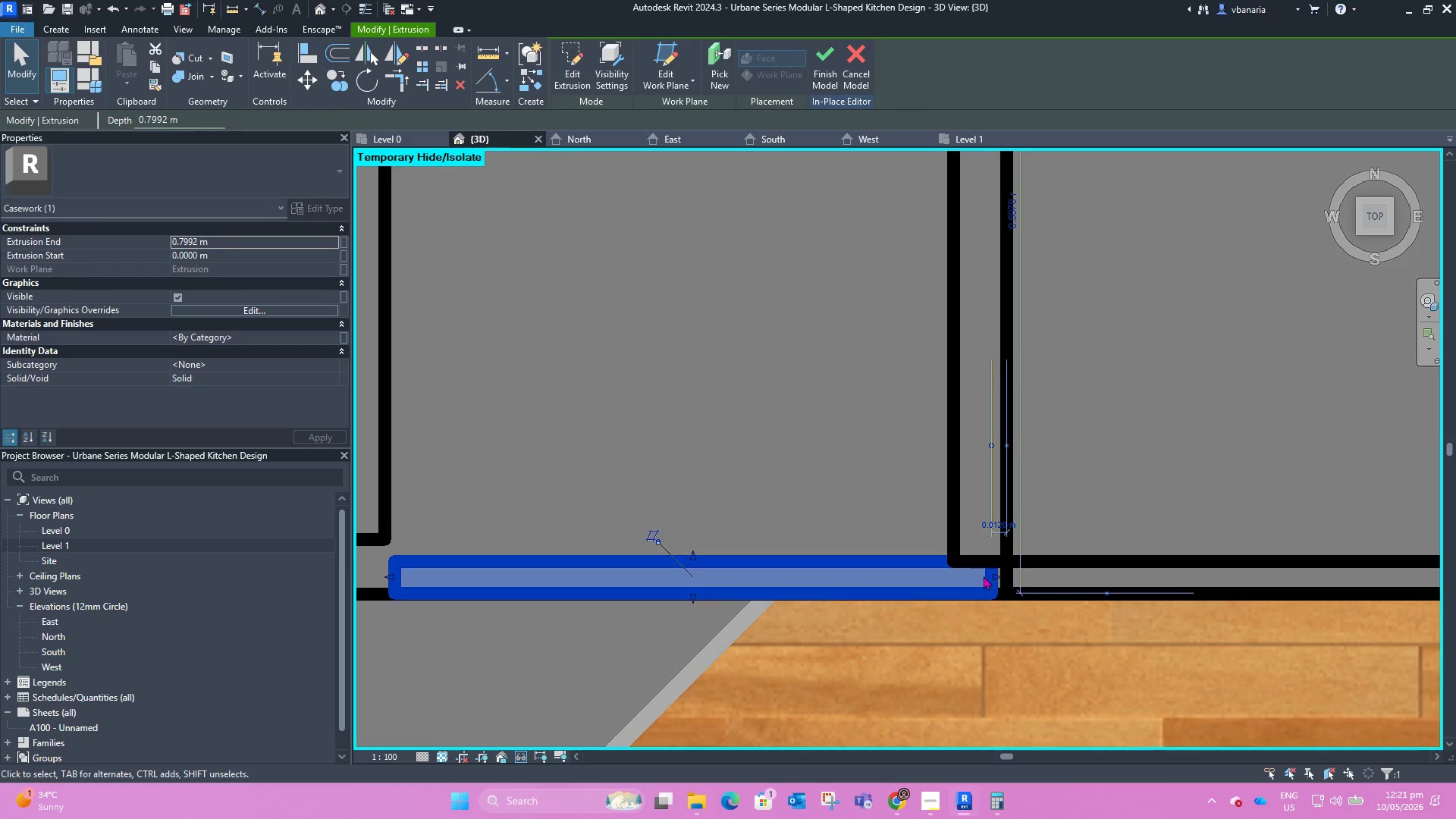 
scroll: coordinate [996, 582], scroll_direction: up, amount: 7.0
 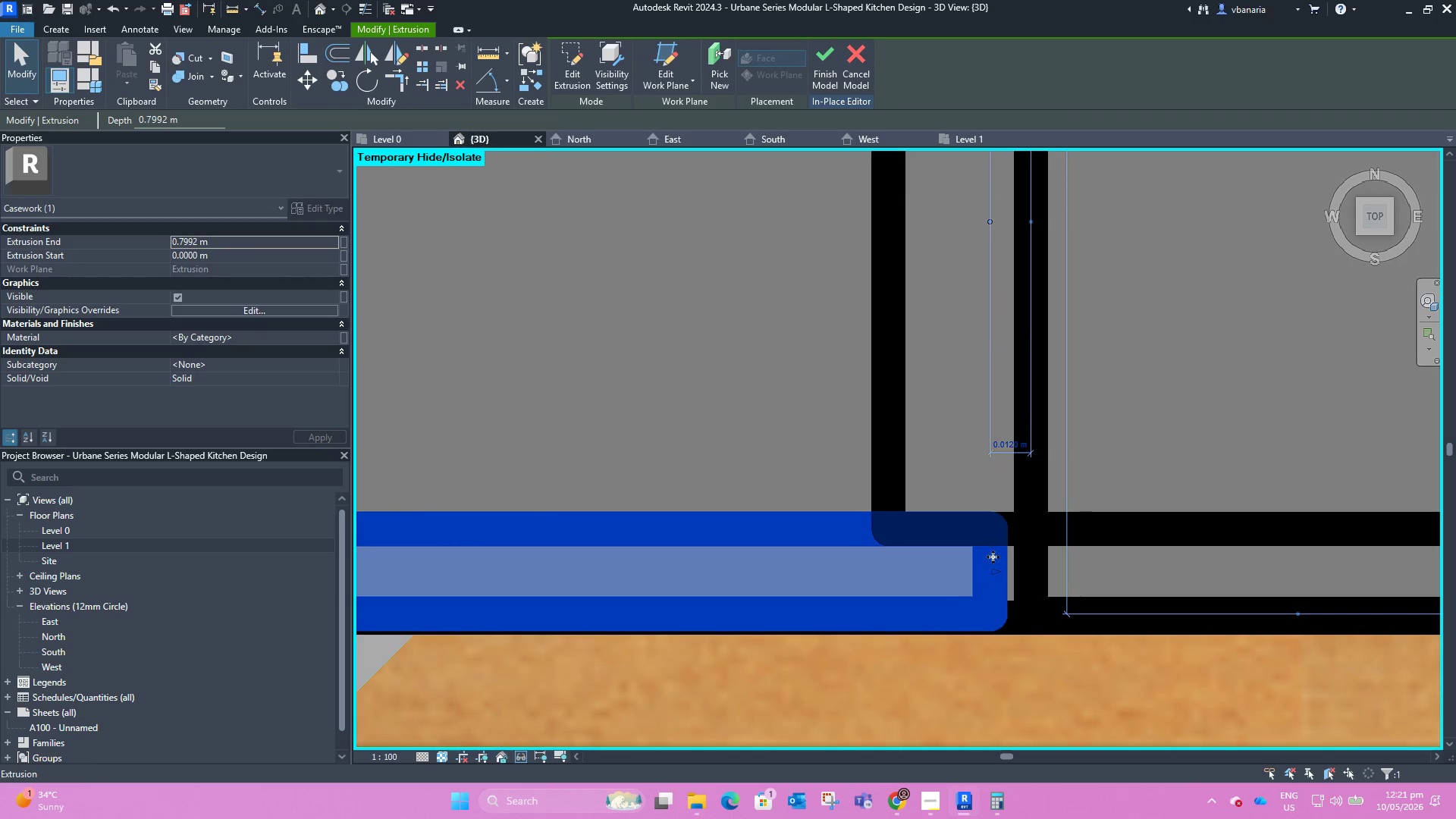 
left_click_drag(start_coordinate=[993, 557], to_coordinate=[1029, 558])
 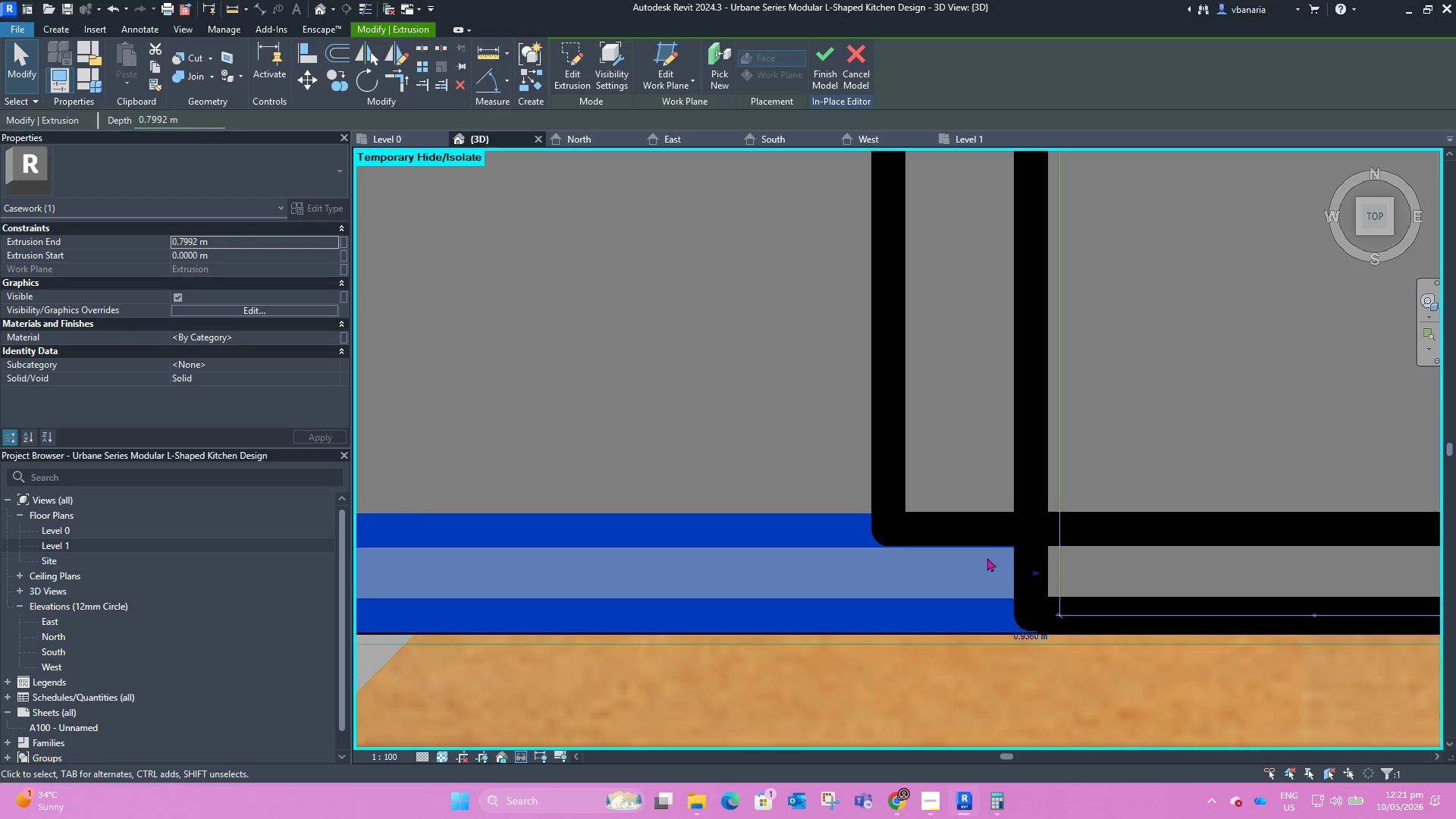 
scroll: coordinate [1043, 560], scroll_direction: down, amount: 12.0
 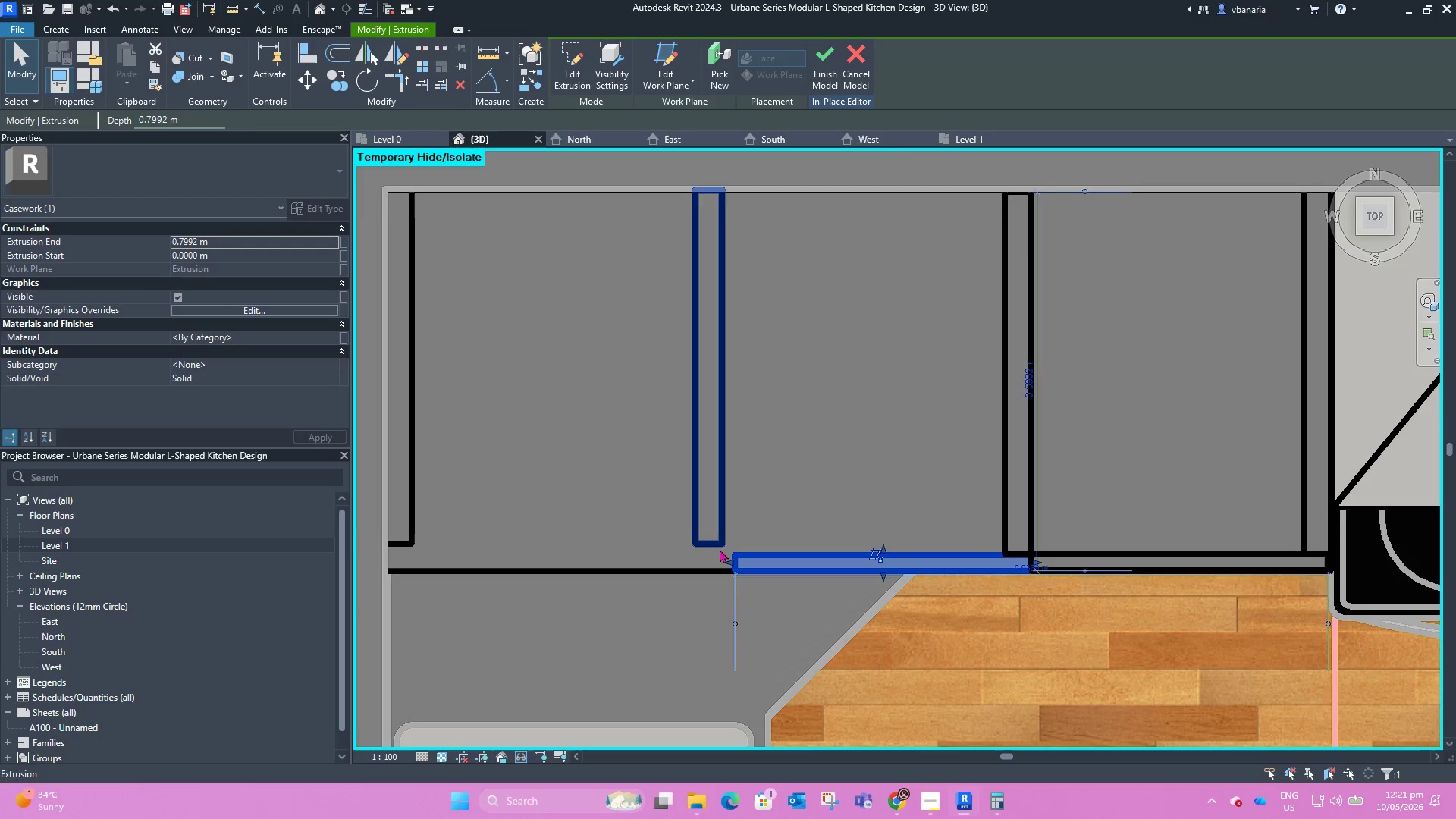 
scroll: coordinate [721, 562], scroll_direction: up, amount: 1.0
 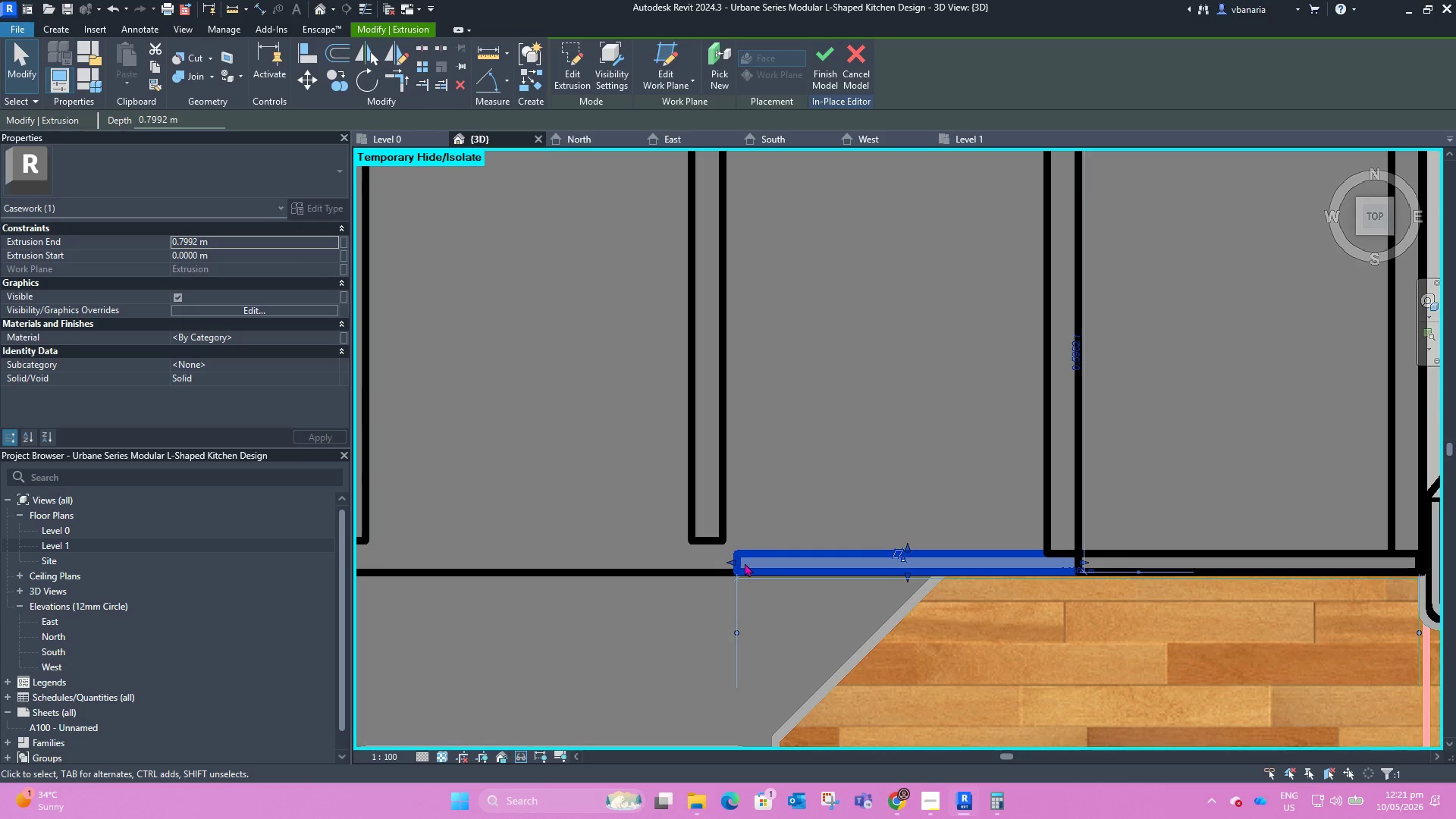 
left_click_drag(start_coordinate=[732, 566], to_coordinate=[721, 565])
 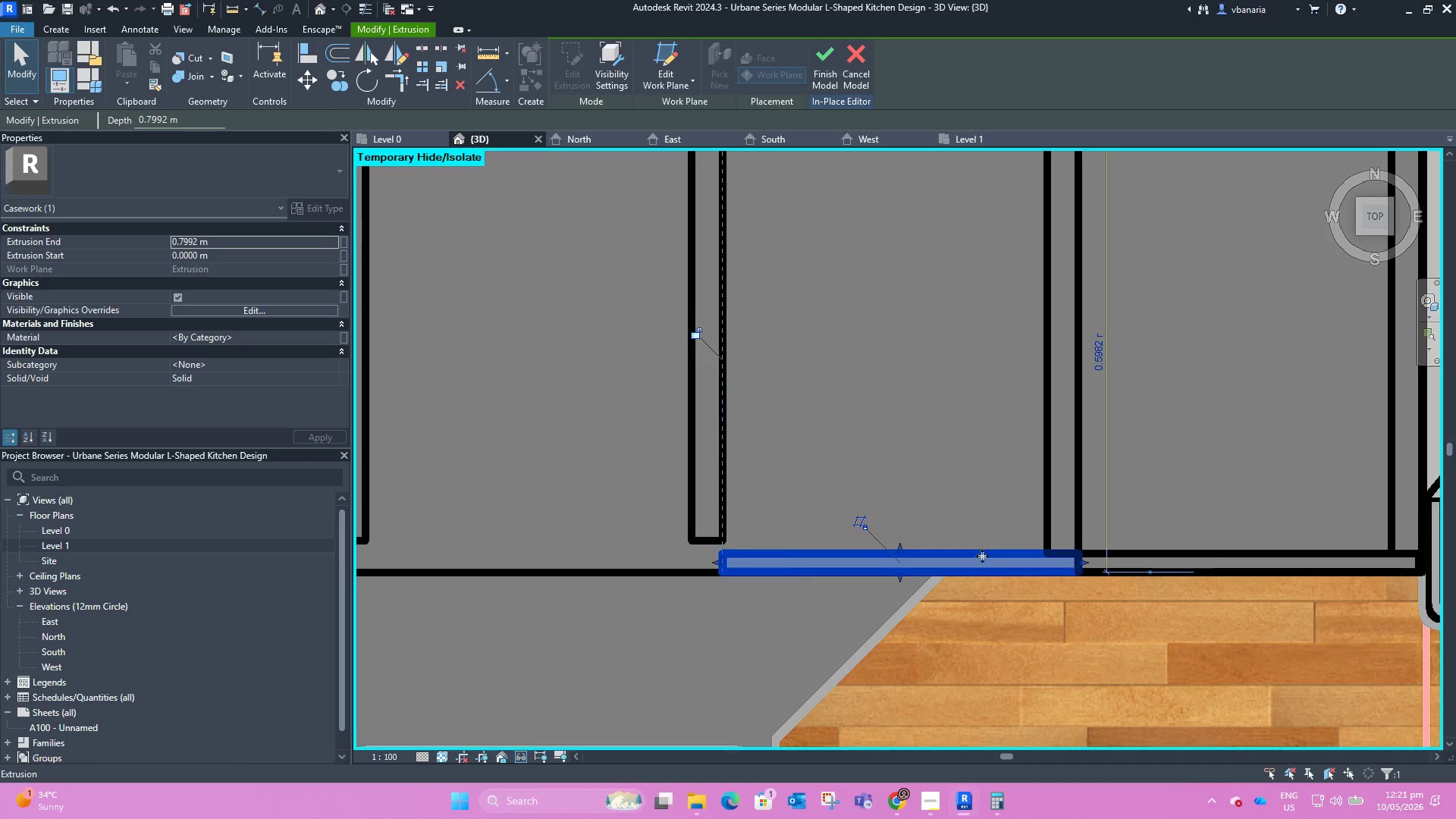 
scroll: coordinate [982, 556], scroll_direction: down, amount: 5.0
 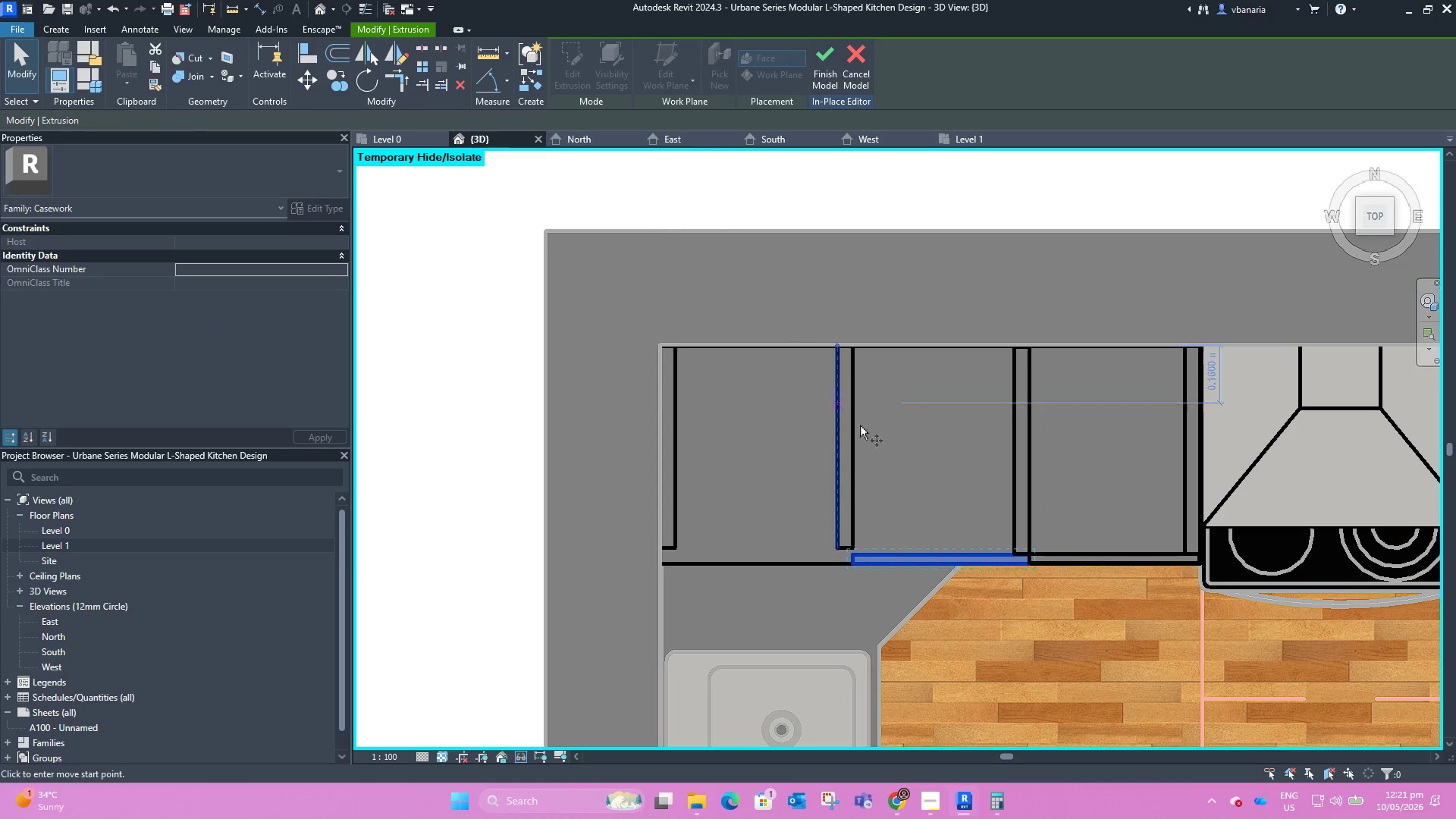 
scroll: coordinate [1027, 562], scroll_direction: up, amount: 7.0
 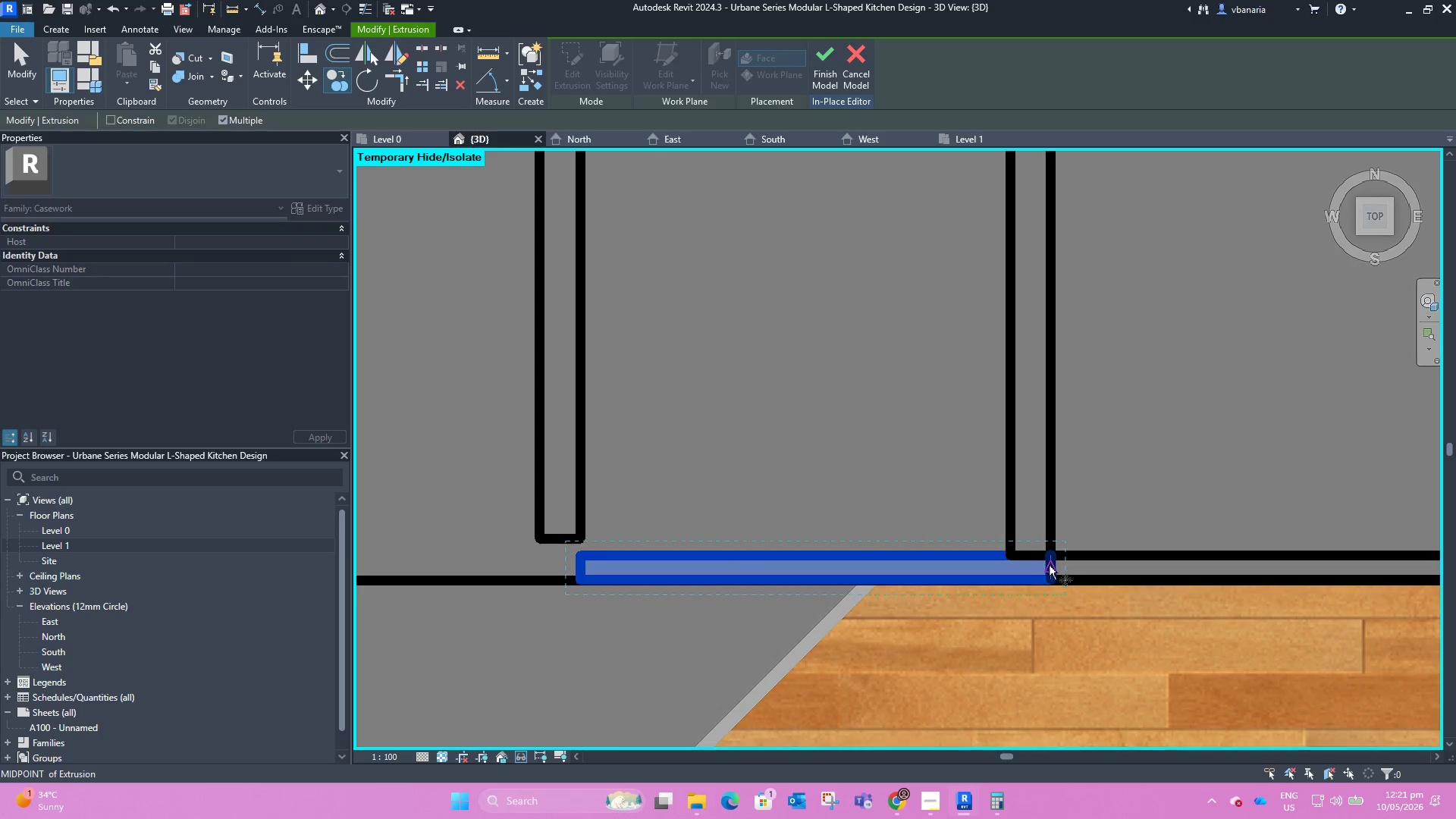 
left_click([1050, 566])
 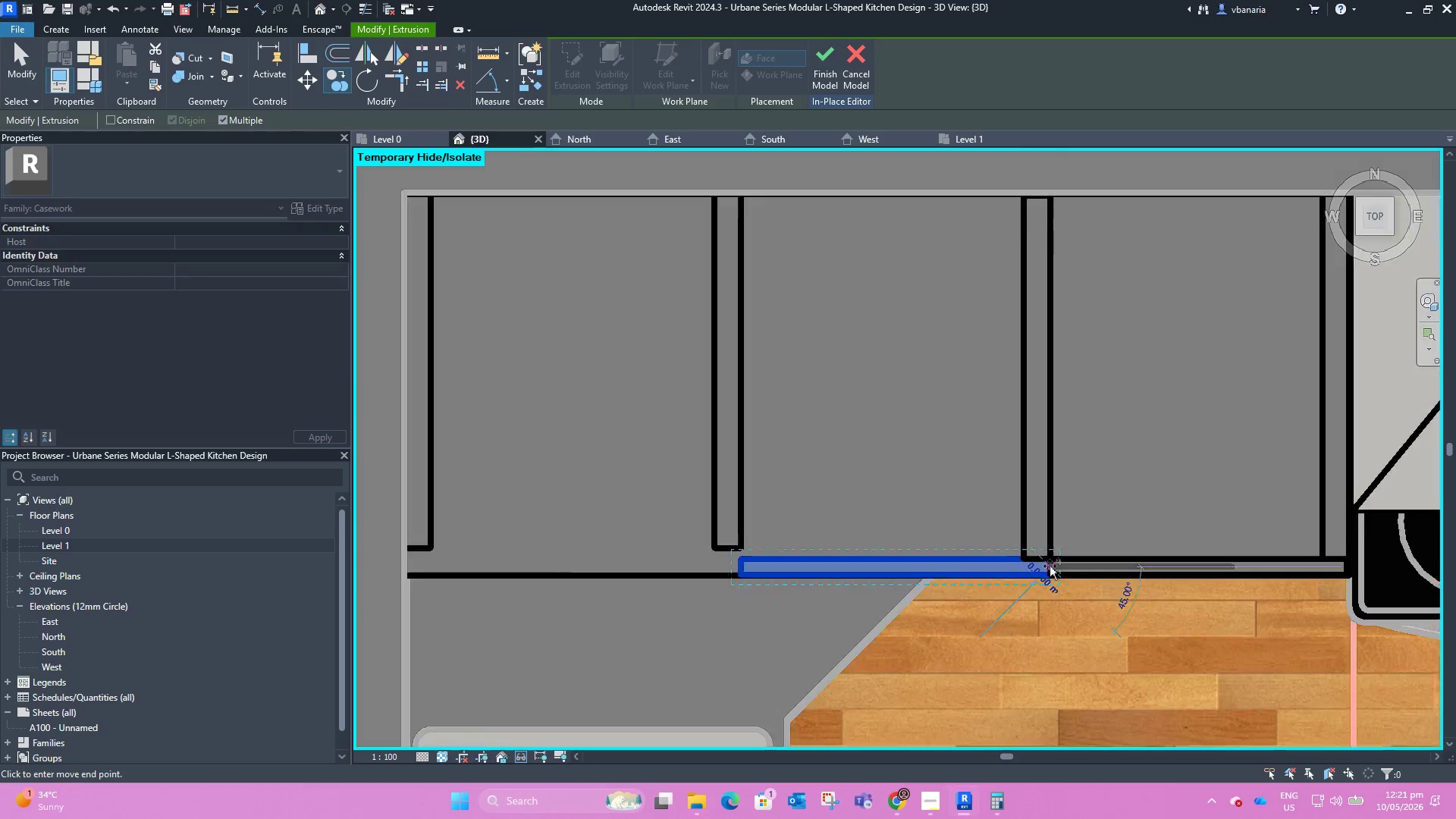 
scroll: coordinate [1050, 566], scroll_direction: down, amount: 4.0
 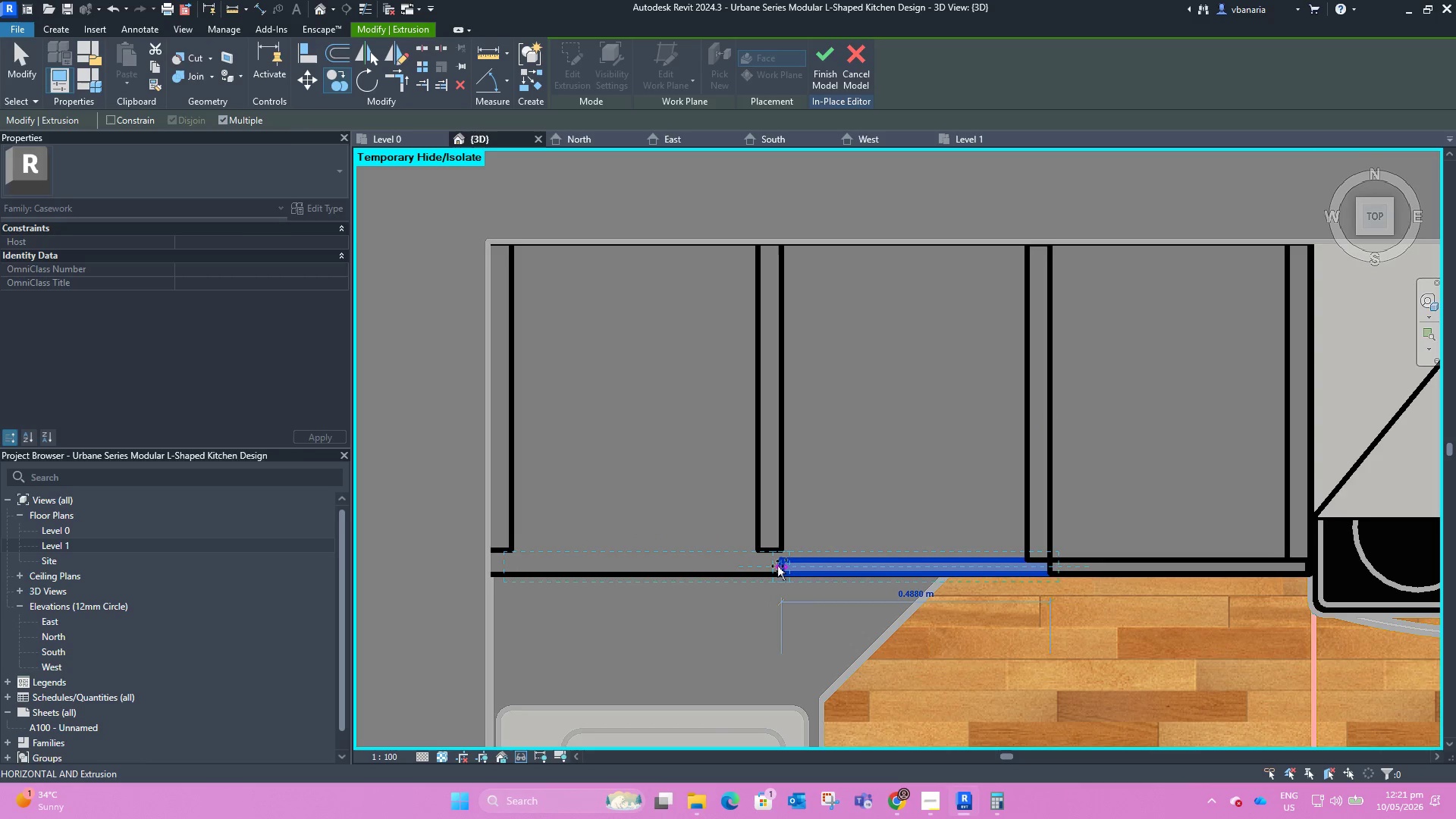 
left_click([778, 566])
 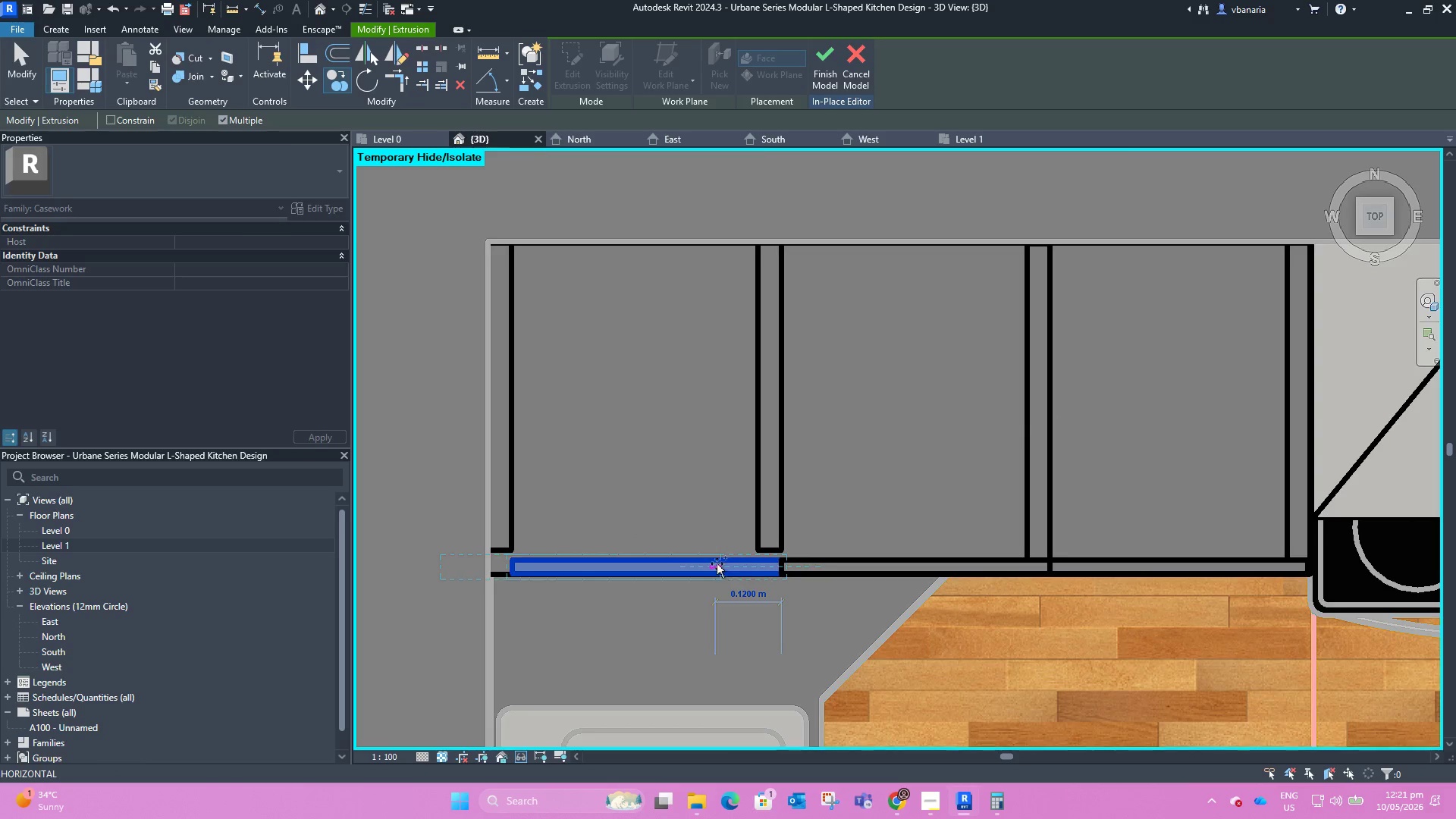 
key(Escape)
 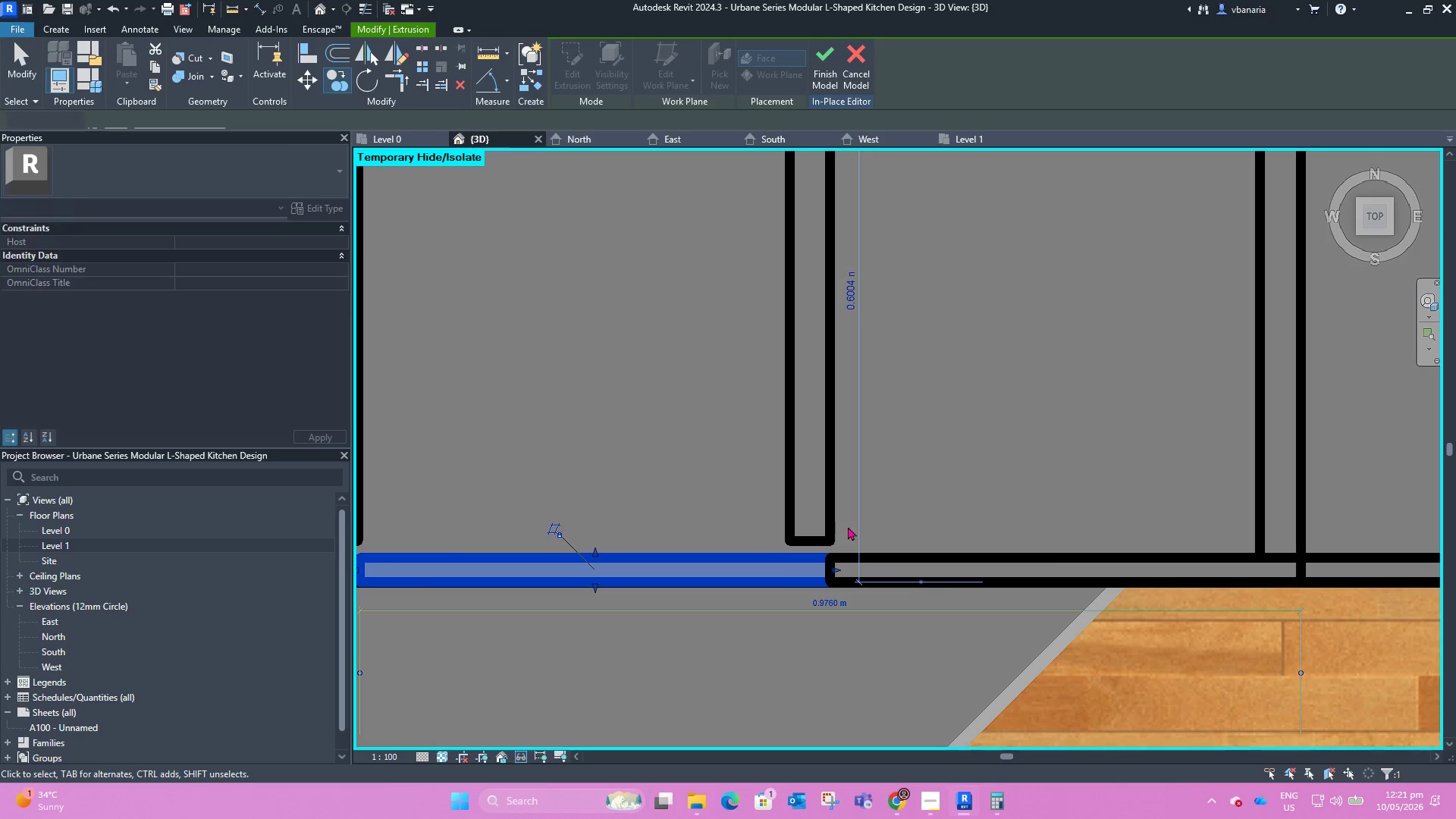 
scroll: coordinate [716, 563], scroll_direction: up, amount: 4.0
 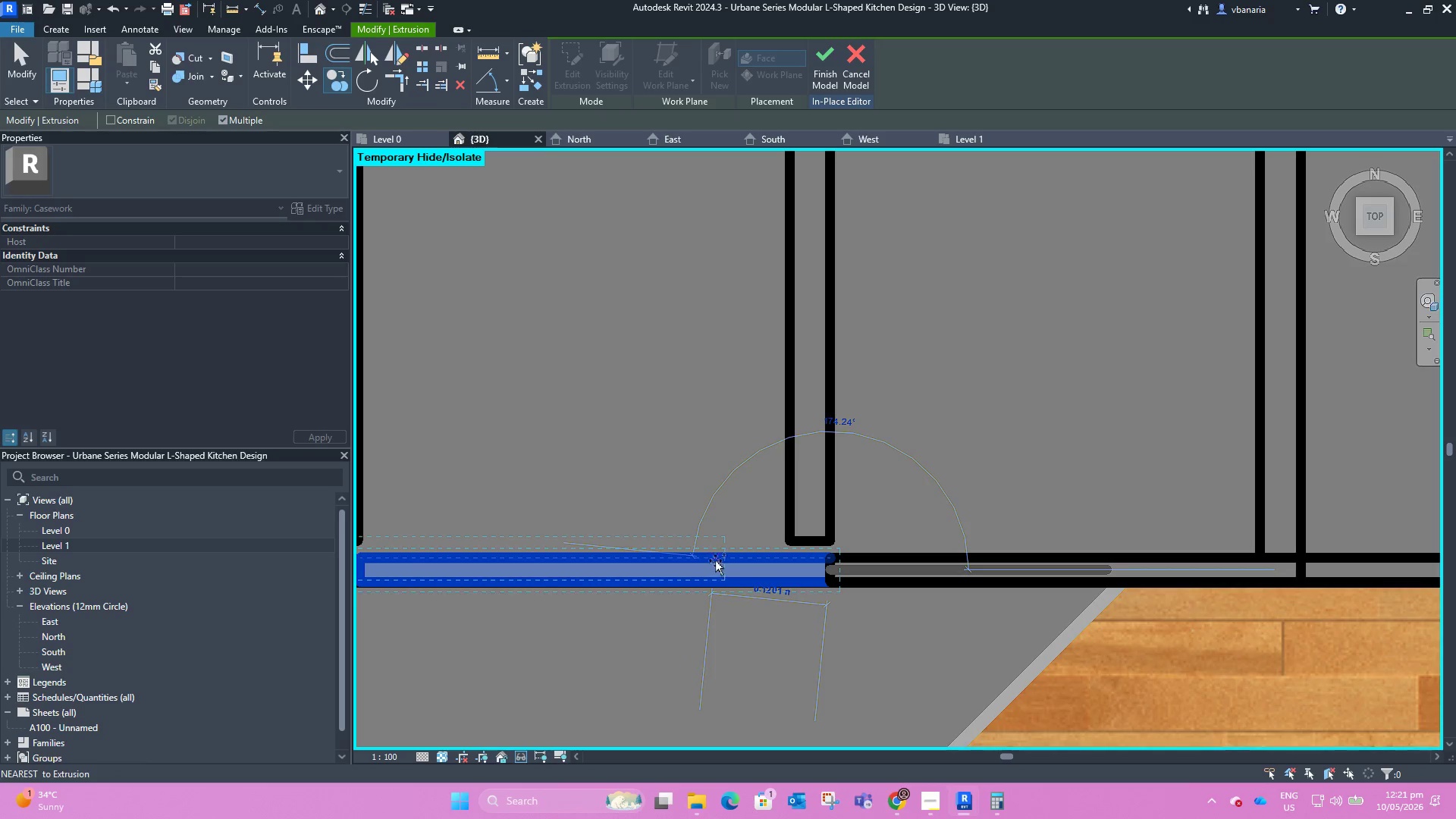 
scroll: coordinate [884, 523], scroll_direction: down, amount: 5.0
 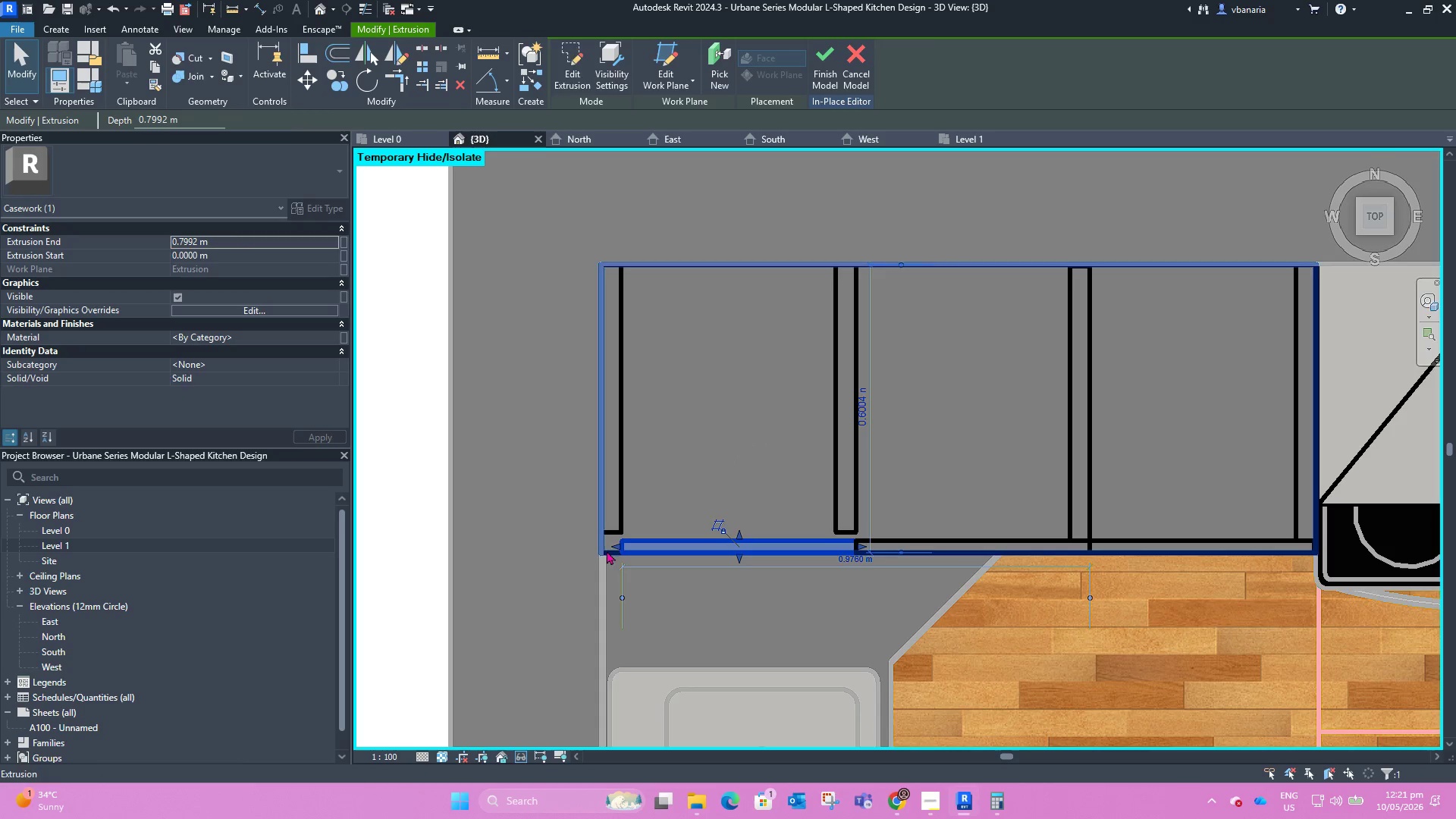 
scroll: coordinate [610, 543], scroll_direction: up, amount: 4.0
 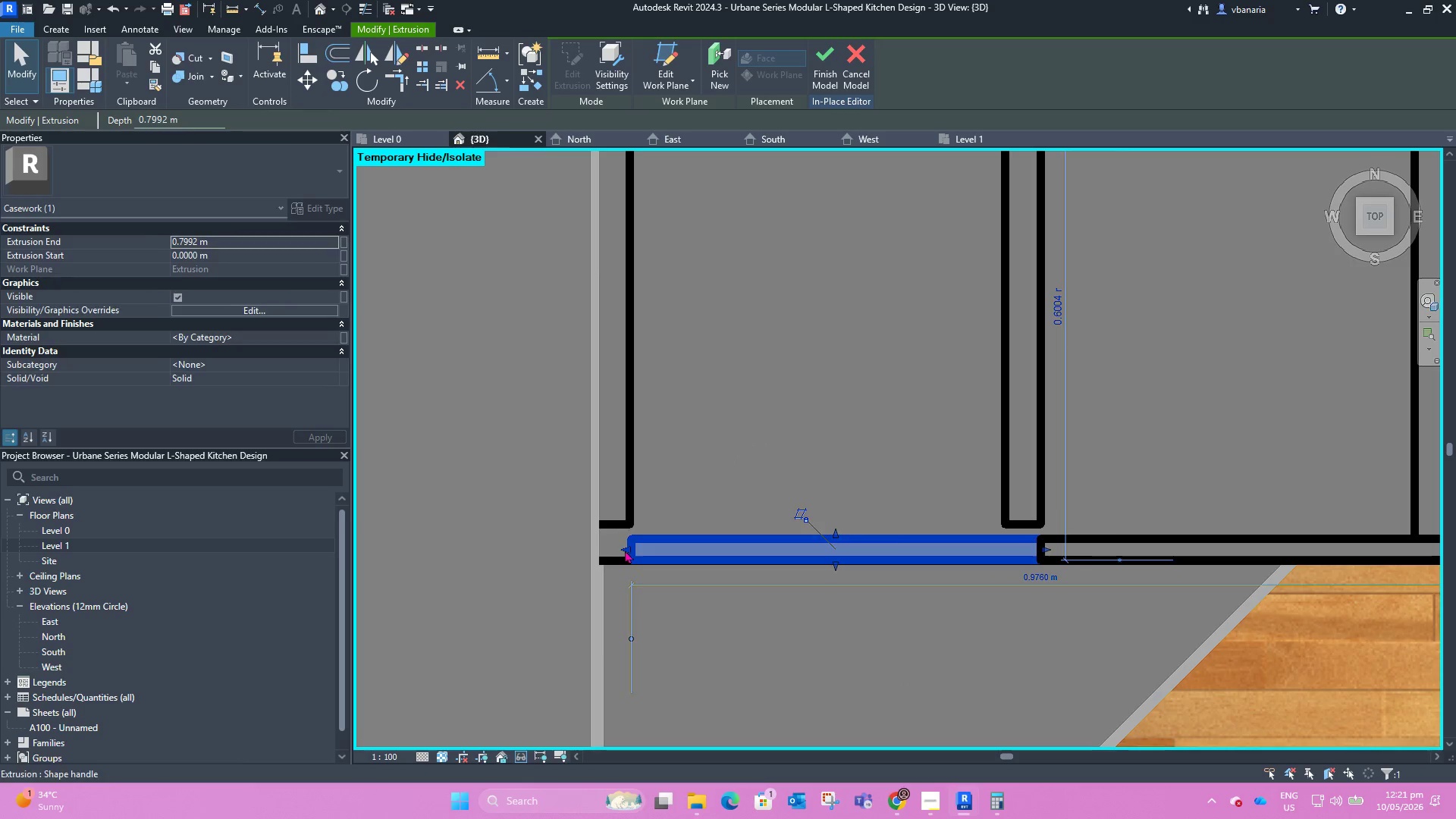 
left_click_drag(start_coordinate=[625, 550], to_coordinate=[599, 548])
 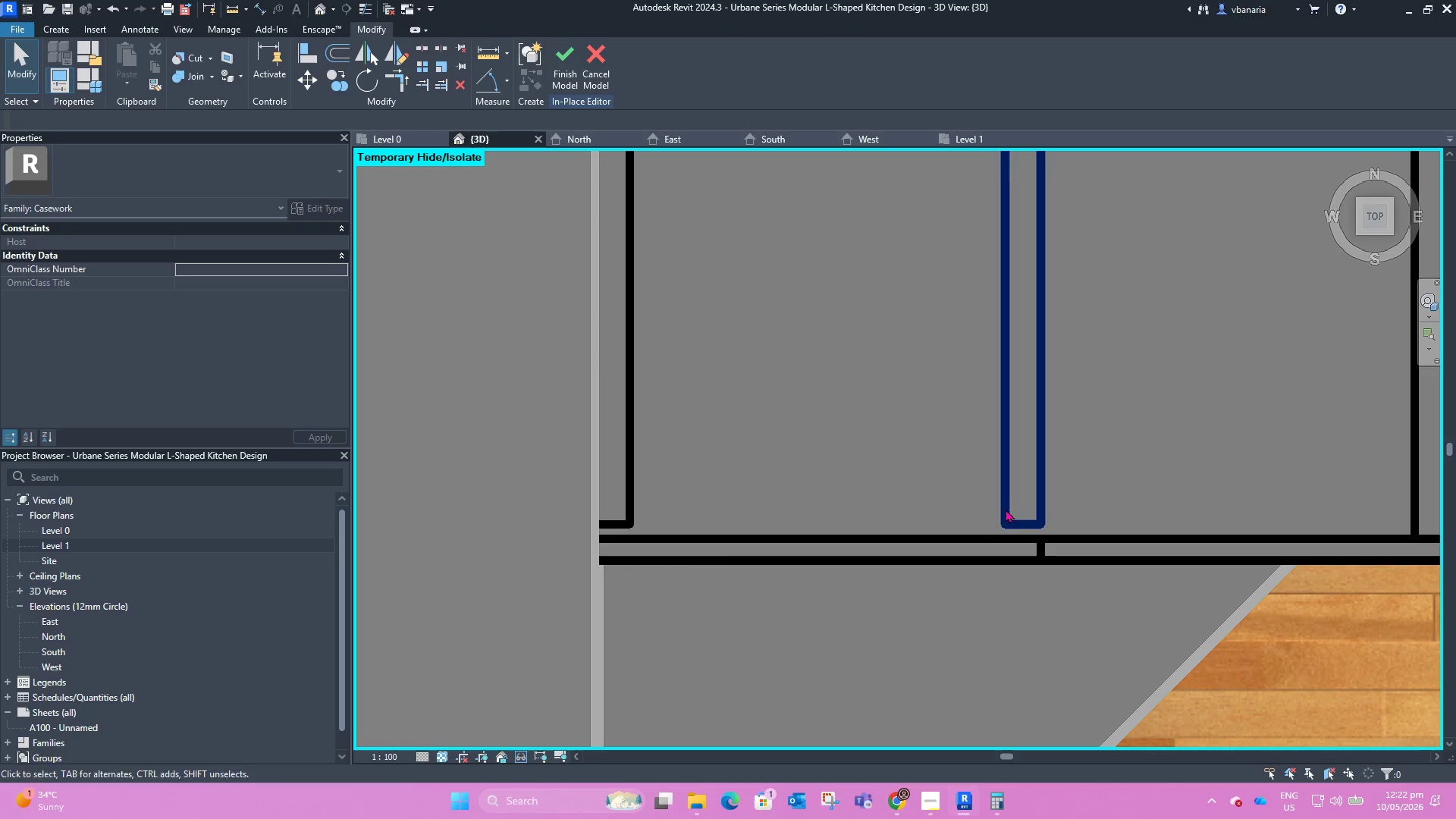 
left_click([1012, 526])
 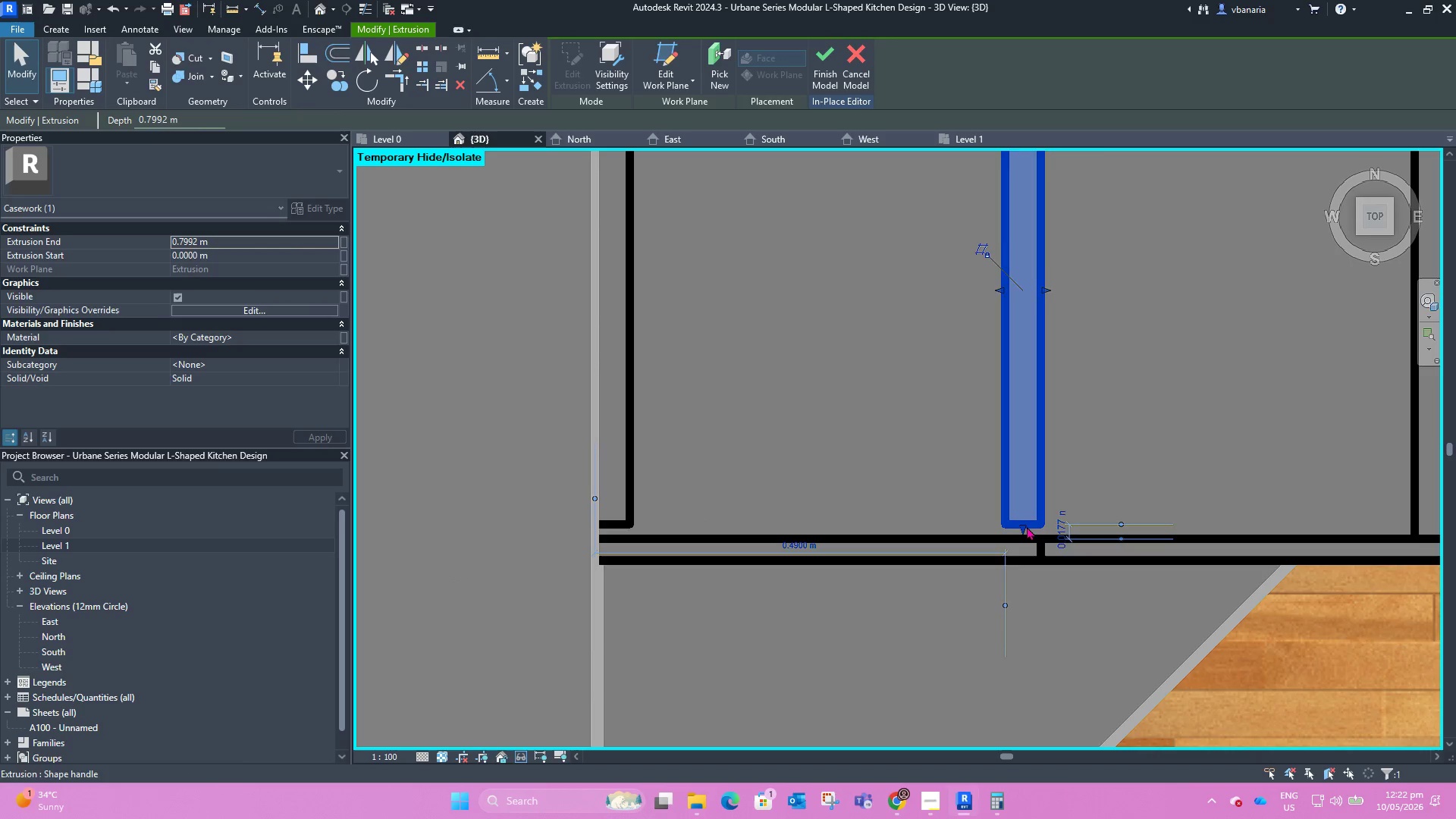 
left_click_drag(start_coordinate=[1027, 526], to_coordinate=[1028, 536])
 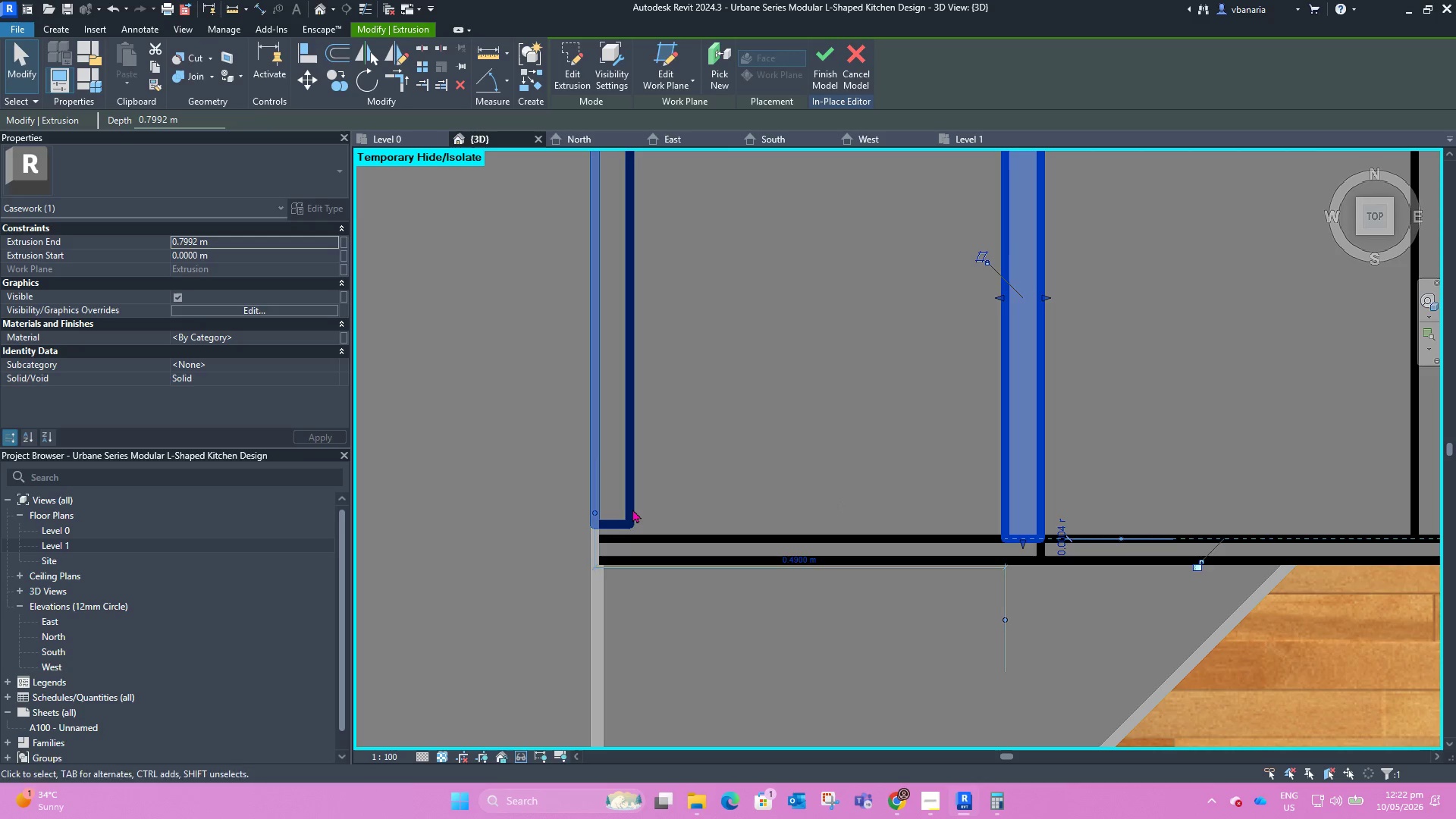 
left_click([632, 508])
 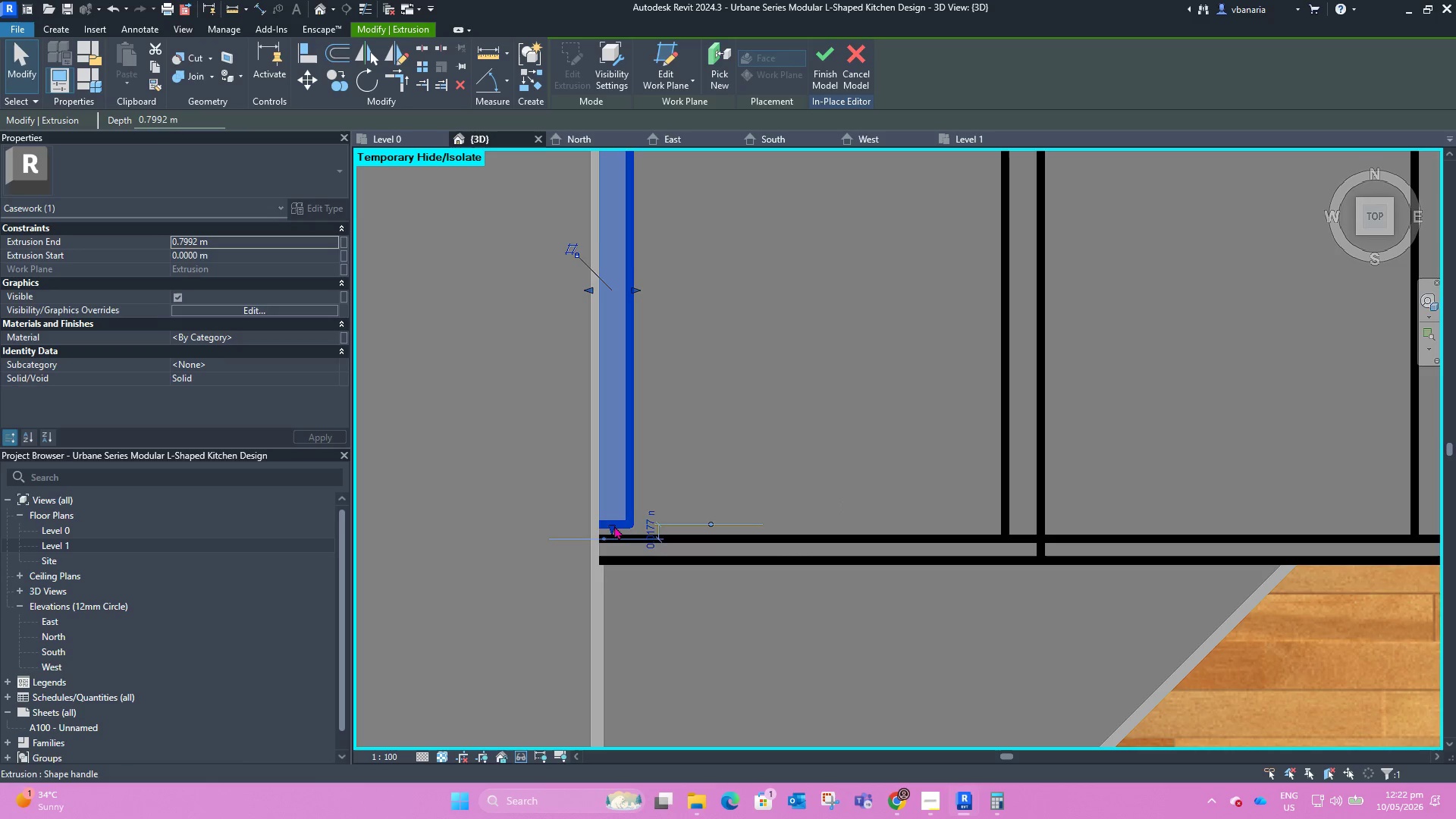 
left_click_drag(start_coordinate=[614, 526], to_coordinate=[613, 534])
 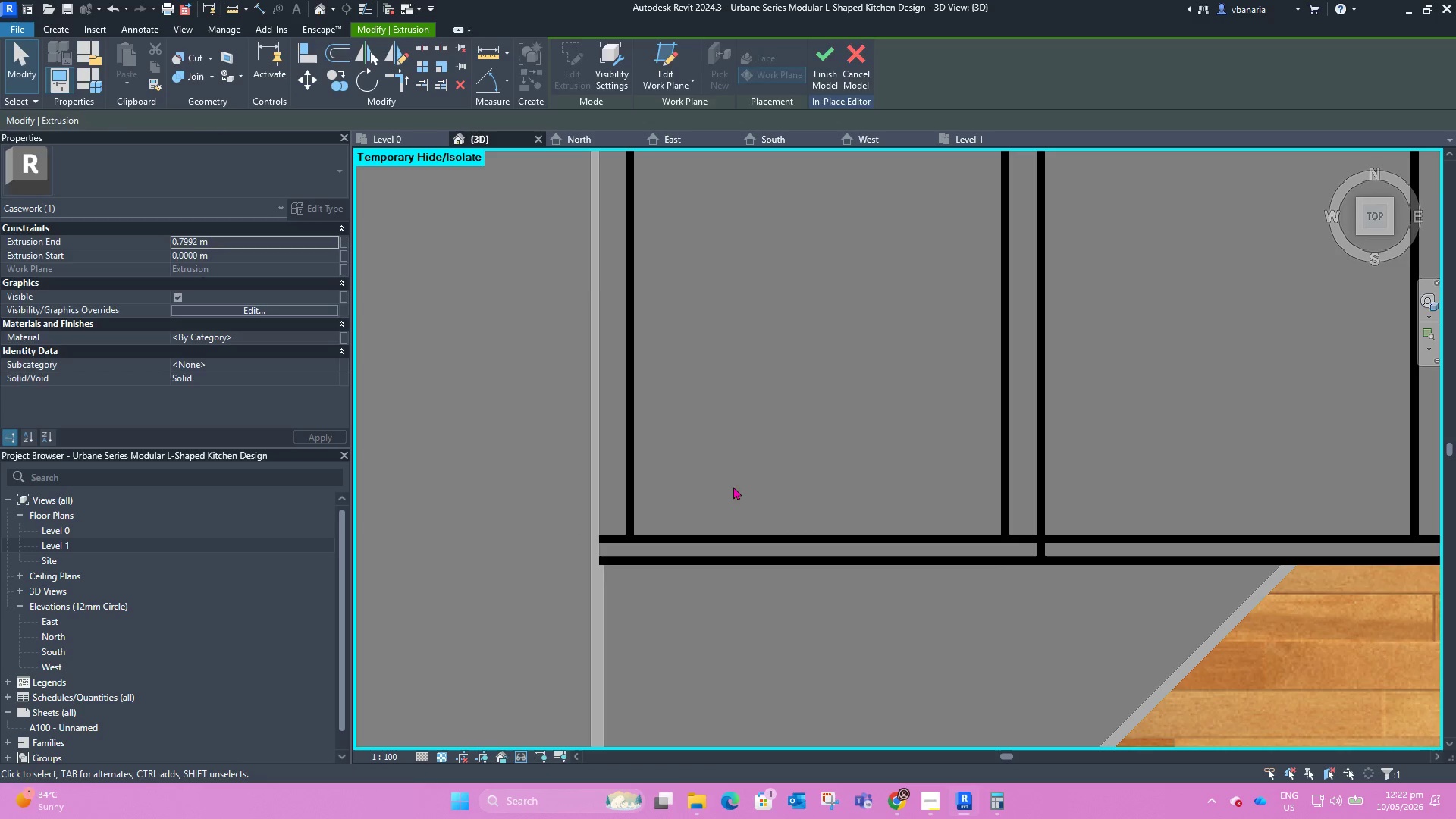 
left_click([733, 486])
 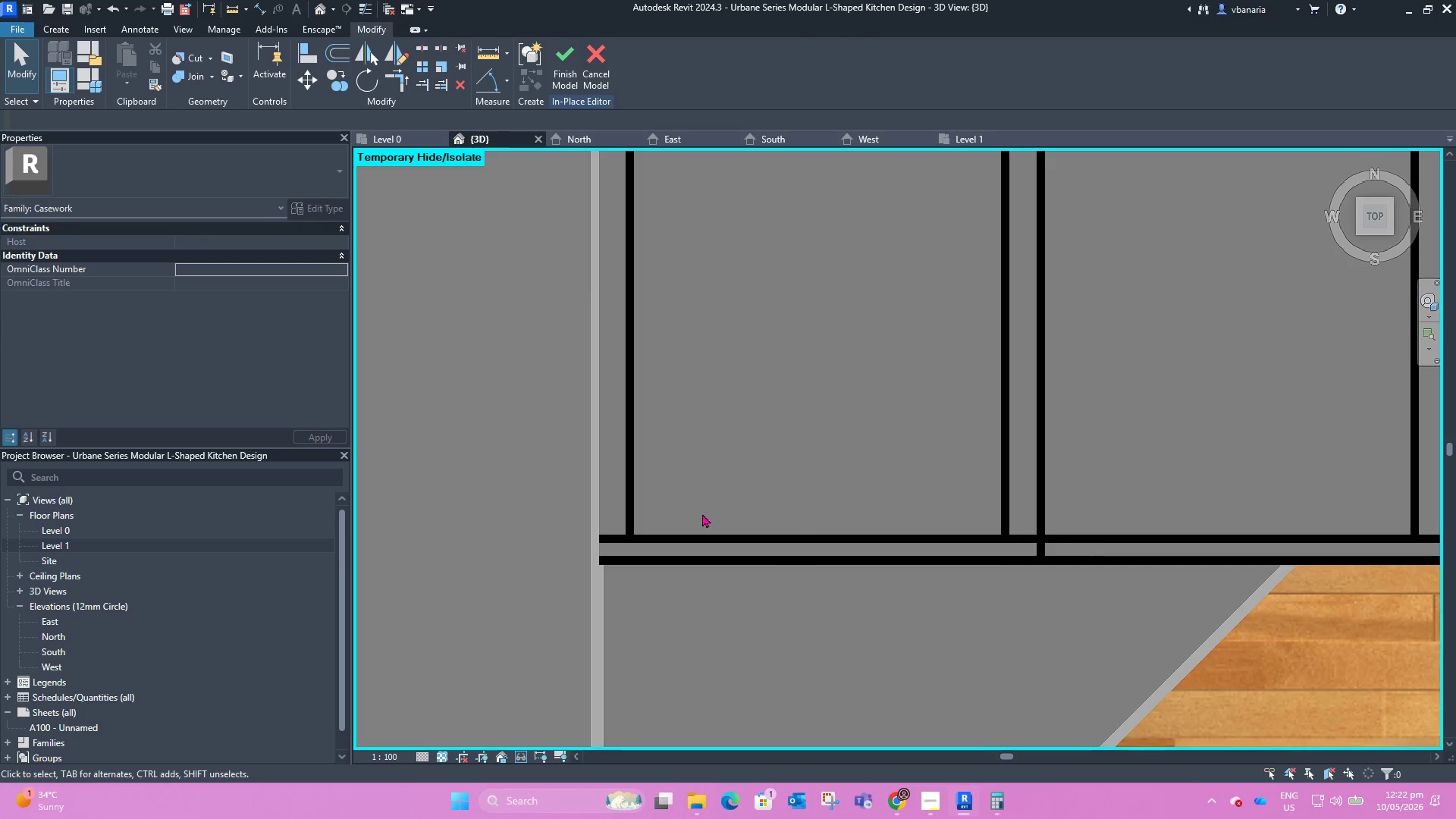 
scroll: coordinate [766, 486], scroll_direction: down, amount: 8.0
 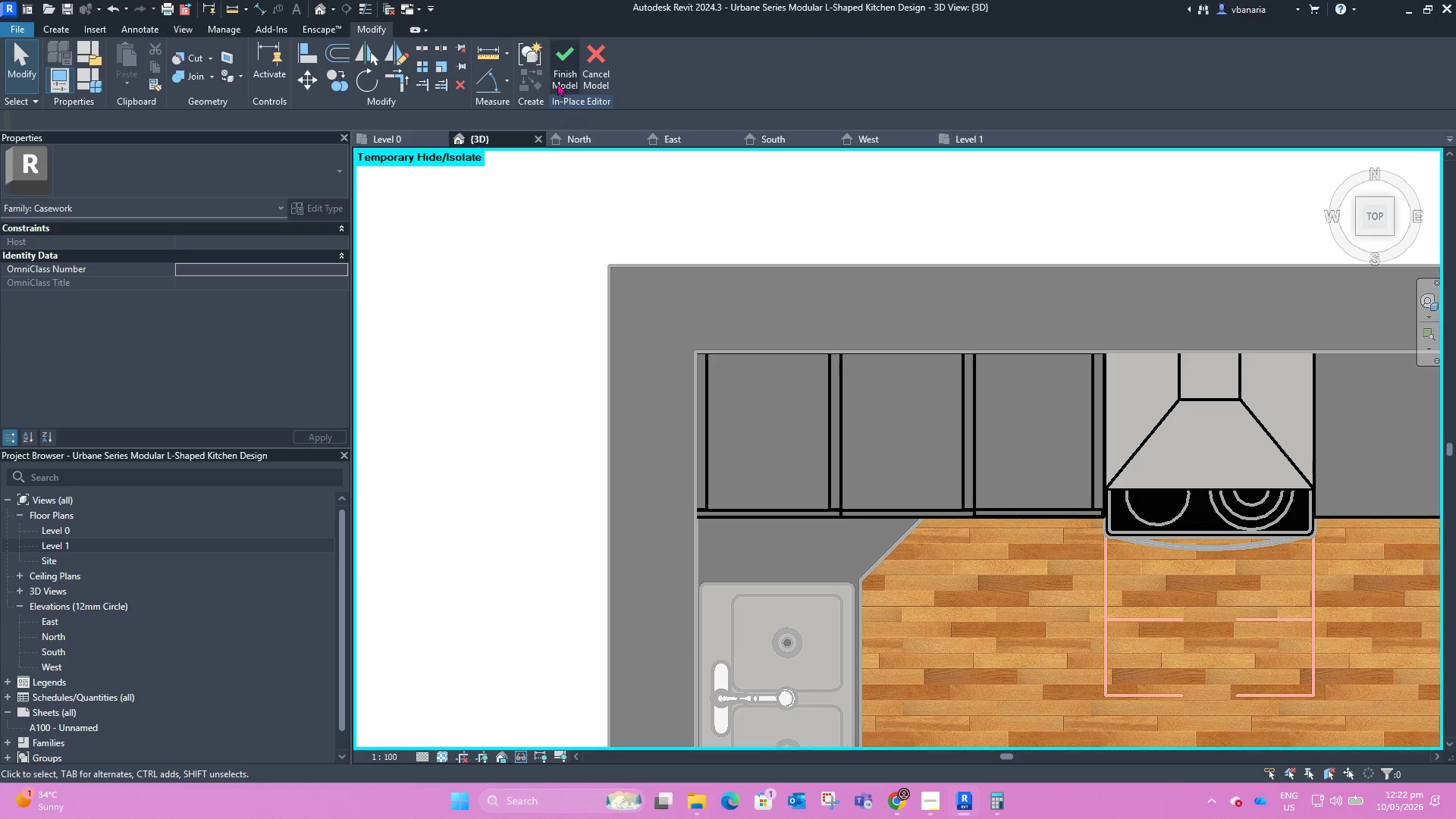 
left_click([562, 74])
 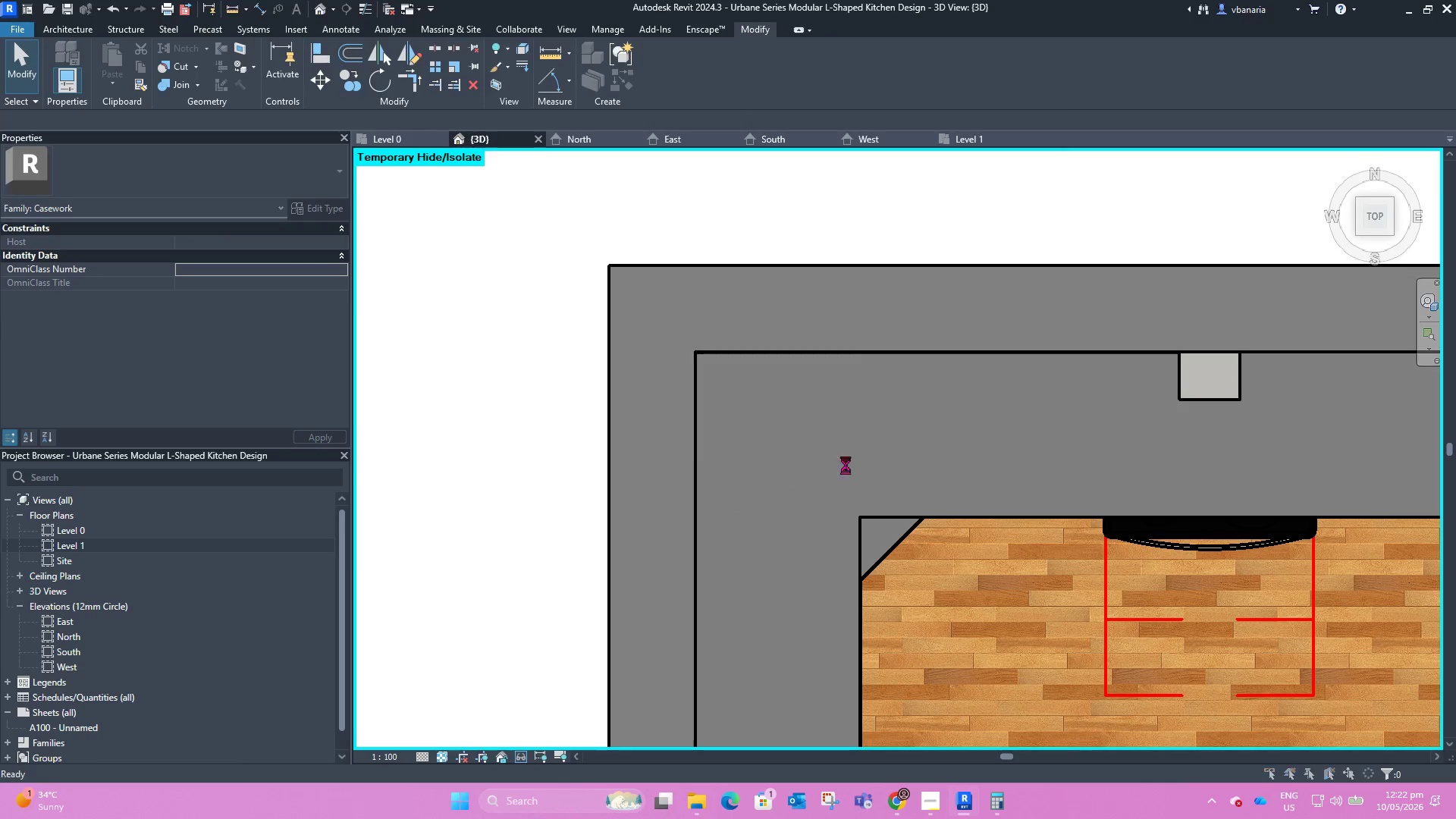 
scroll: coordinate [785, 466], scroll_direction: down, amount: 4.0
 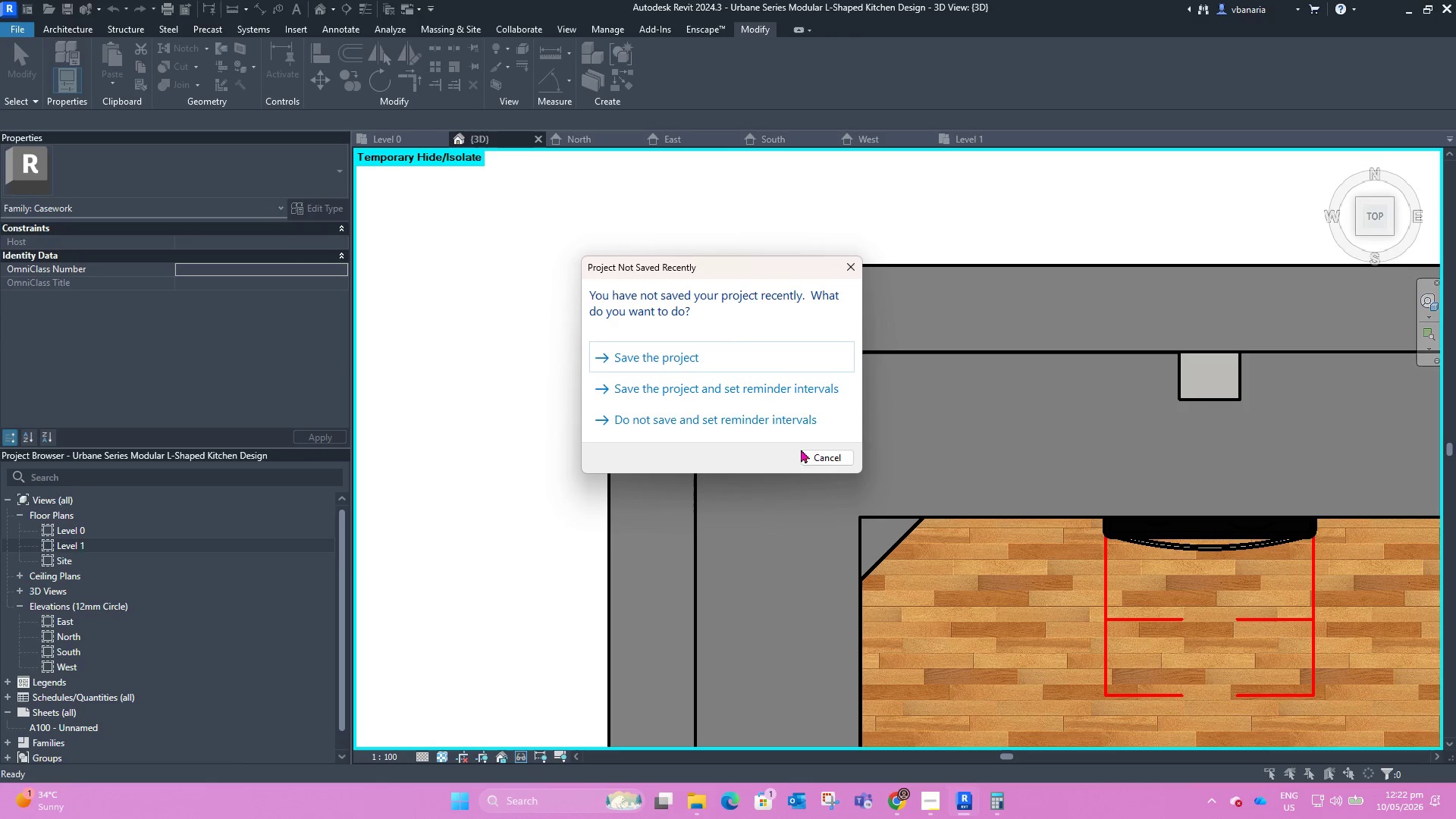 
left_click([811, 450])
 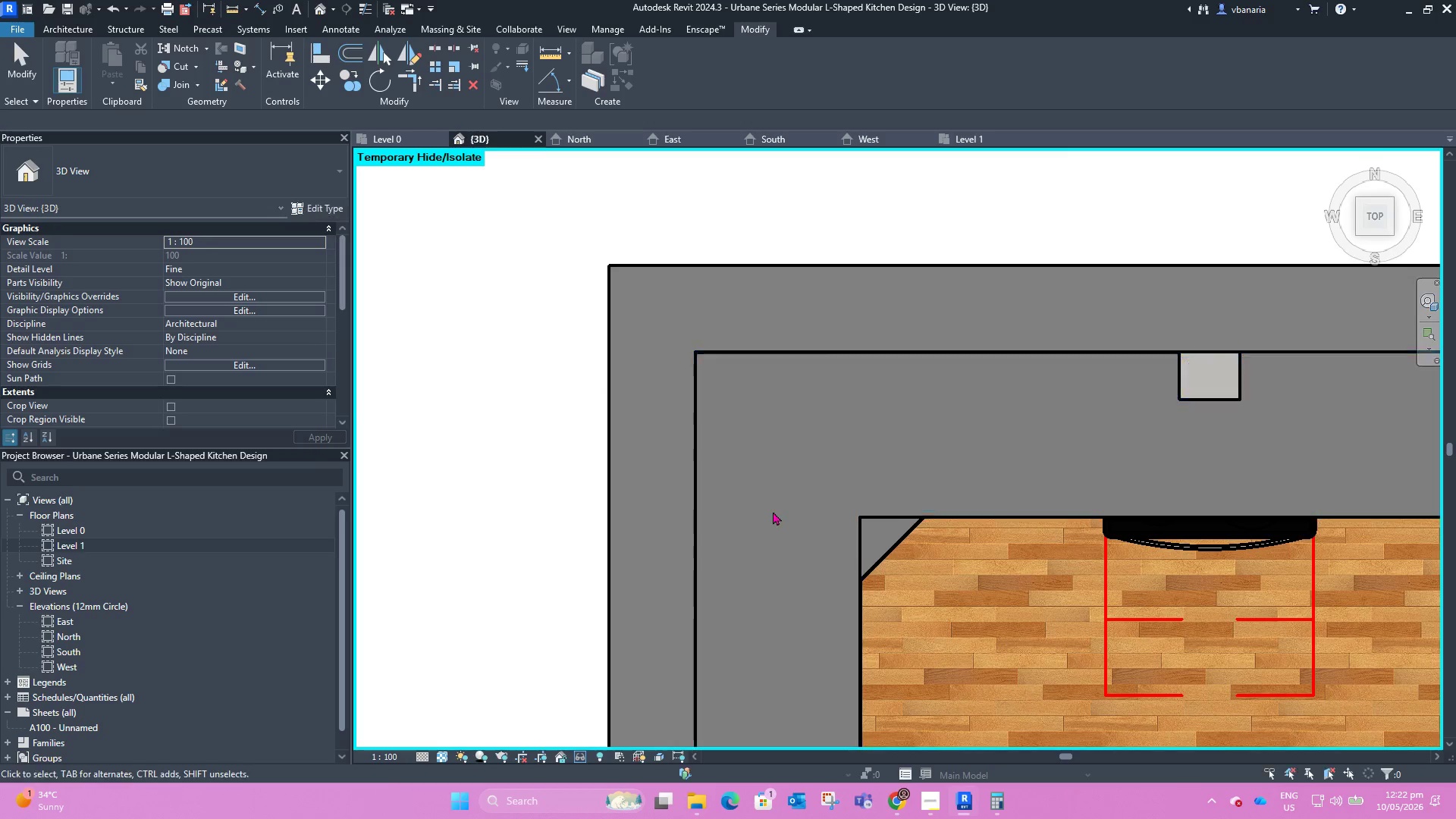 
hold_key(key=ShiftLeft, duration=1.08)
 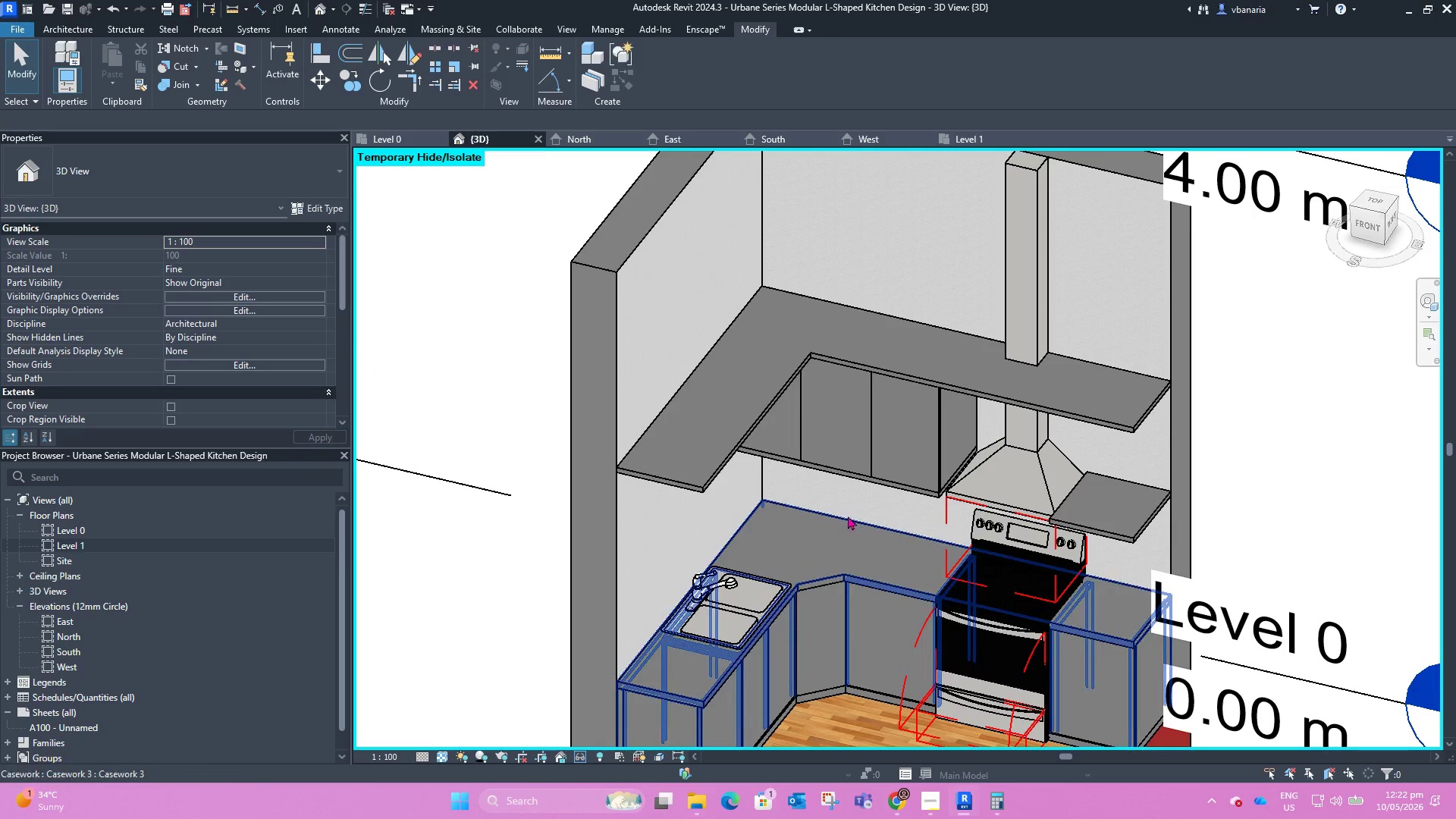 
scroll: coordinate [877, 587], scroll_direction: down, amount: 4.0
 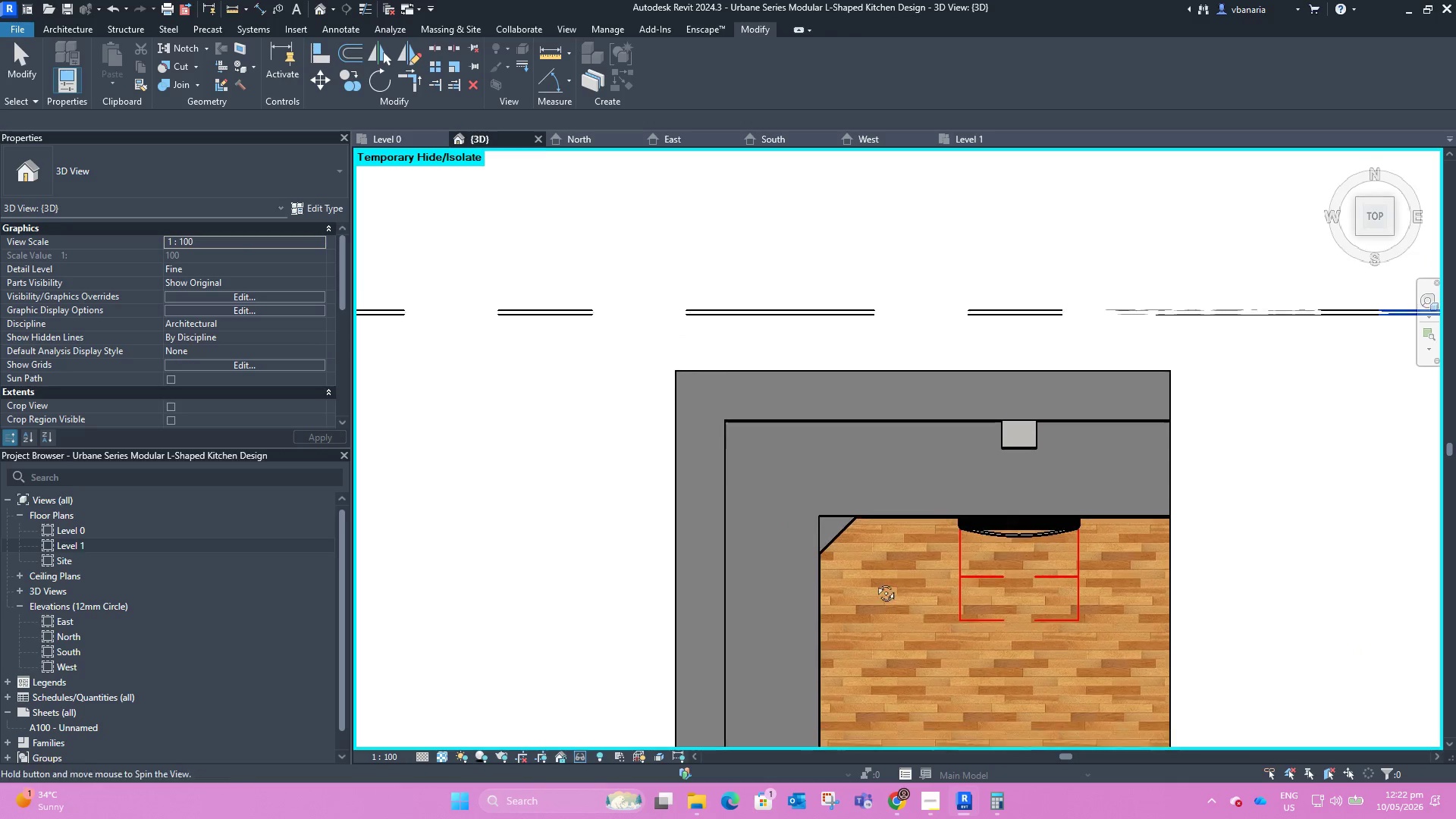 
hold_key(key=ShiftLeft, duration=1.09)
 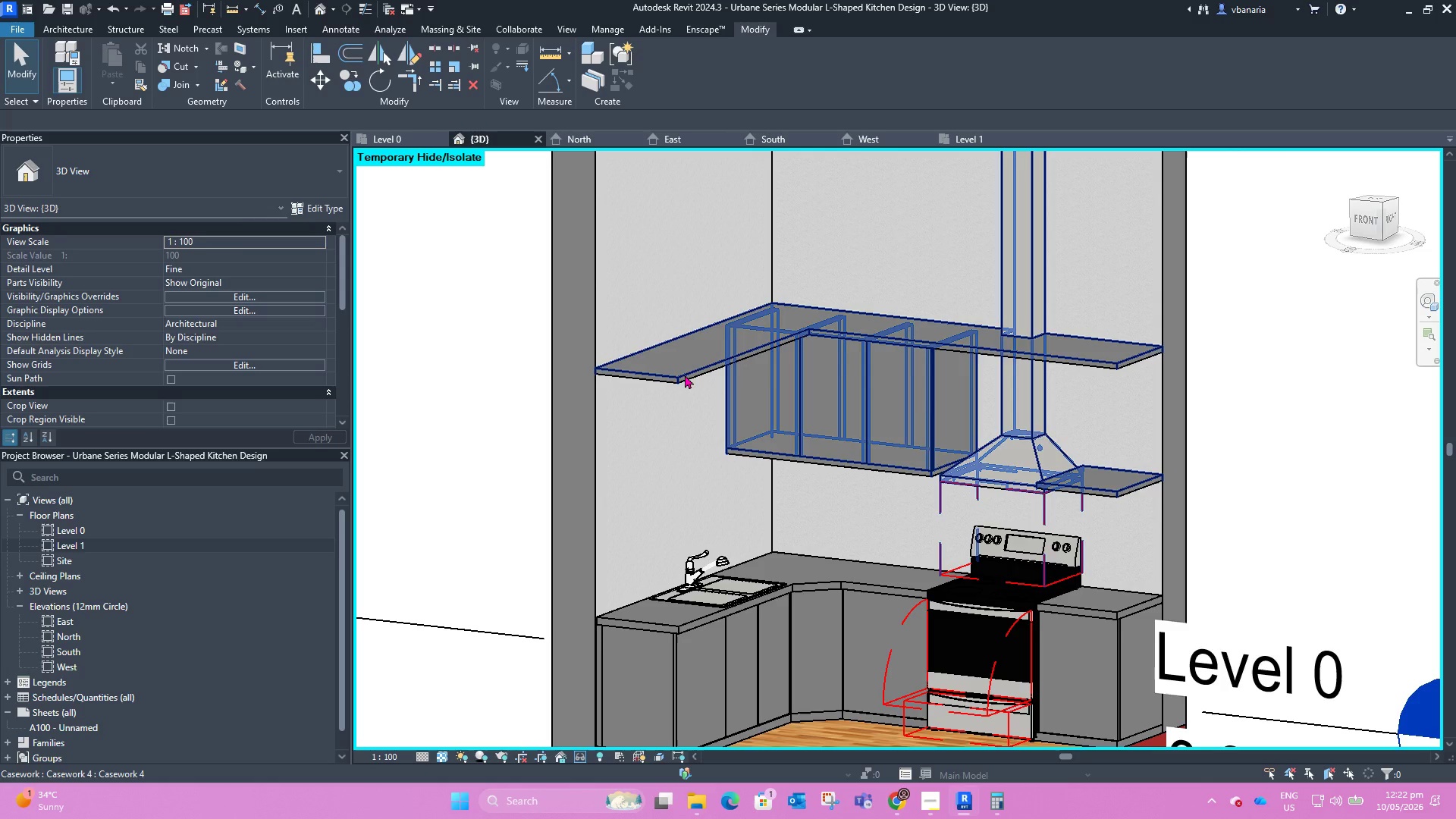 
left_click([685, 375])
 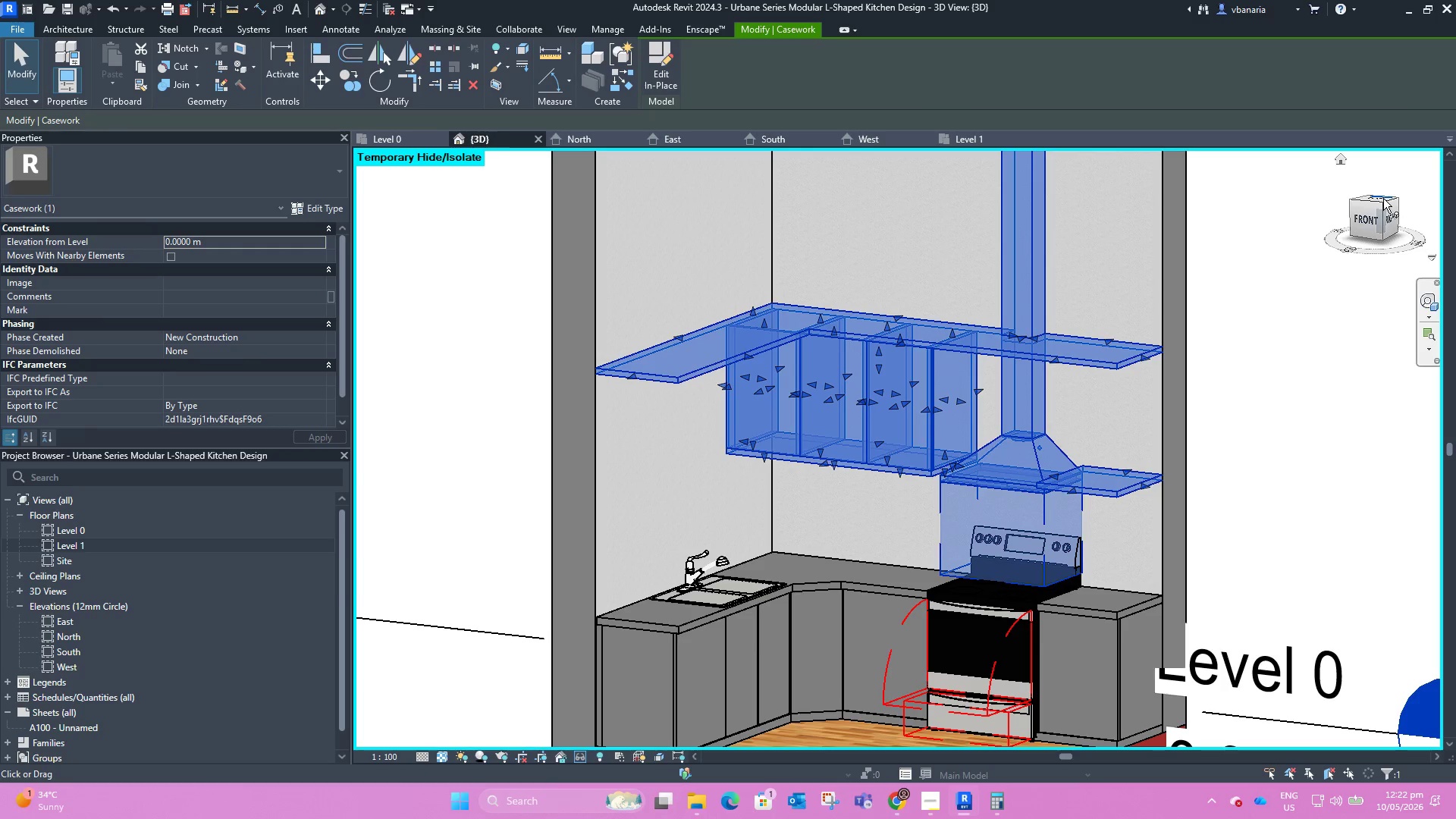 
left_click([1382, 199])
 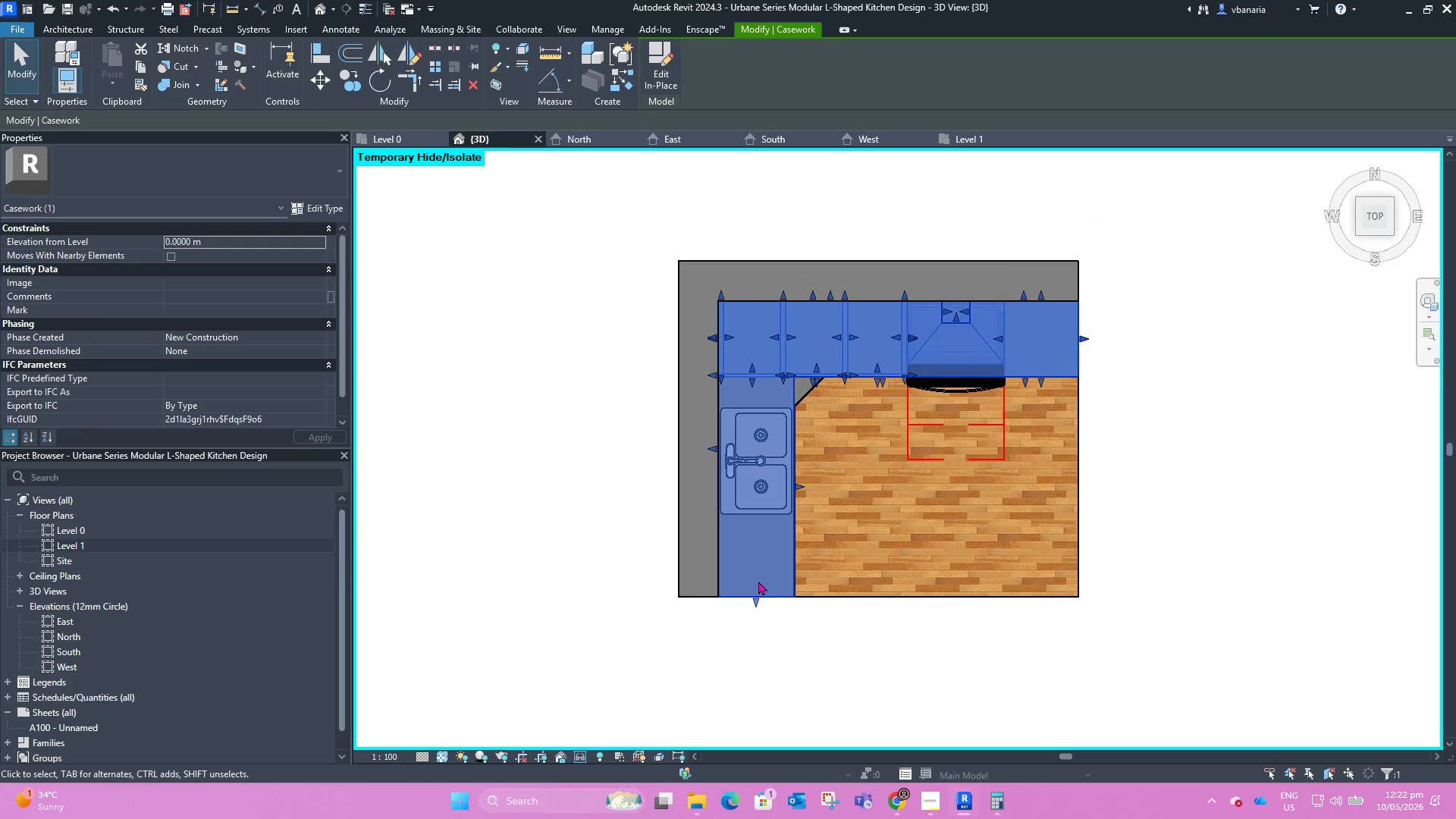 
left_click_drag(start_coordinate=[755, 598], to_coordinate=[776, 312])
 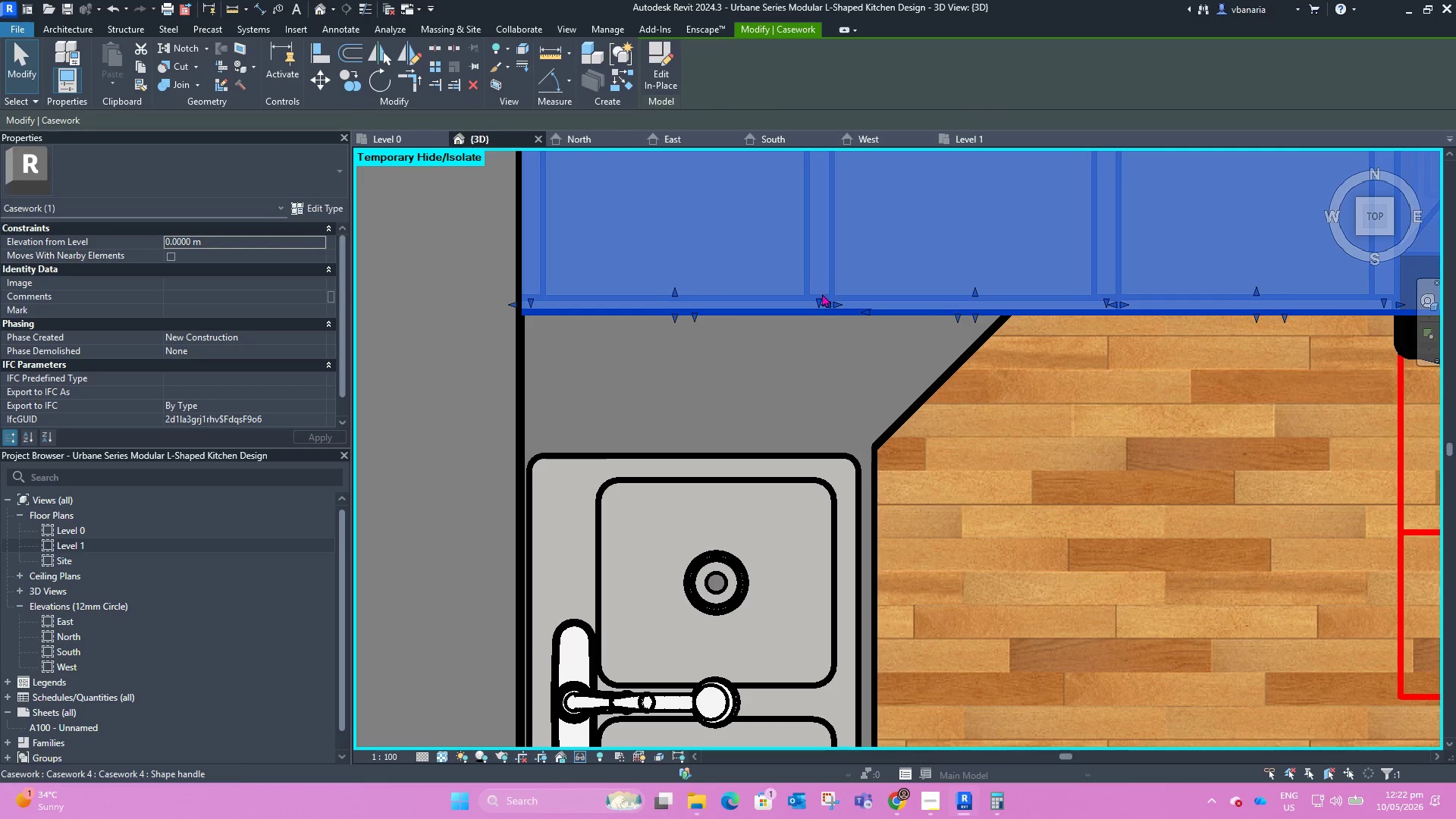 
scroll: coordinate [773, 394], scroll_direction: up, amount: 11.0
 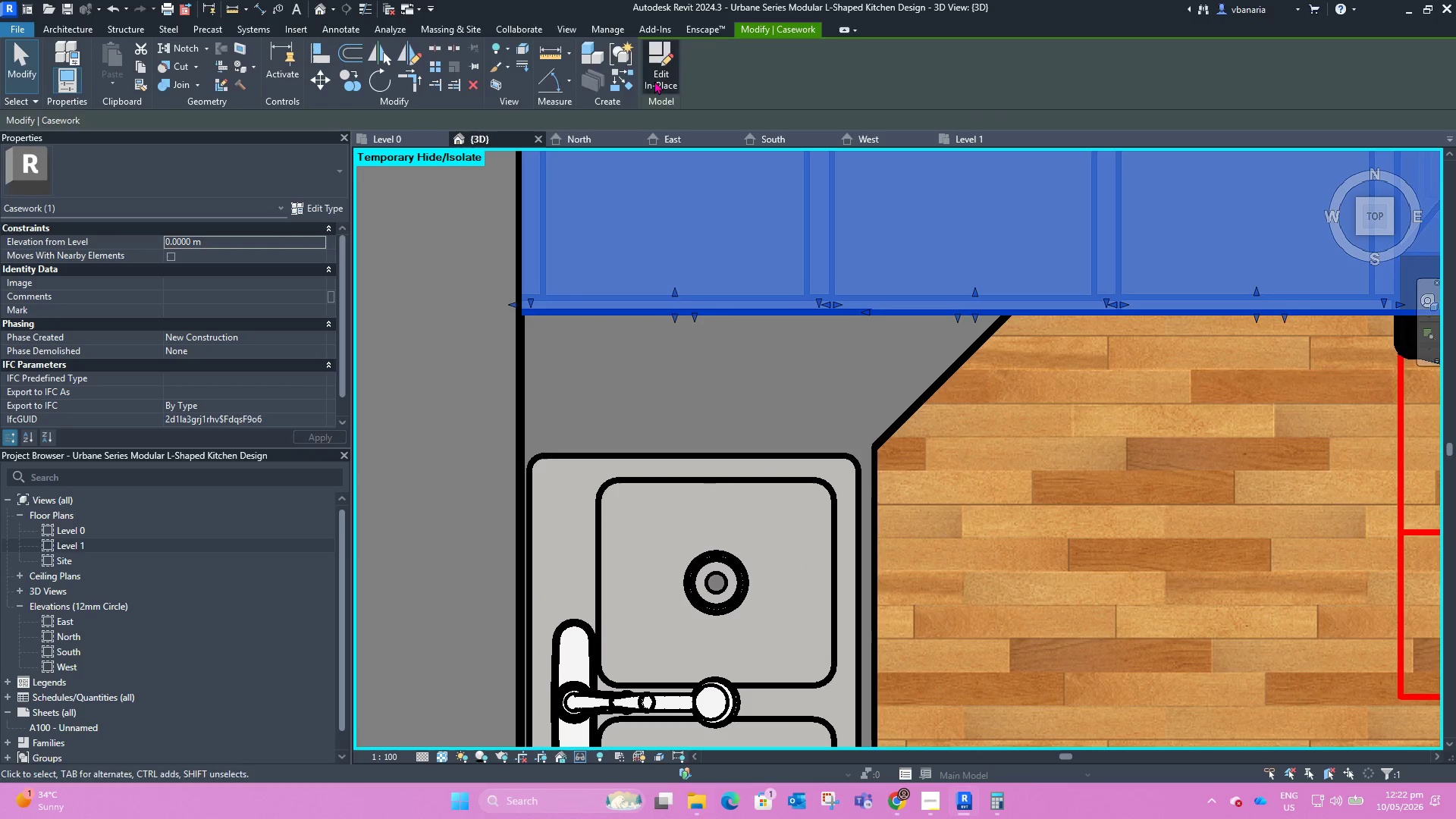 
scroll: coordinate [836, 419], scroll_direction: down, amount: 6.0
 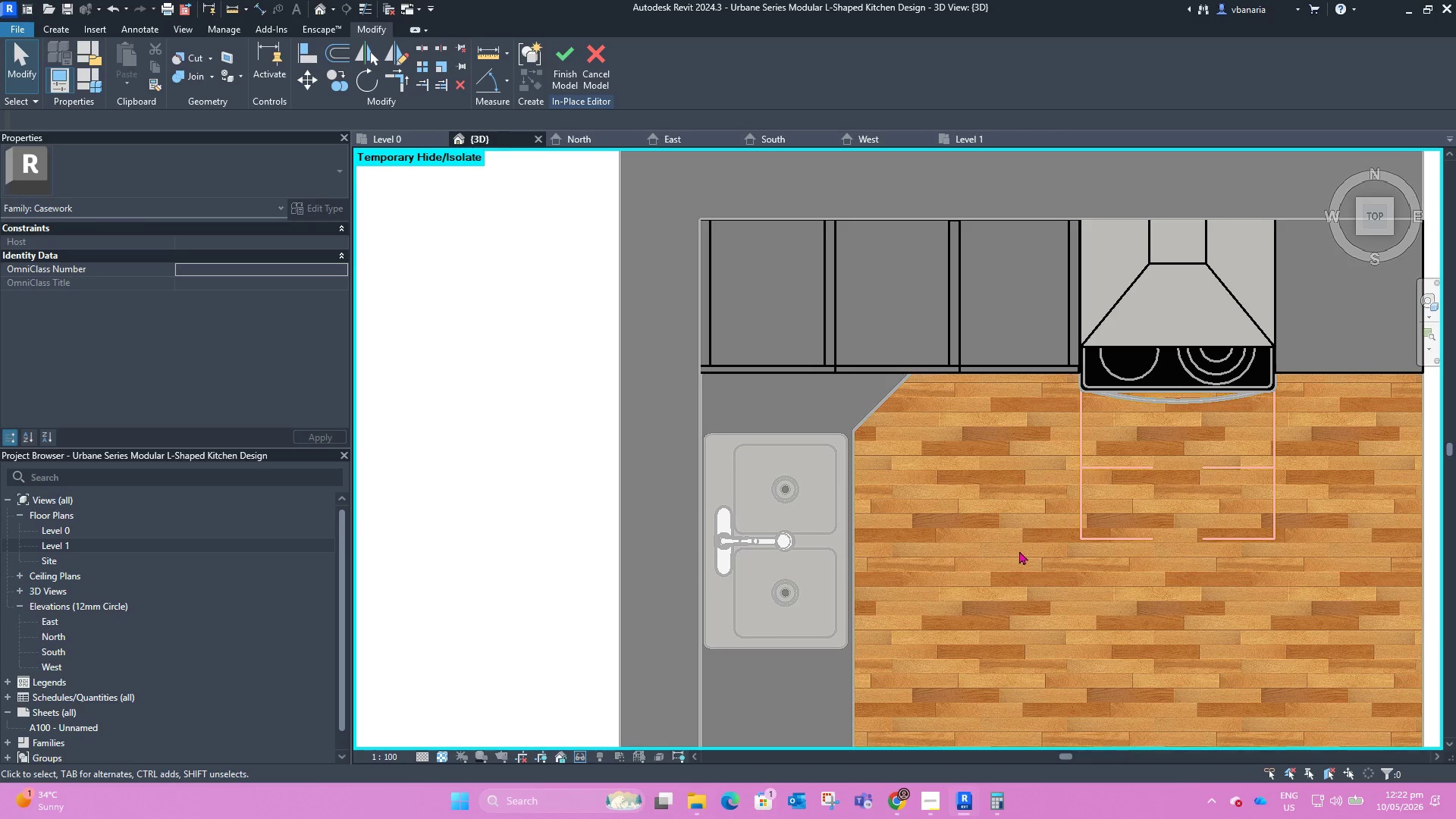 
hold_key(key=ShiftLeft, duration=0.88)
 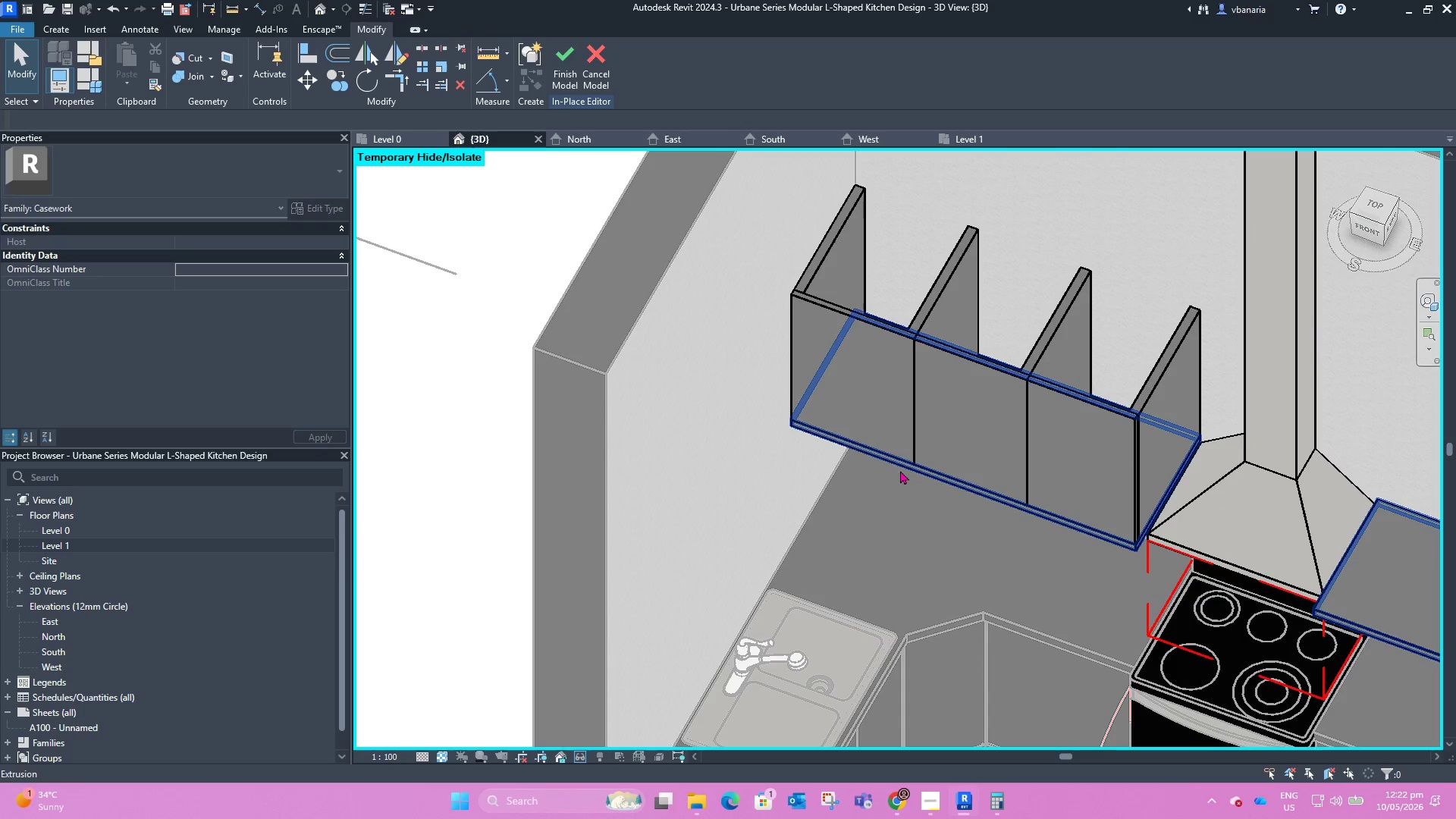 
left_click([901, 470])
 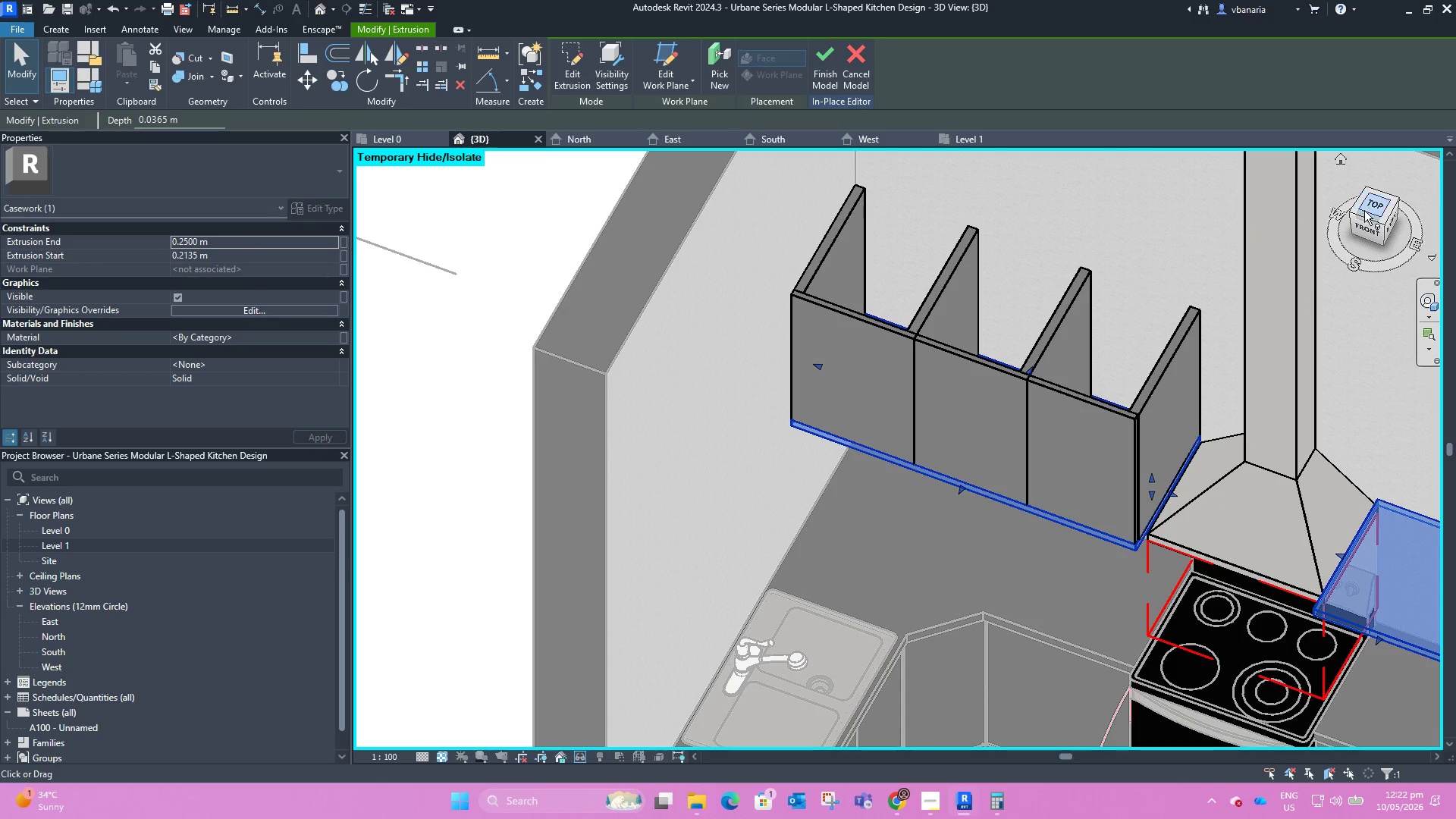 
left_click([1374, 207])
 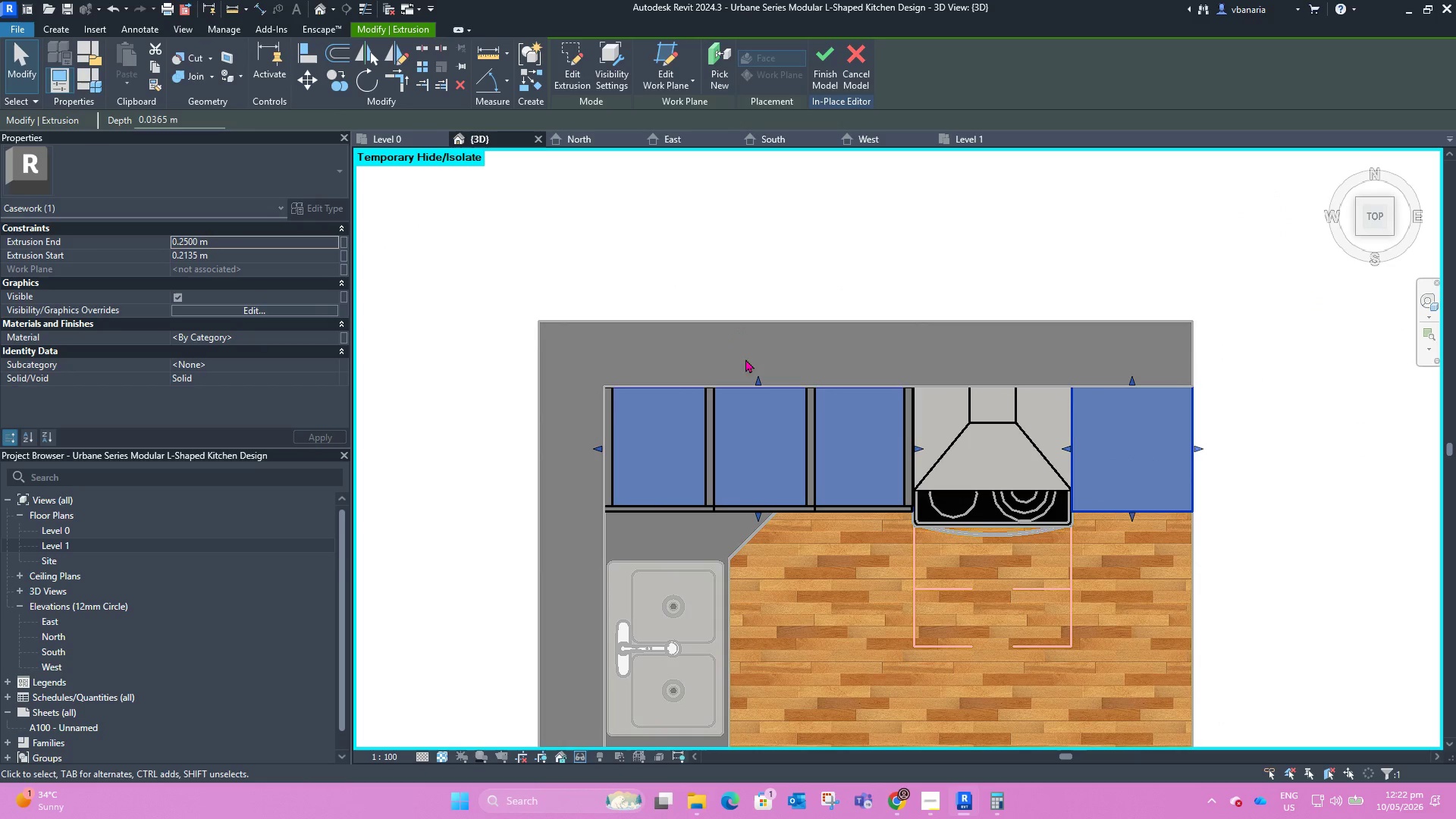 
left_click([798, 452])
 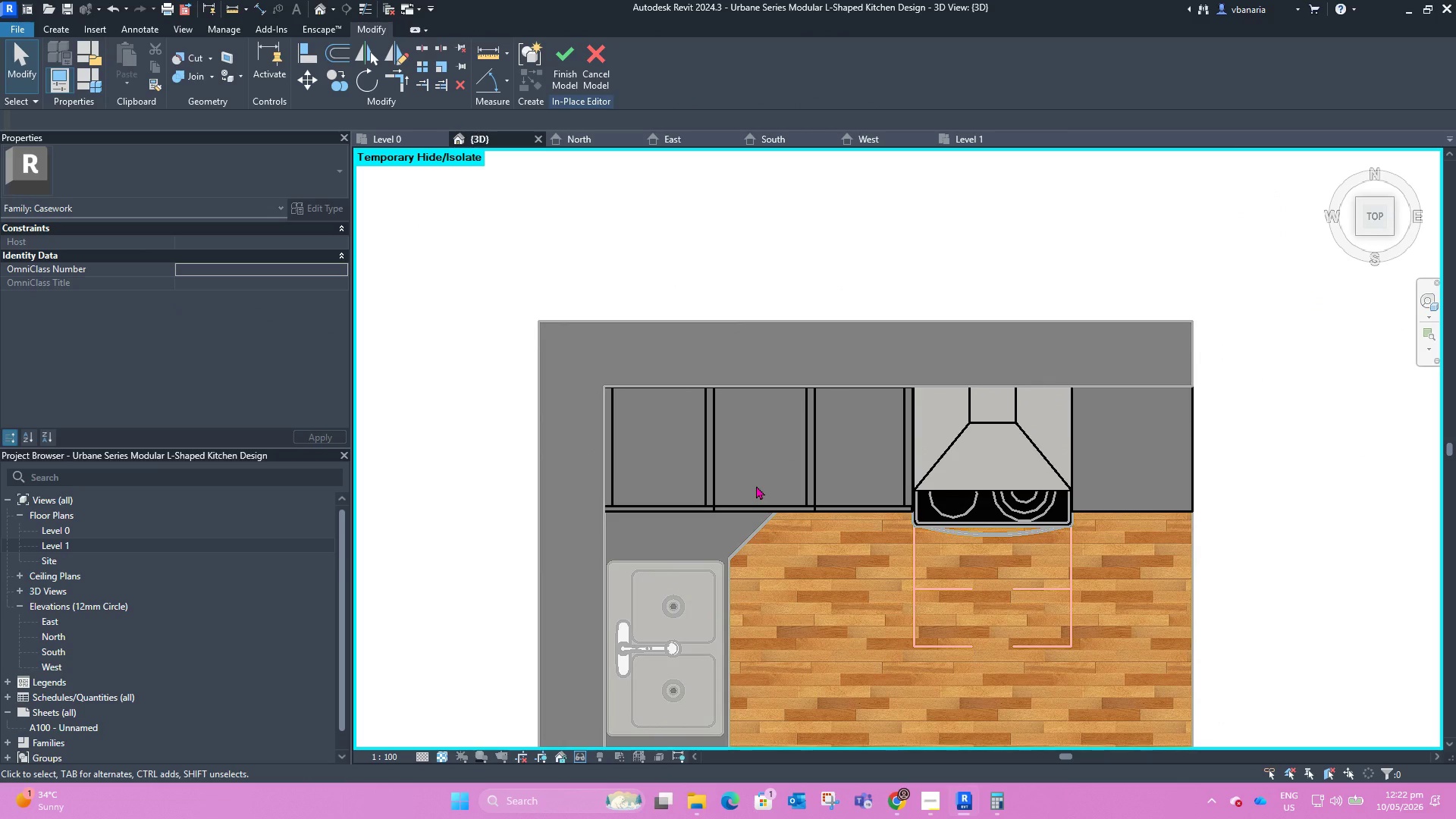 
type(hr)
 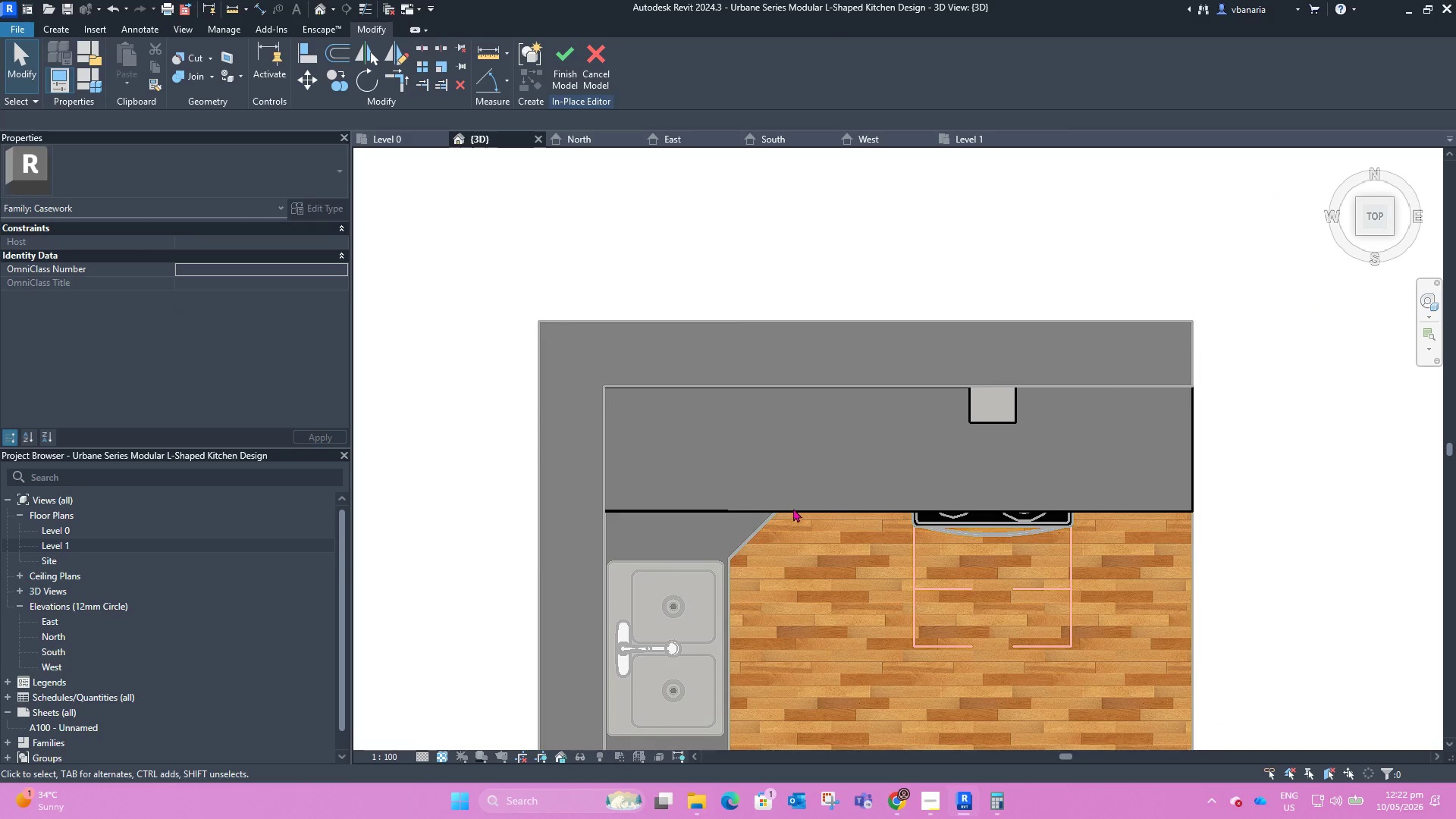 
left_click([794, 509])
 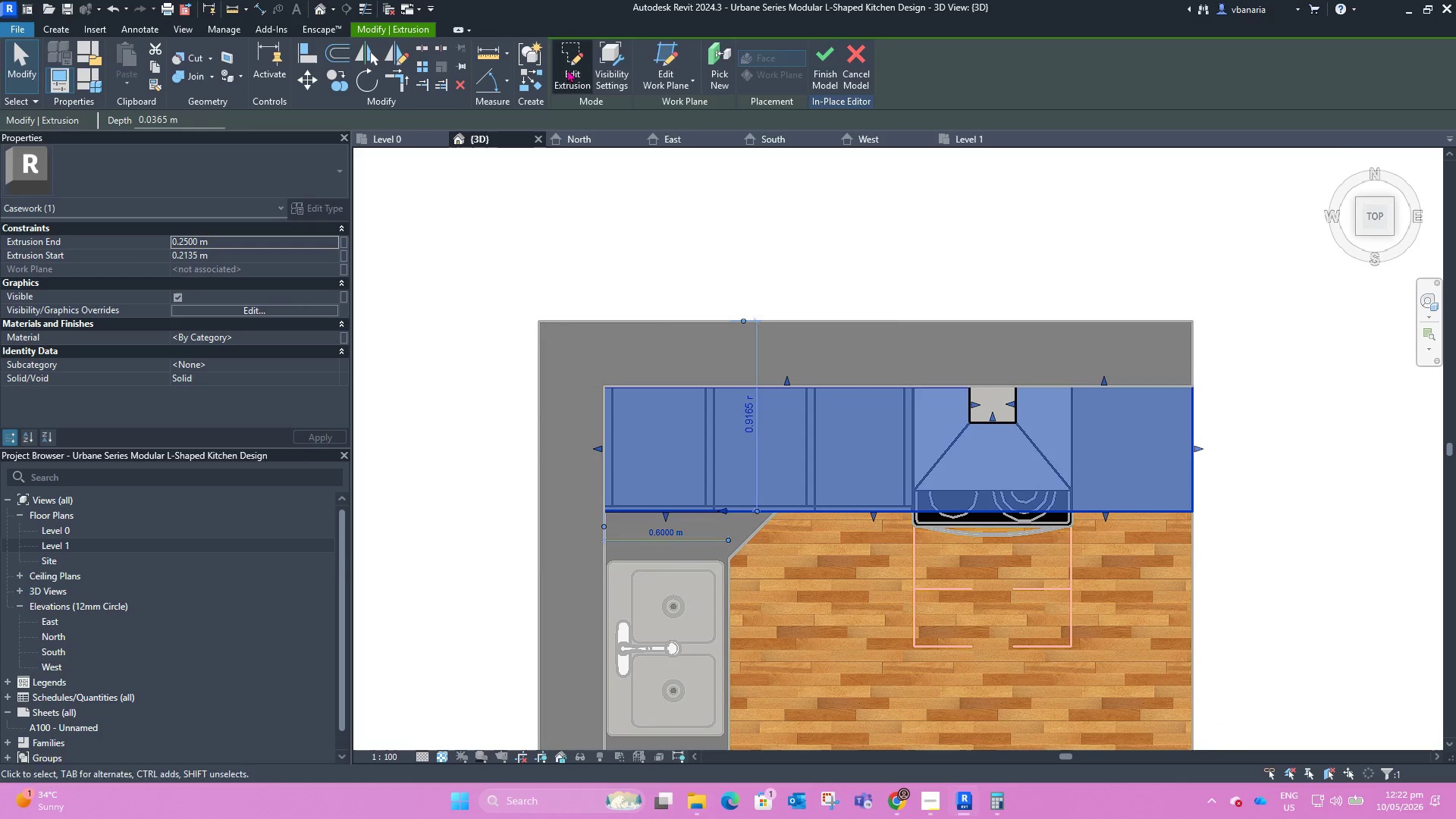 
scroll: coordinate [670, 475], scroll_direction: up, amount: 3.0
 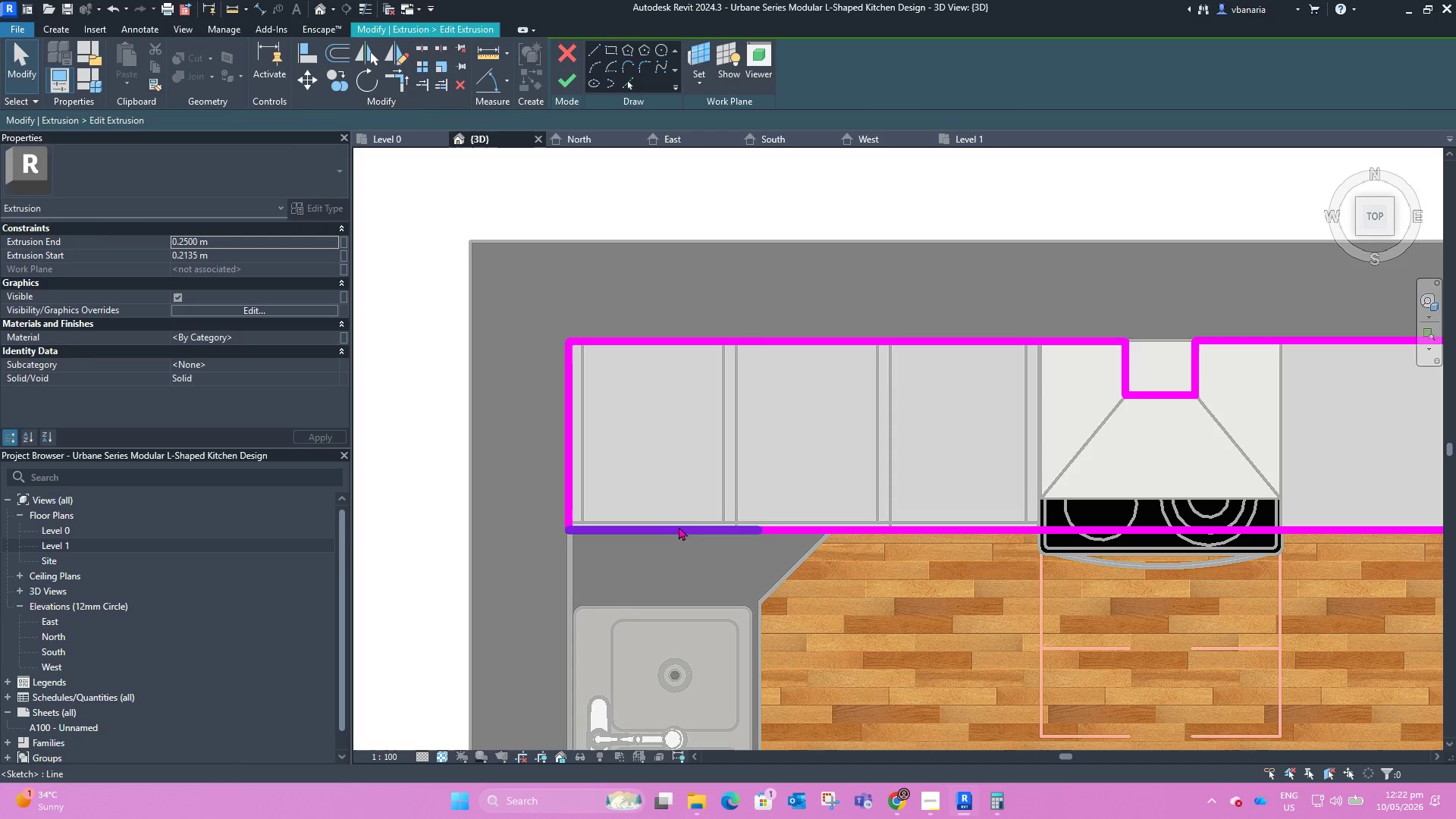 
left_click_drag(start_coordinate=[681, 529], to_coordinate=[682, 533])
 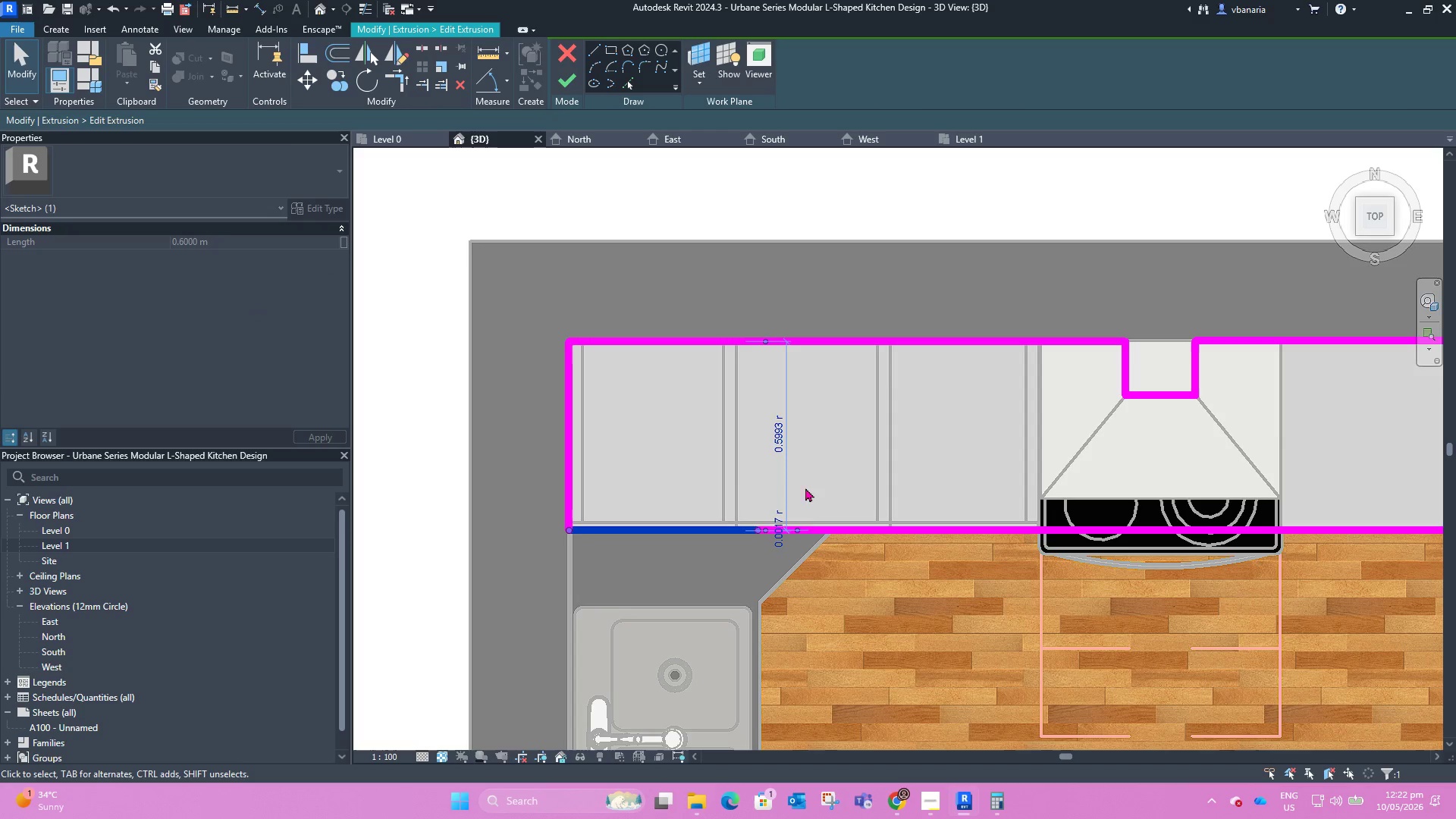 
hold_key(key=Delete, duration=14.47)
 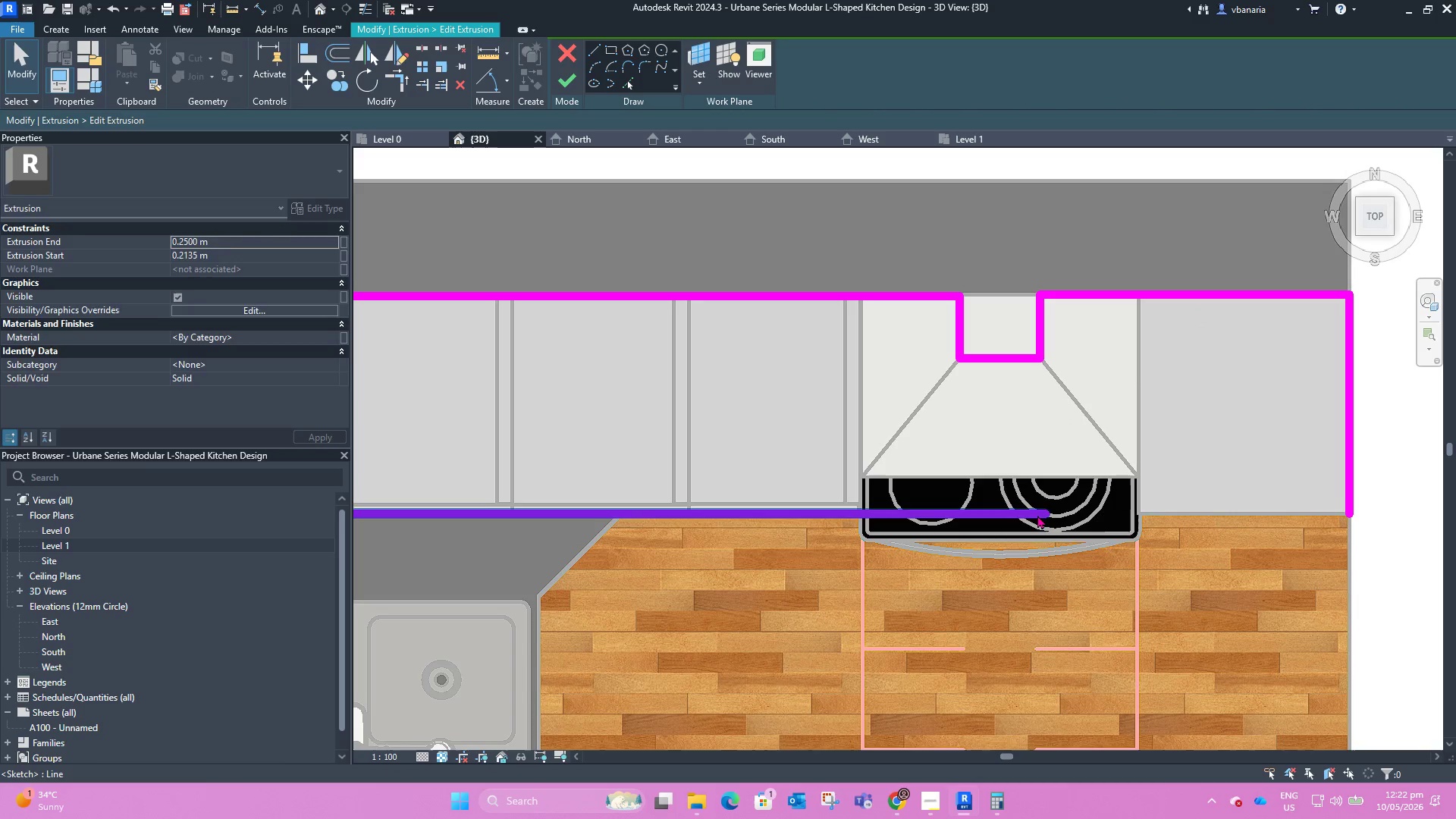 
left_click_drag(start_coordinate=[756, 532], to_coordinate=[572, 530])
 